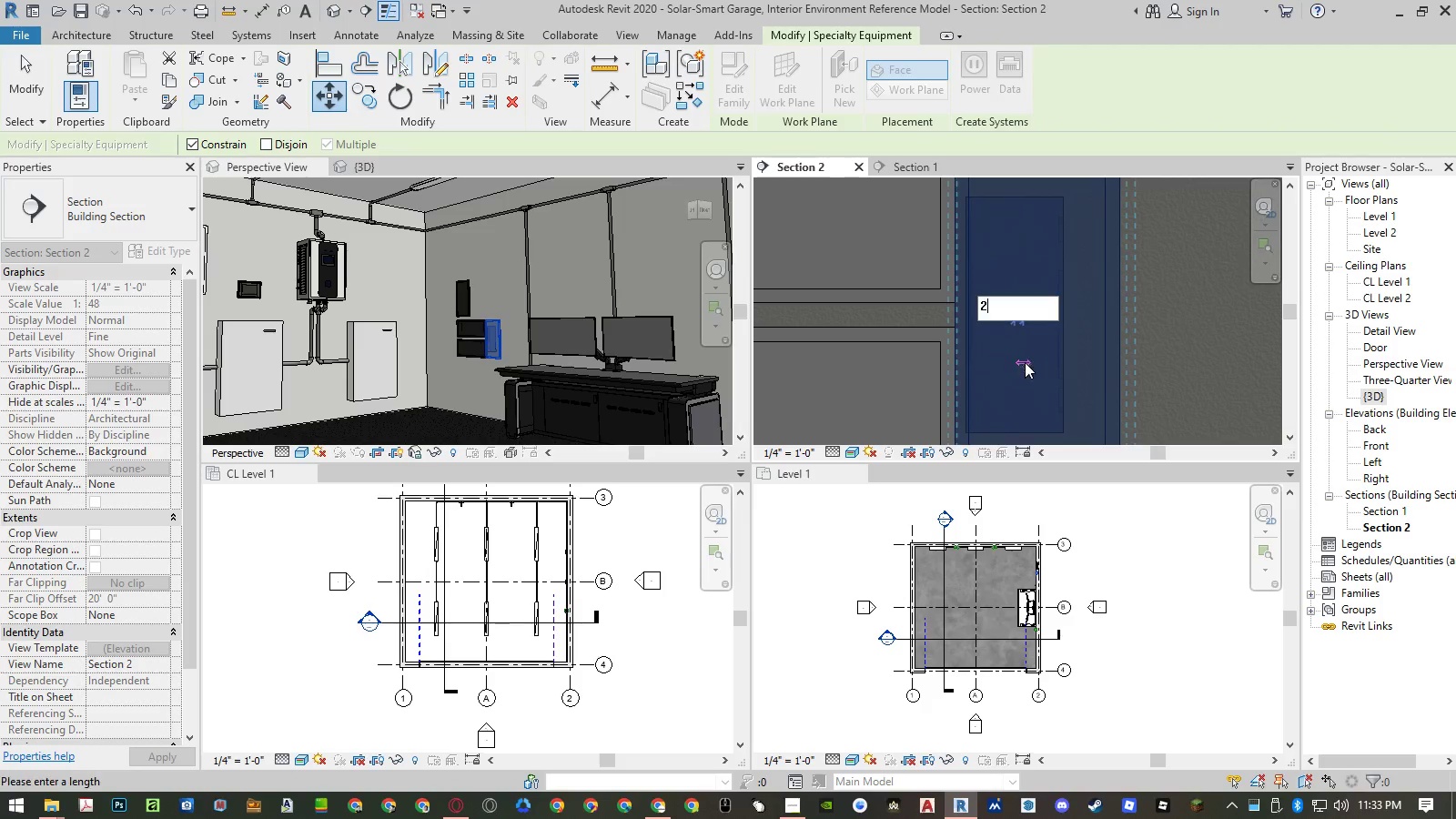 
key(Numpad2)
 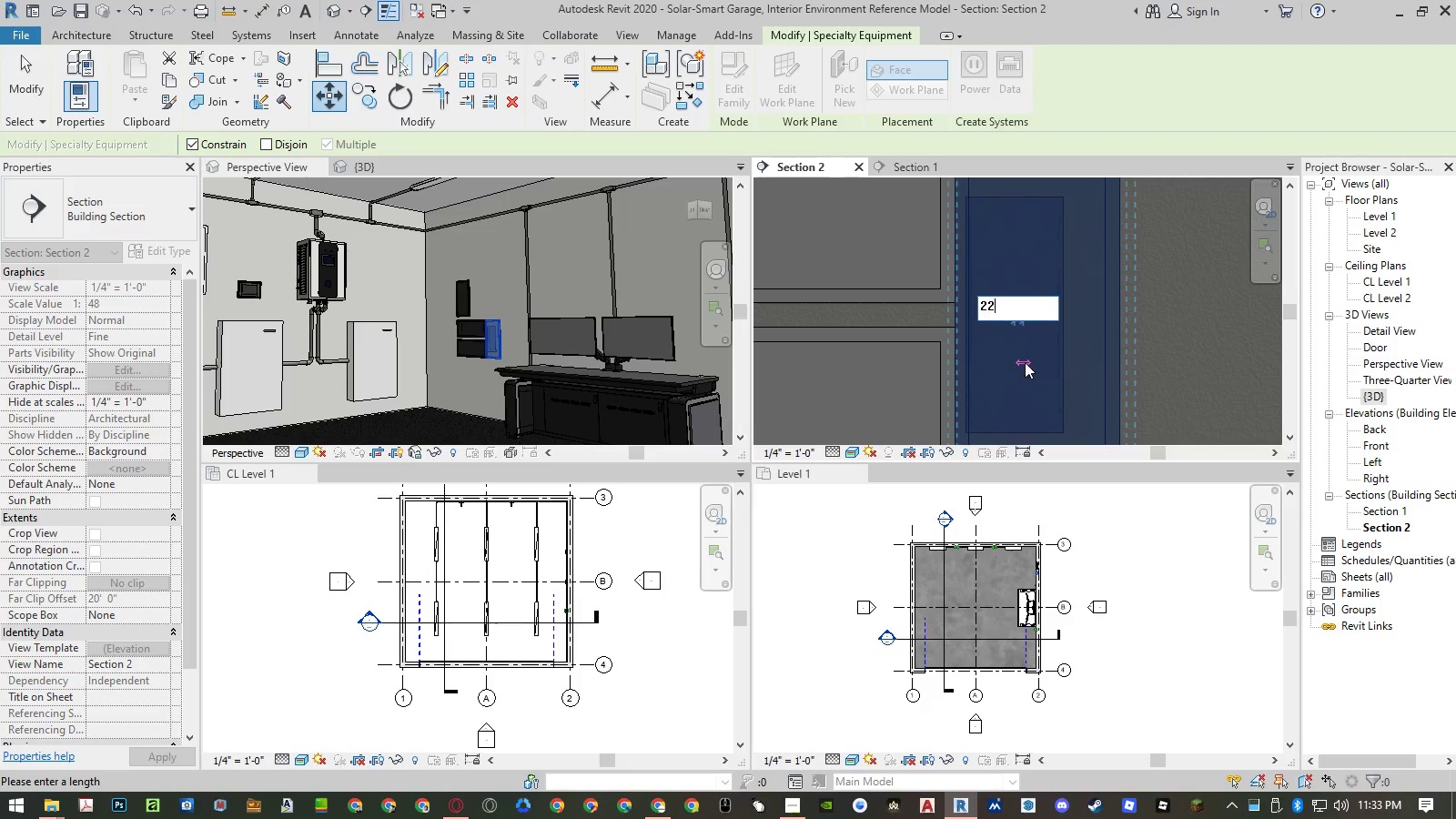 
key(NumpadEnter)
 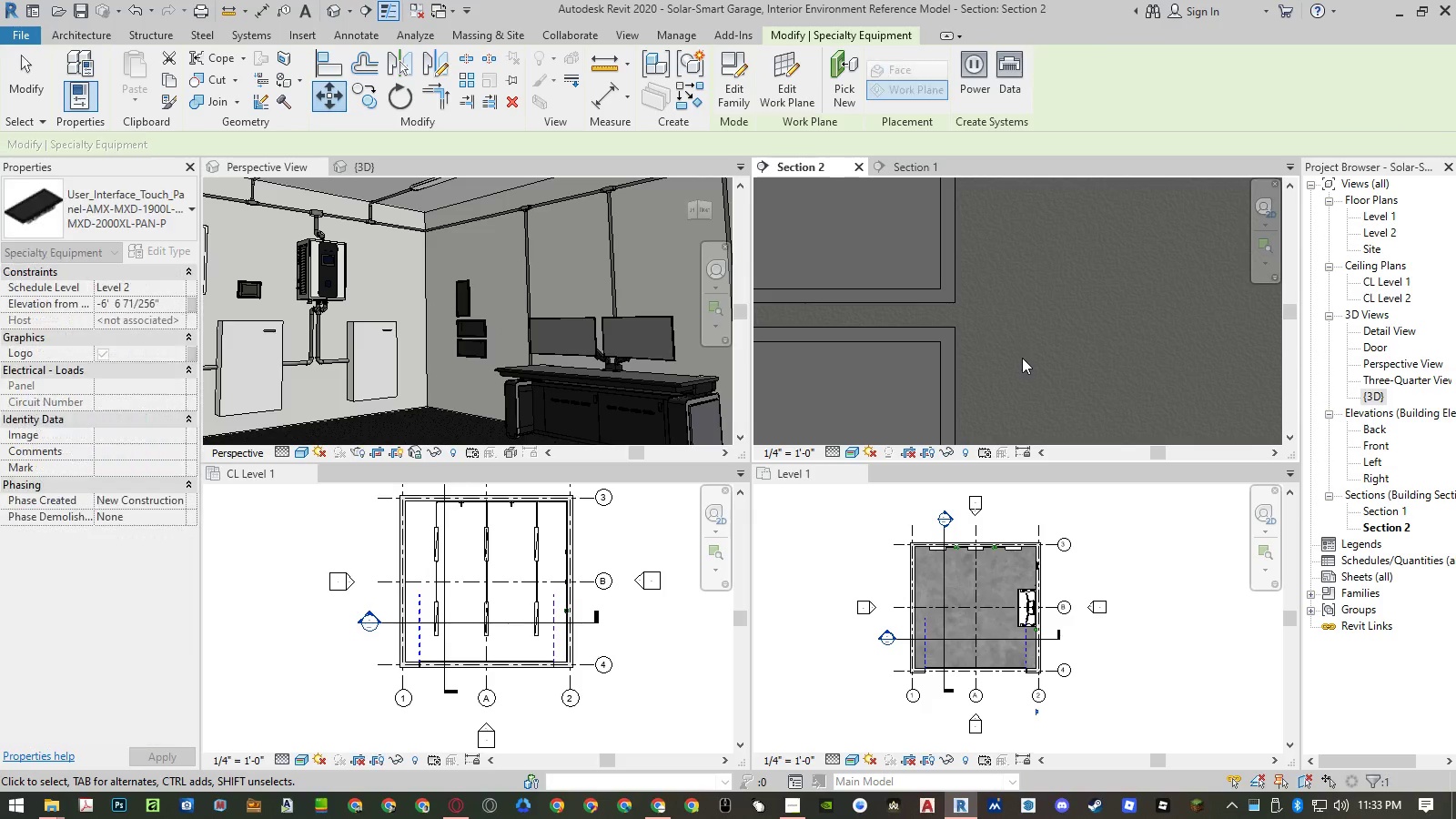 
key(Control+ControlLeft)
 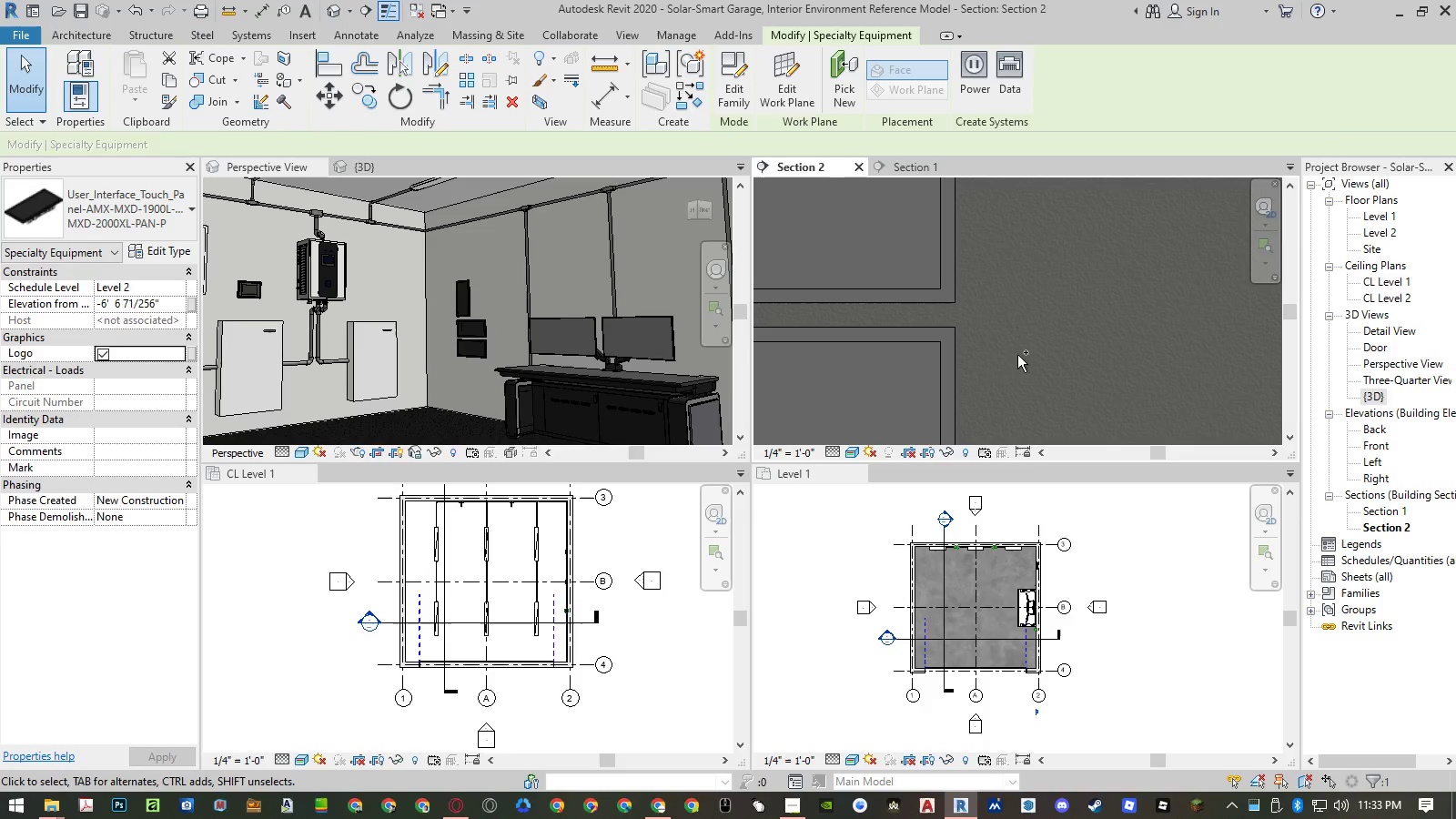 
key(Control+Z)
 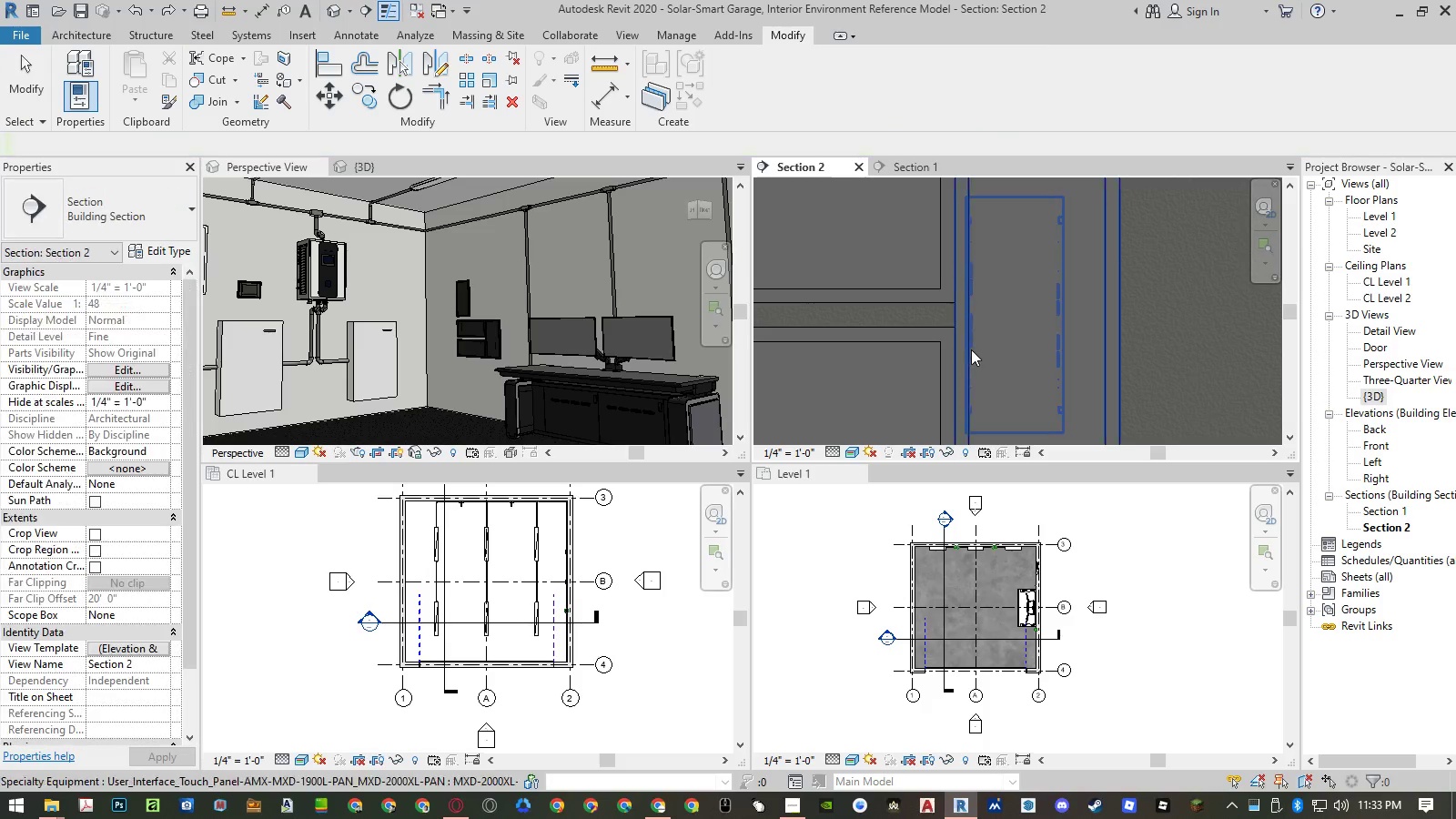 
left_click([971, 349])
 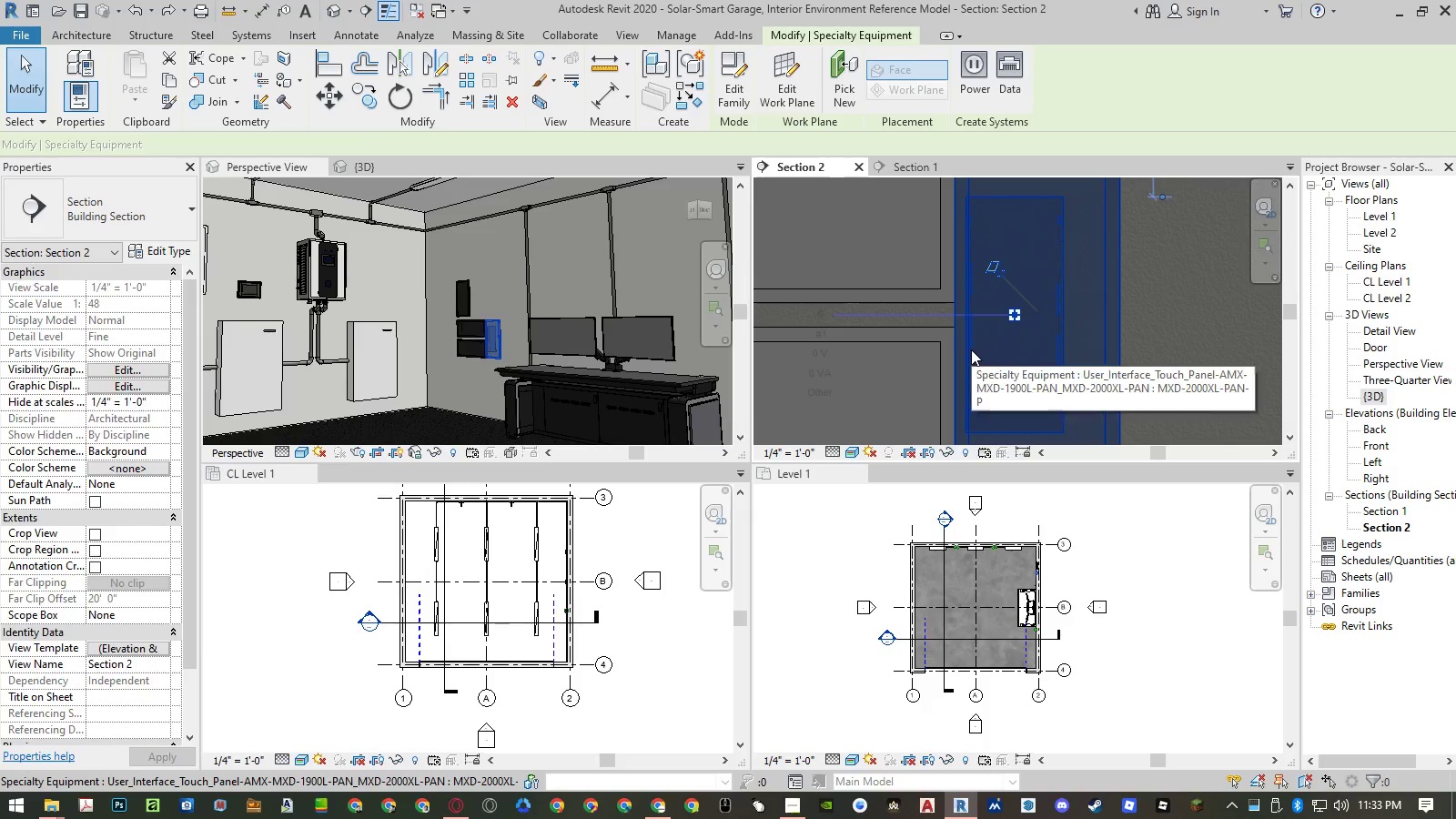 
type(mv)
 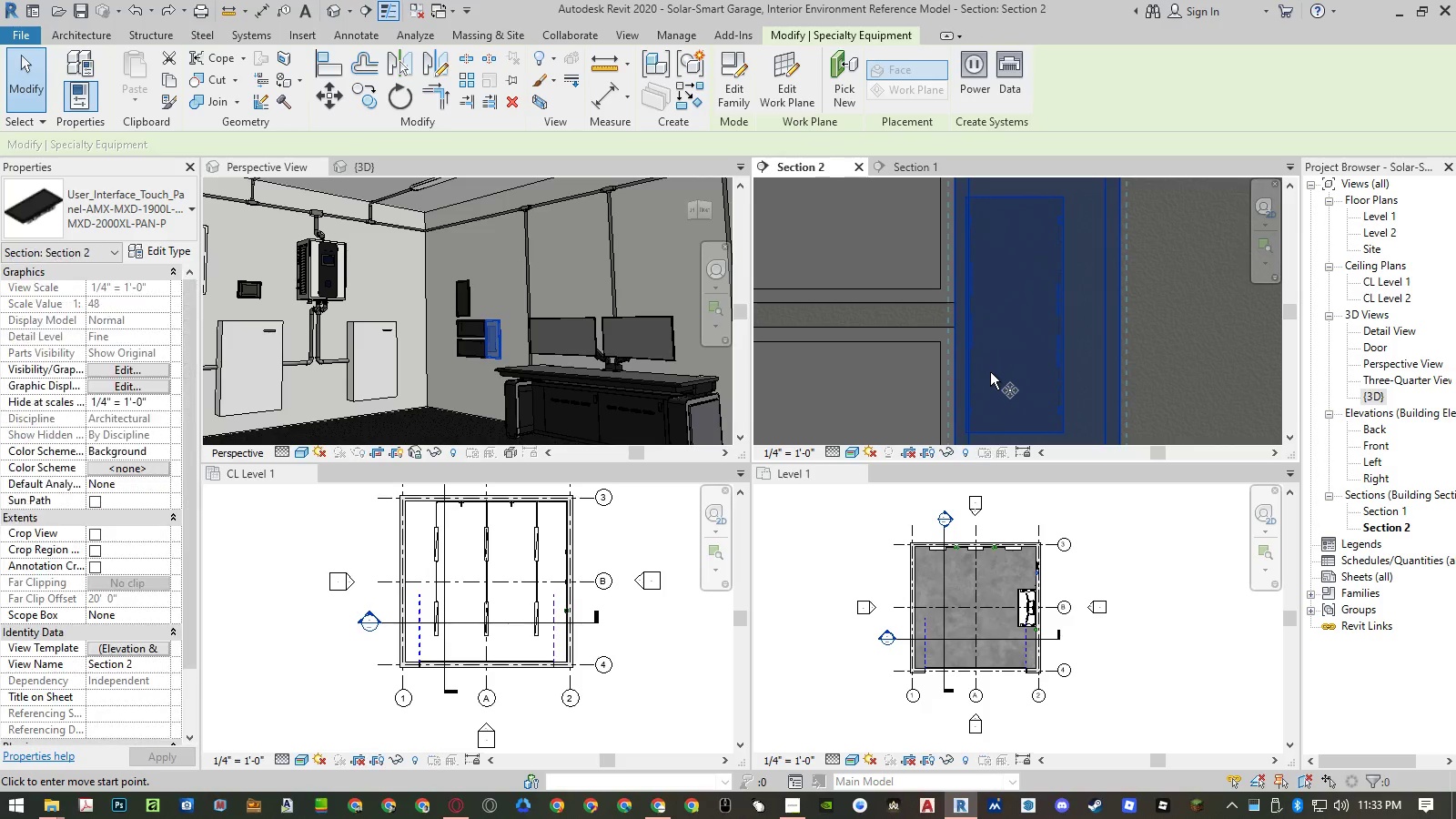 
left_click([997, 373])
 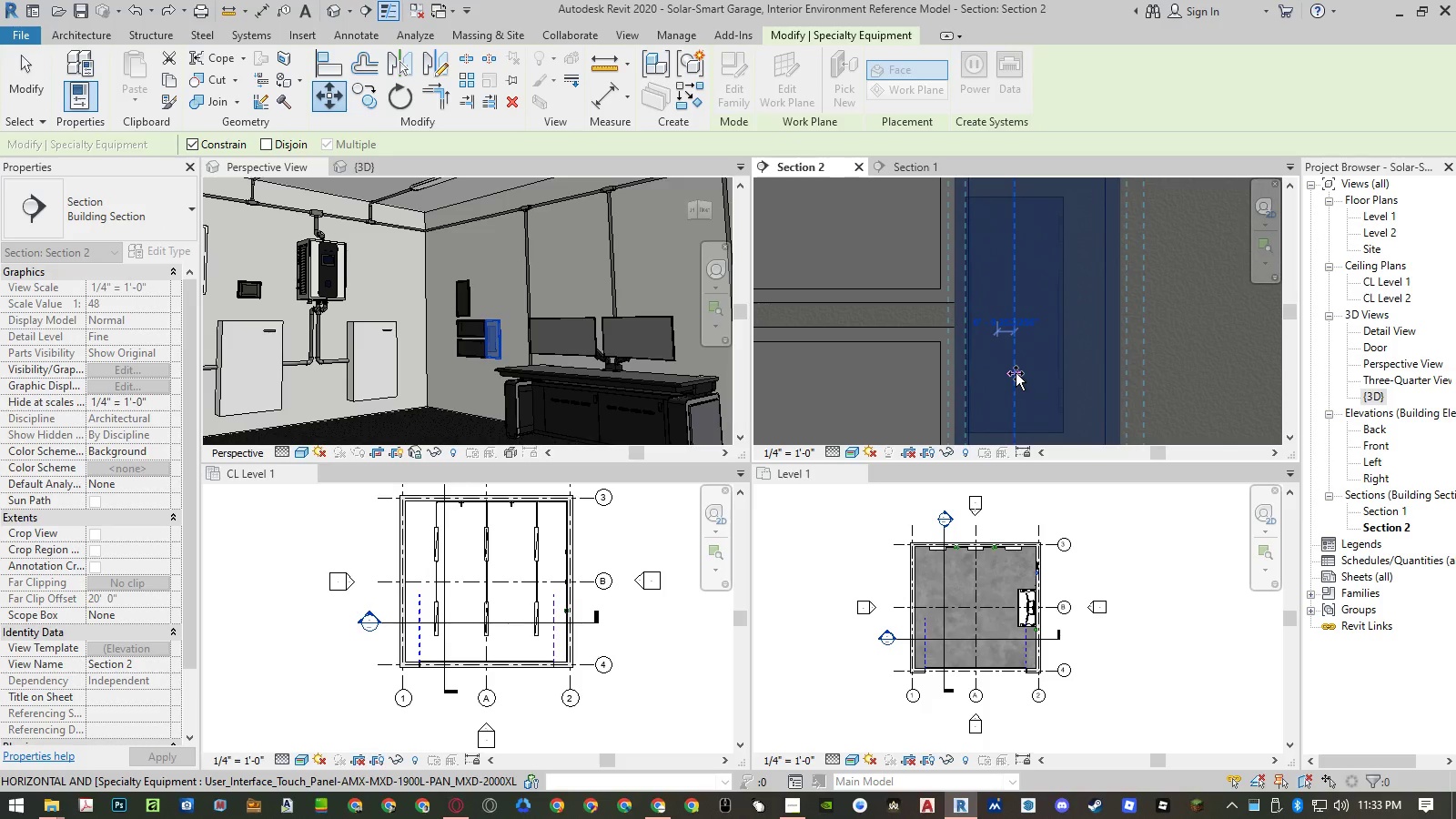 
key(Numpad2)
 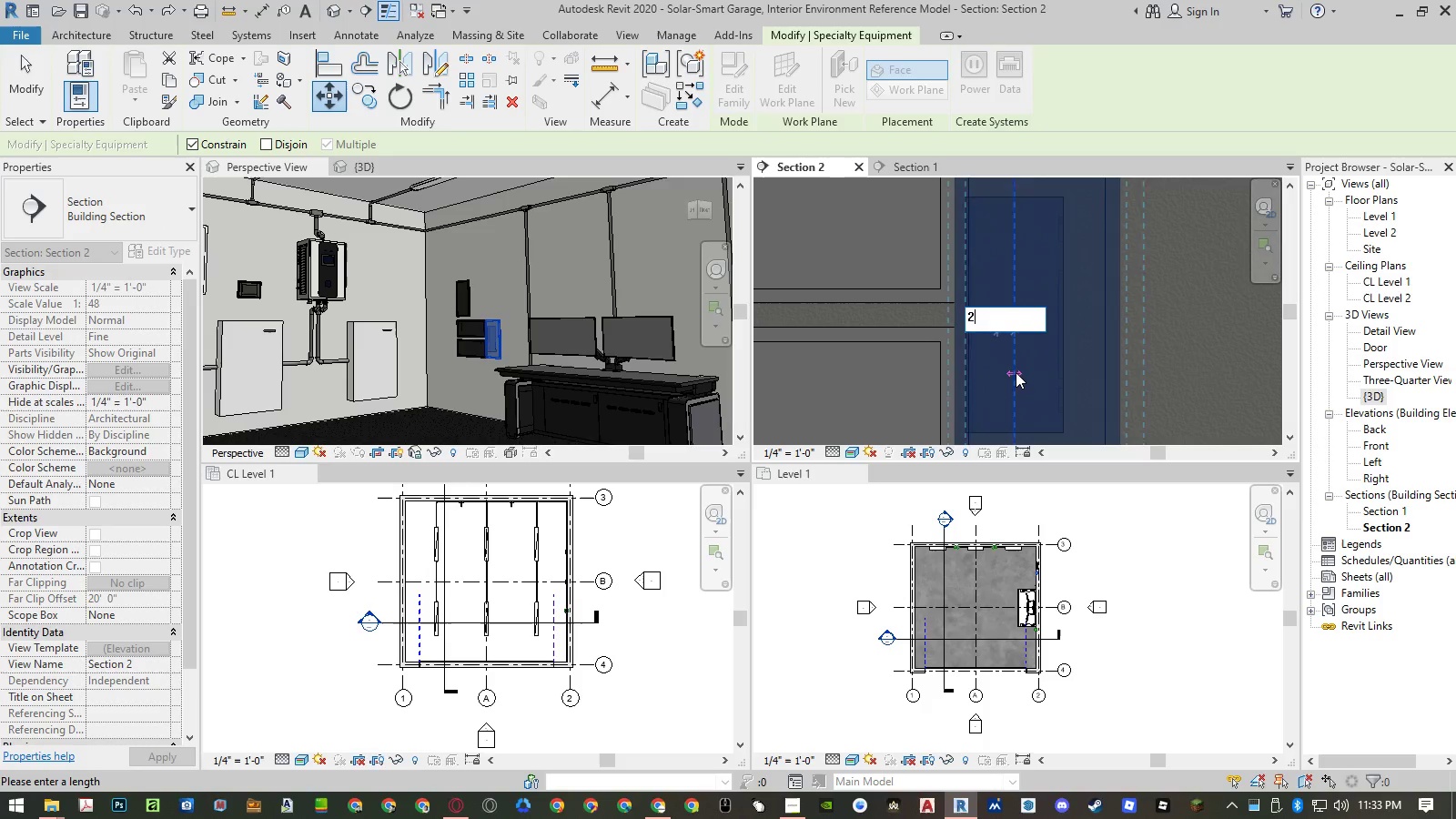 
key(Shift+ShiftRight)
 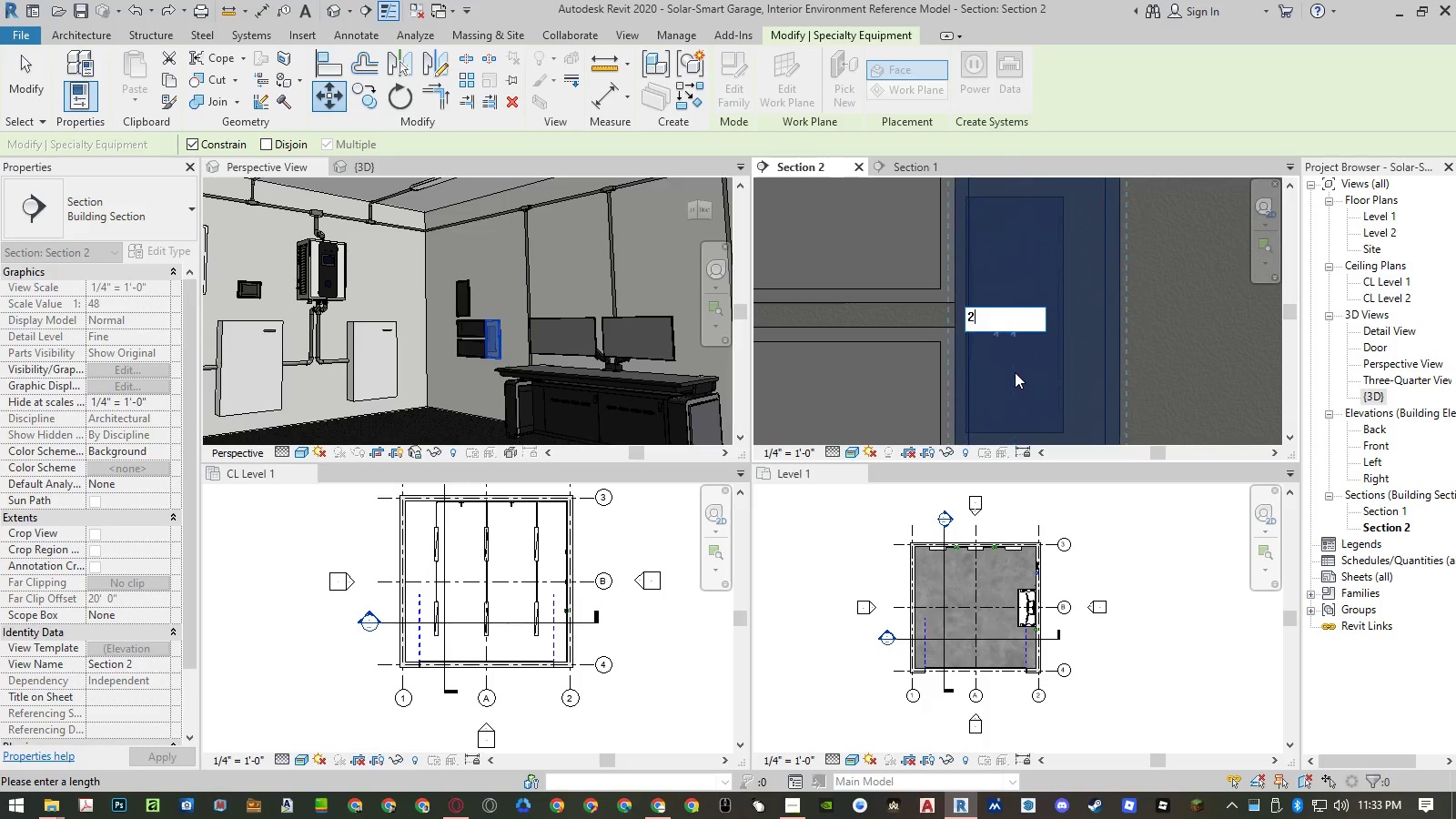 
key(Shift+Quote)
 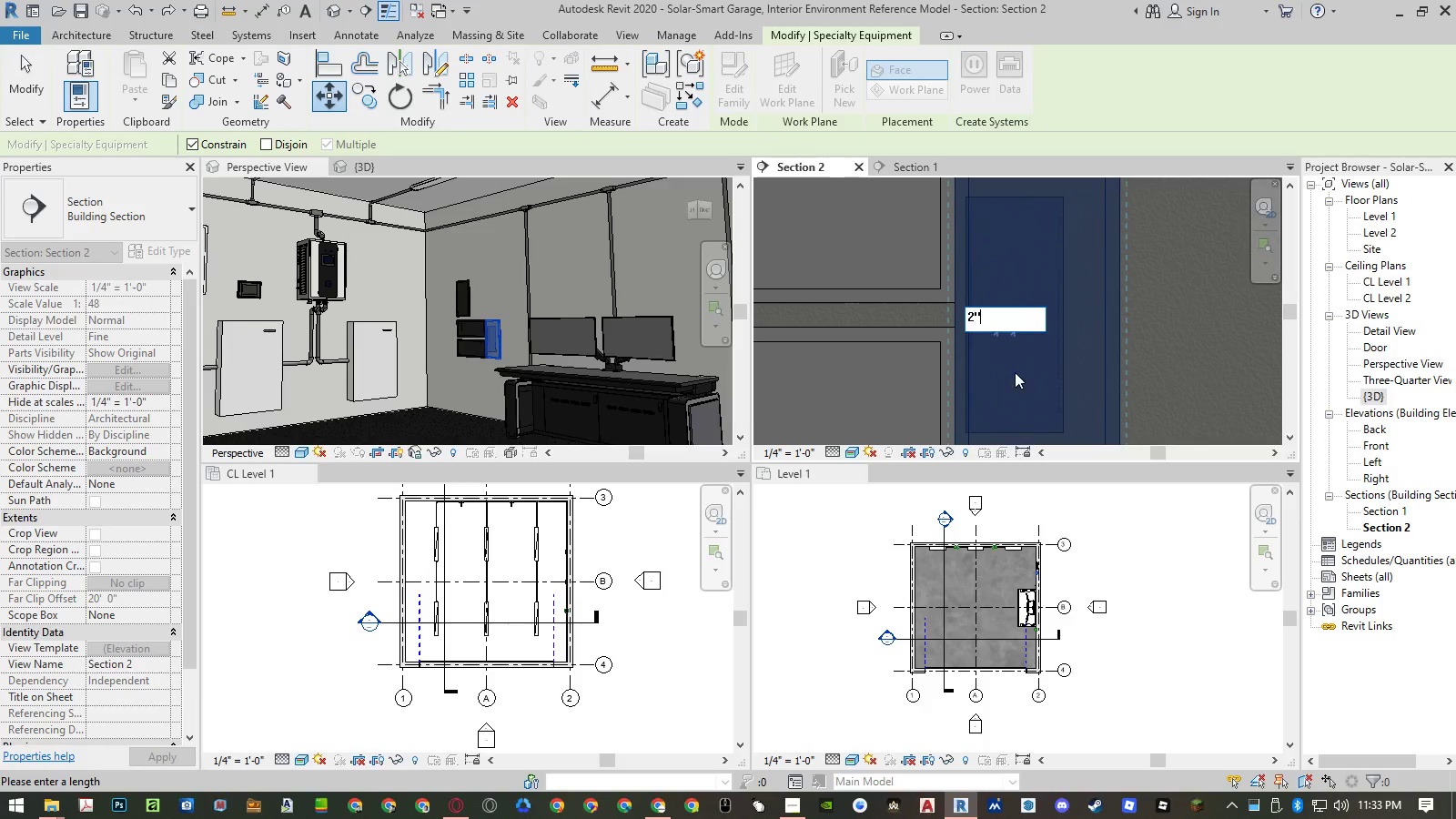 
key(Enter)
 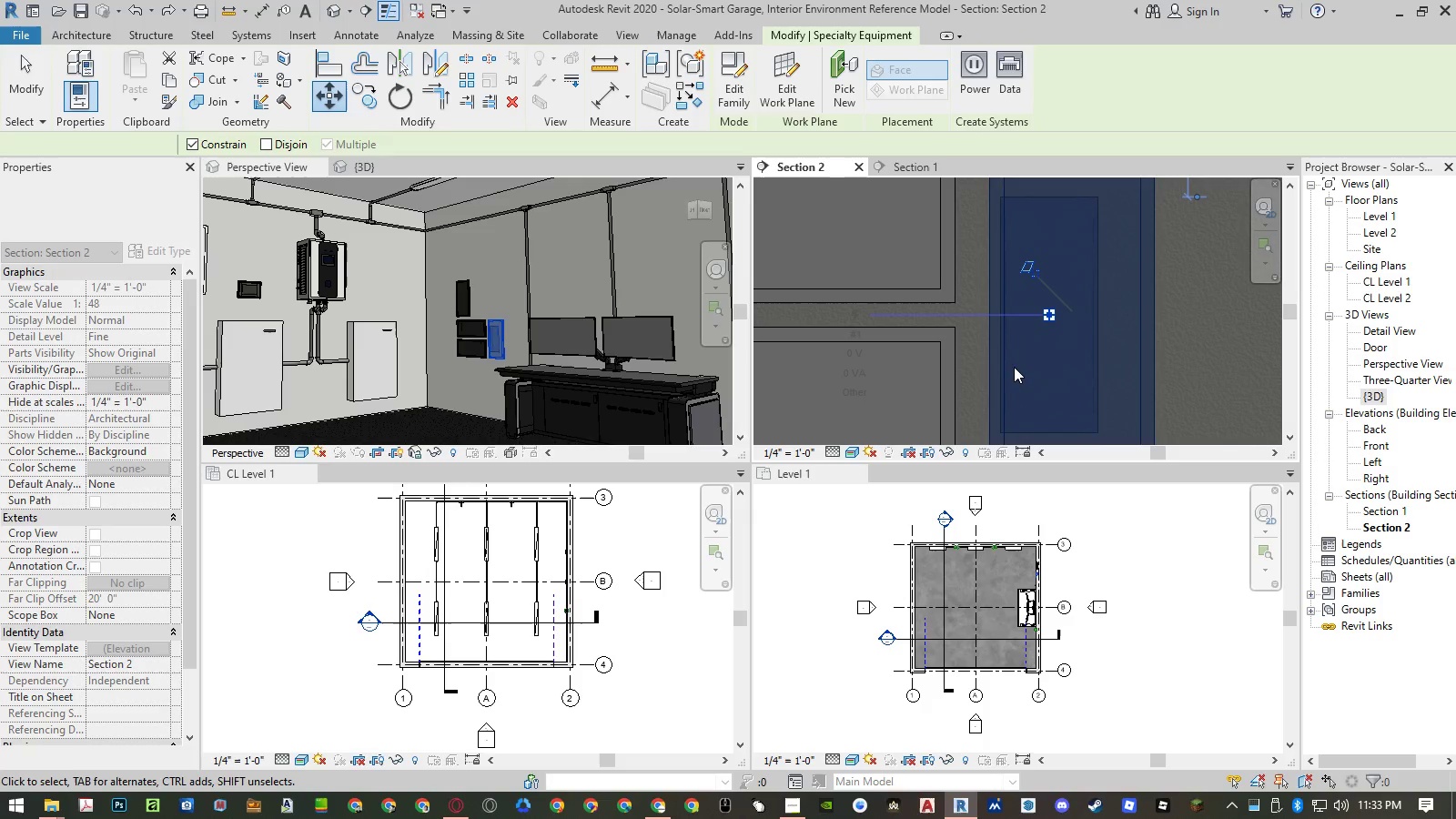 
key(Escape)
 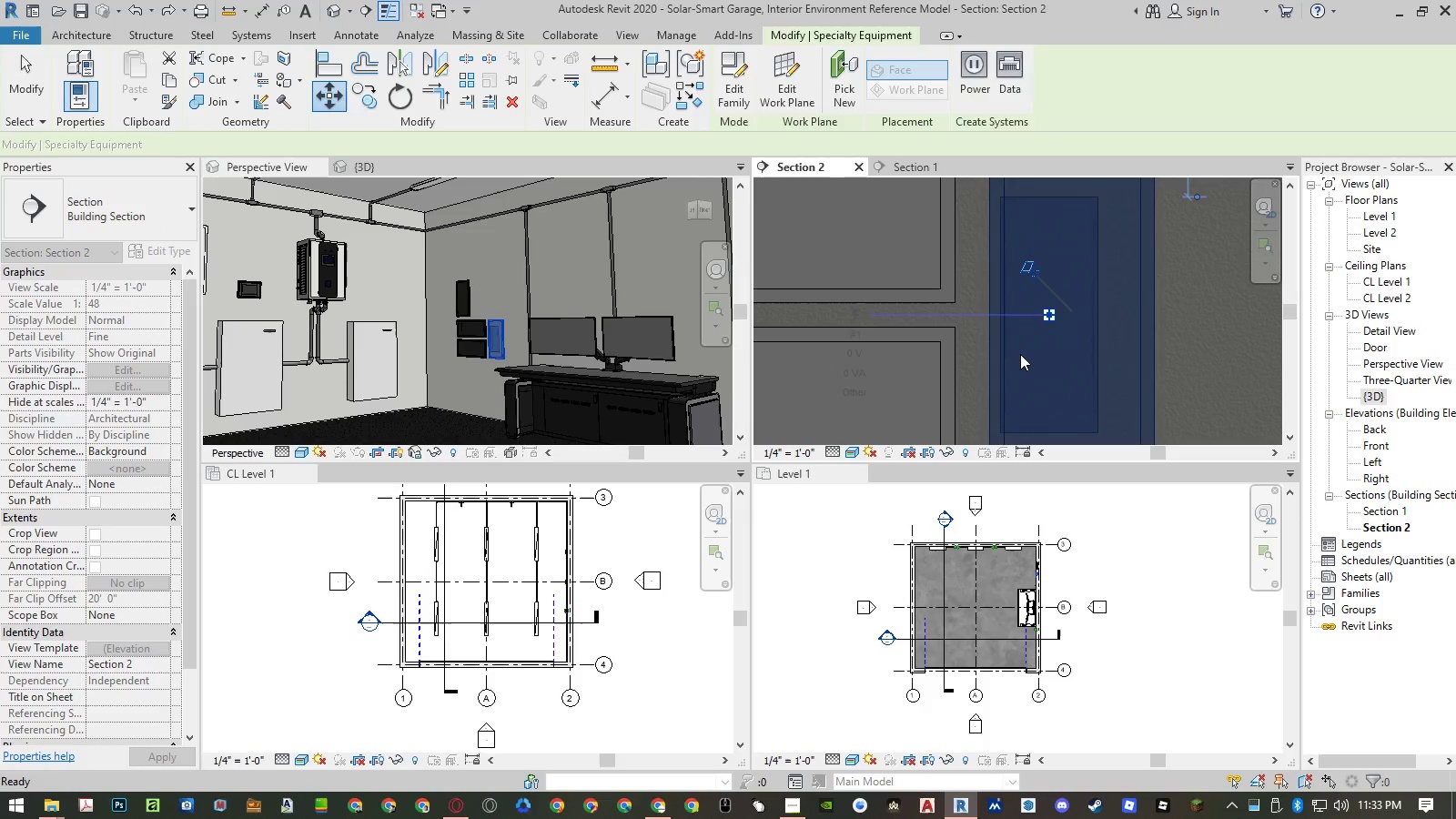 
key(Escape)
 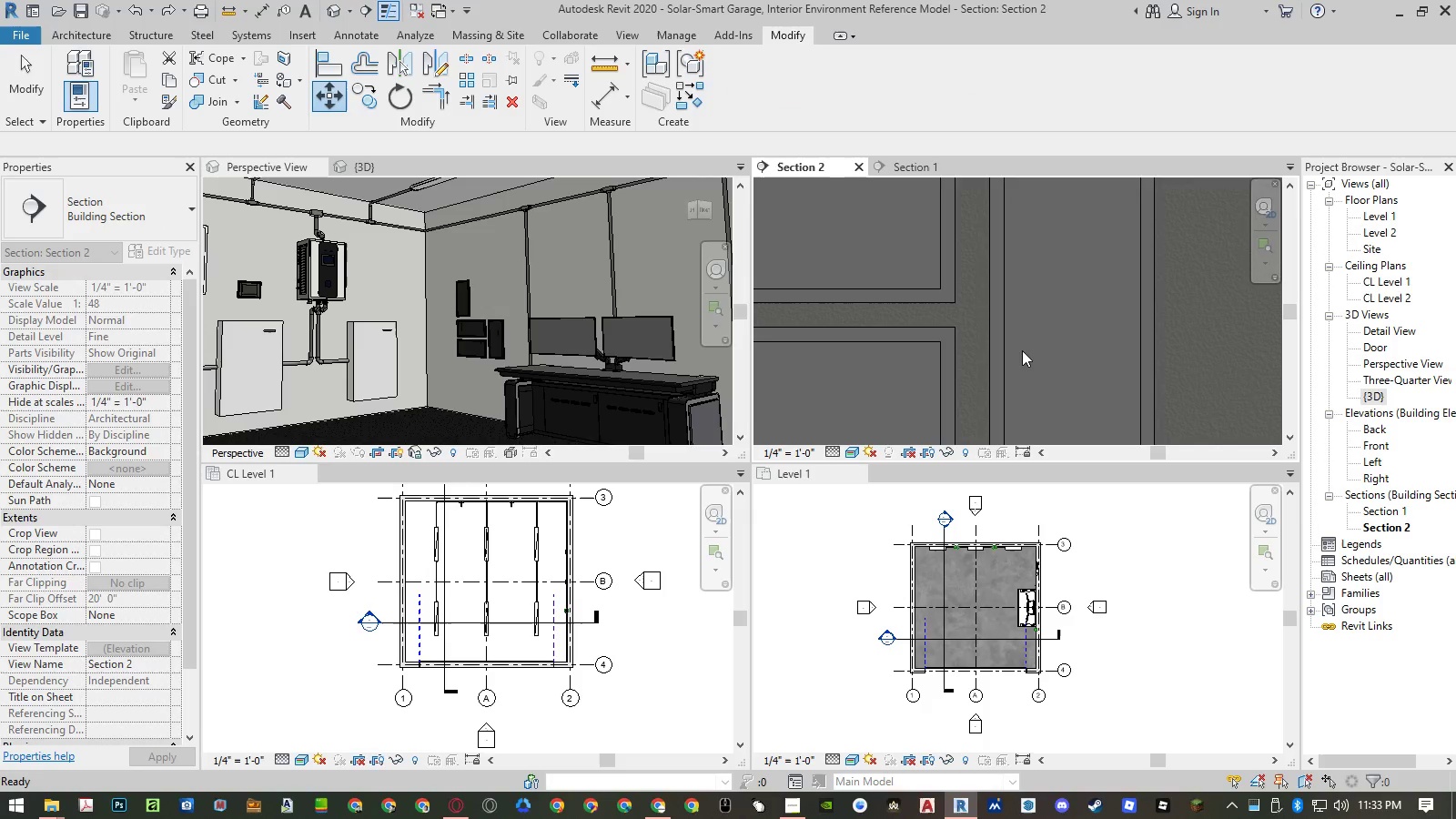 
scroll: coordinate [1022, 350], scroll_direction: down, amount: 5.0
 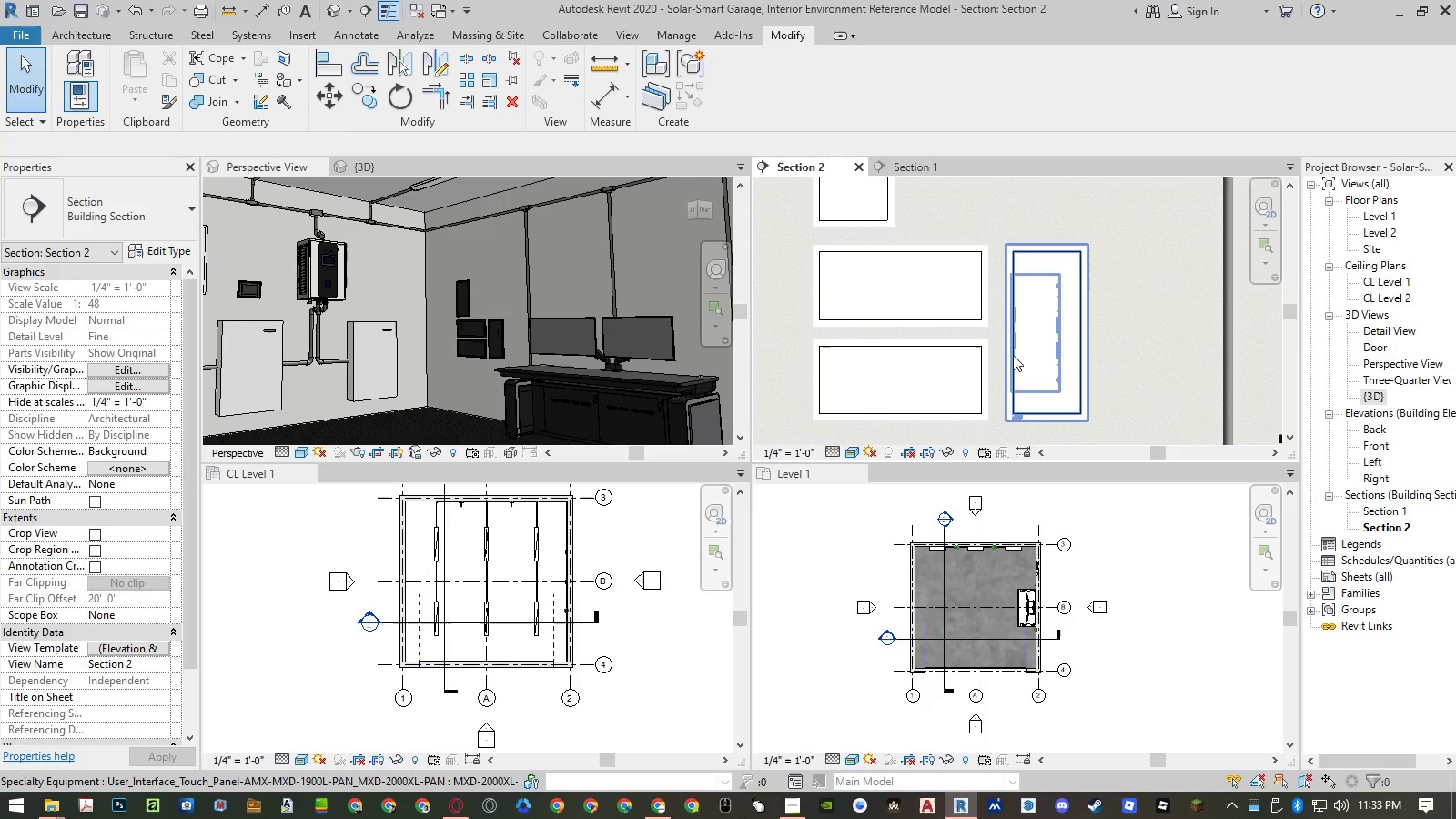 
left_click([1013, 355])
 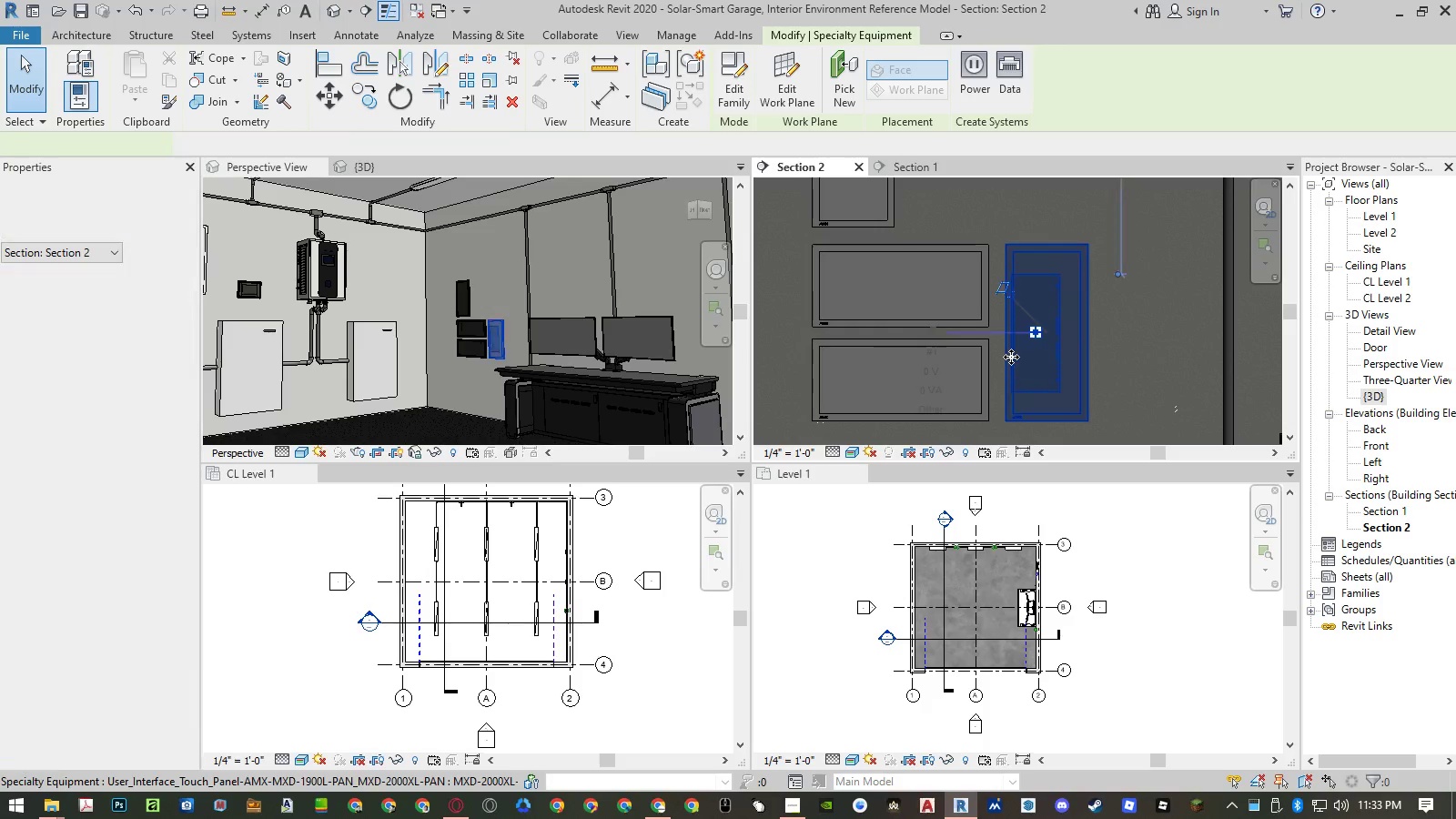 
type(mv)
 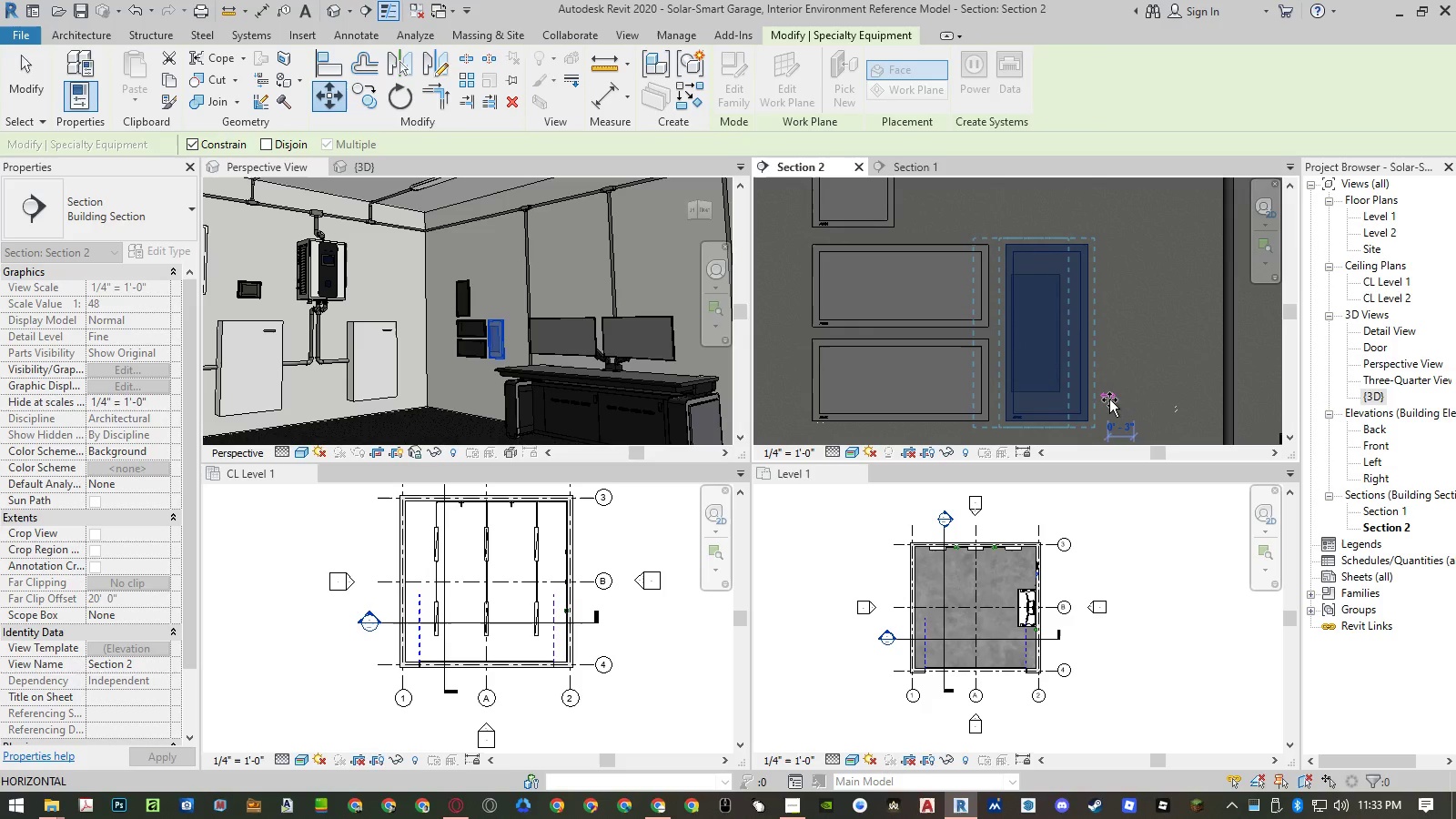 
key(Numpad1)
 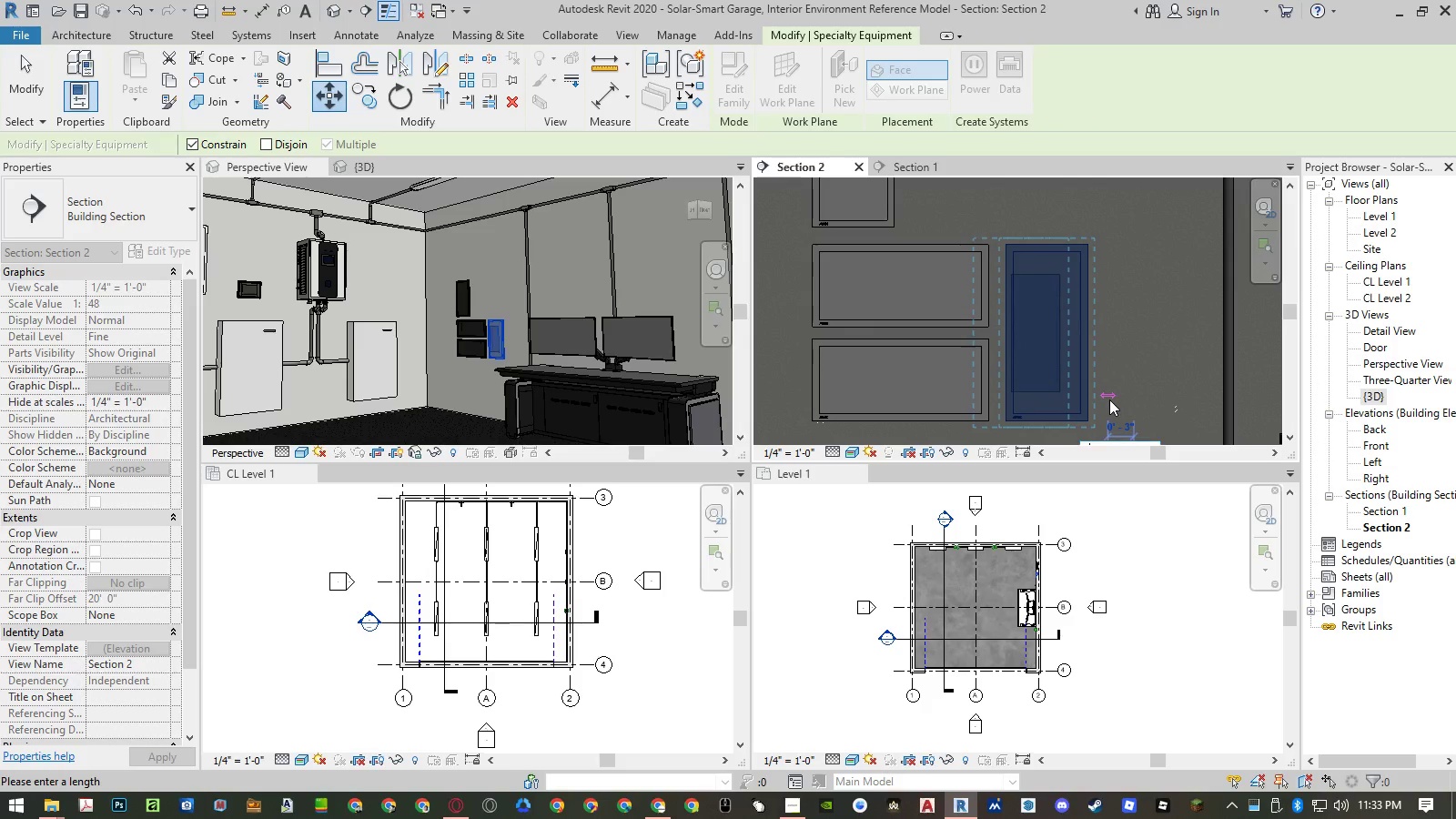 
key(Shift+ShiftRight)
 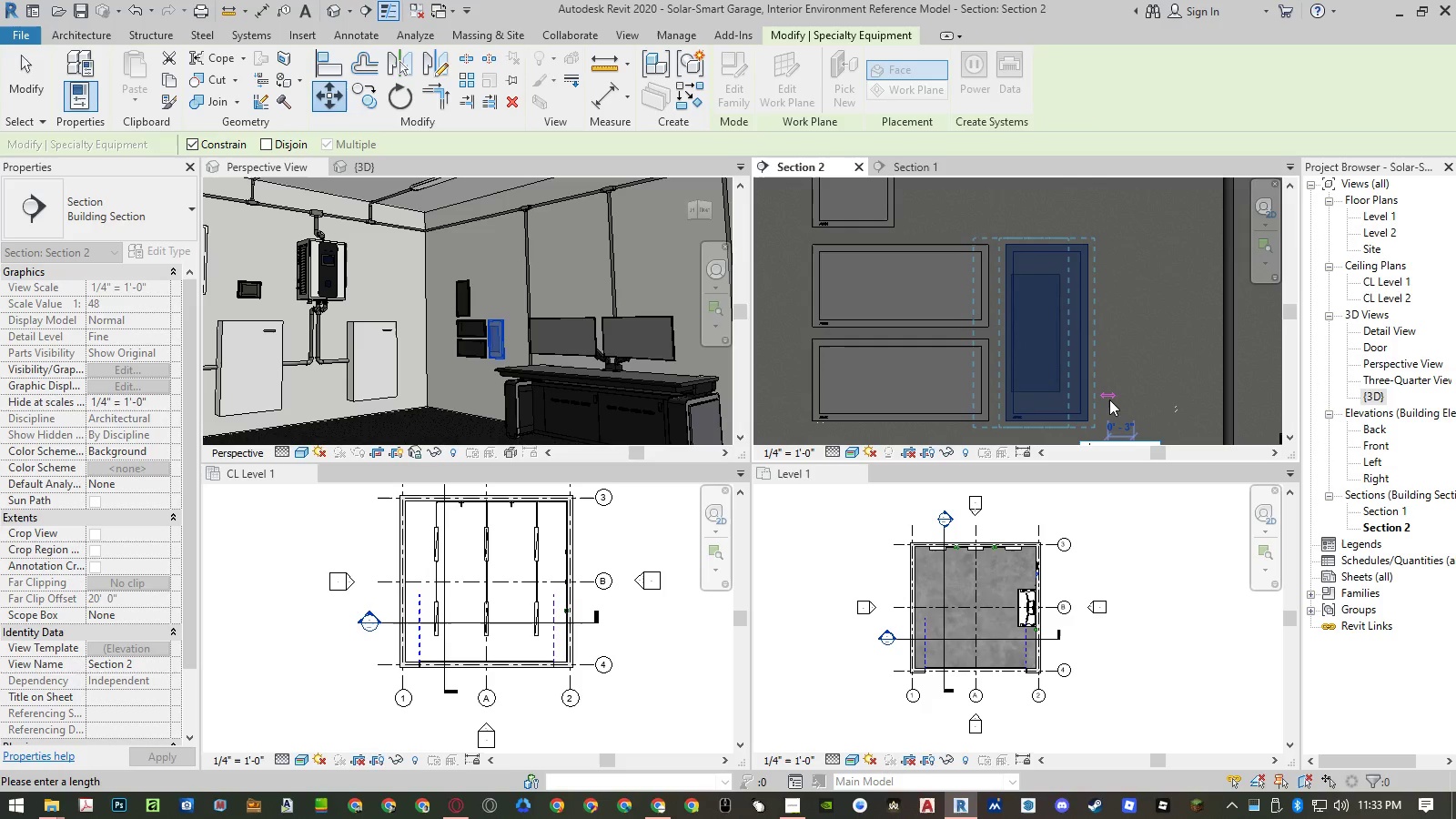 
key(Shift+Quote)
 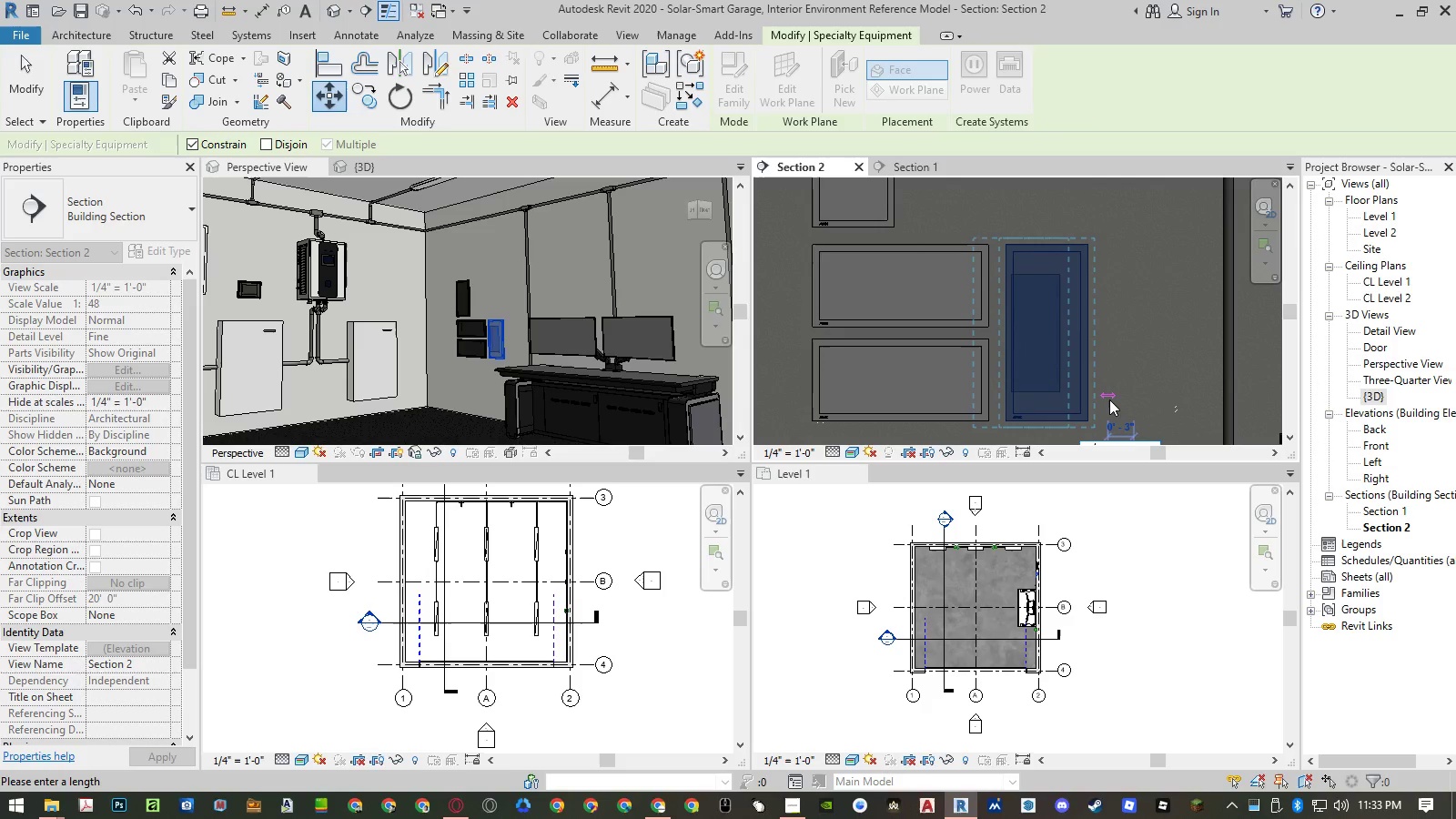 
key(NumpadEnter)
 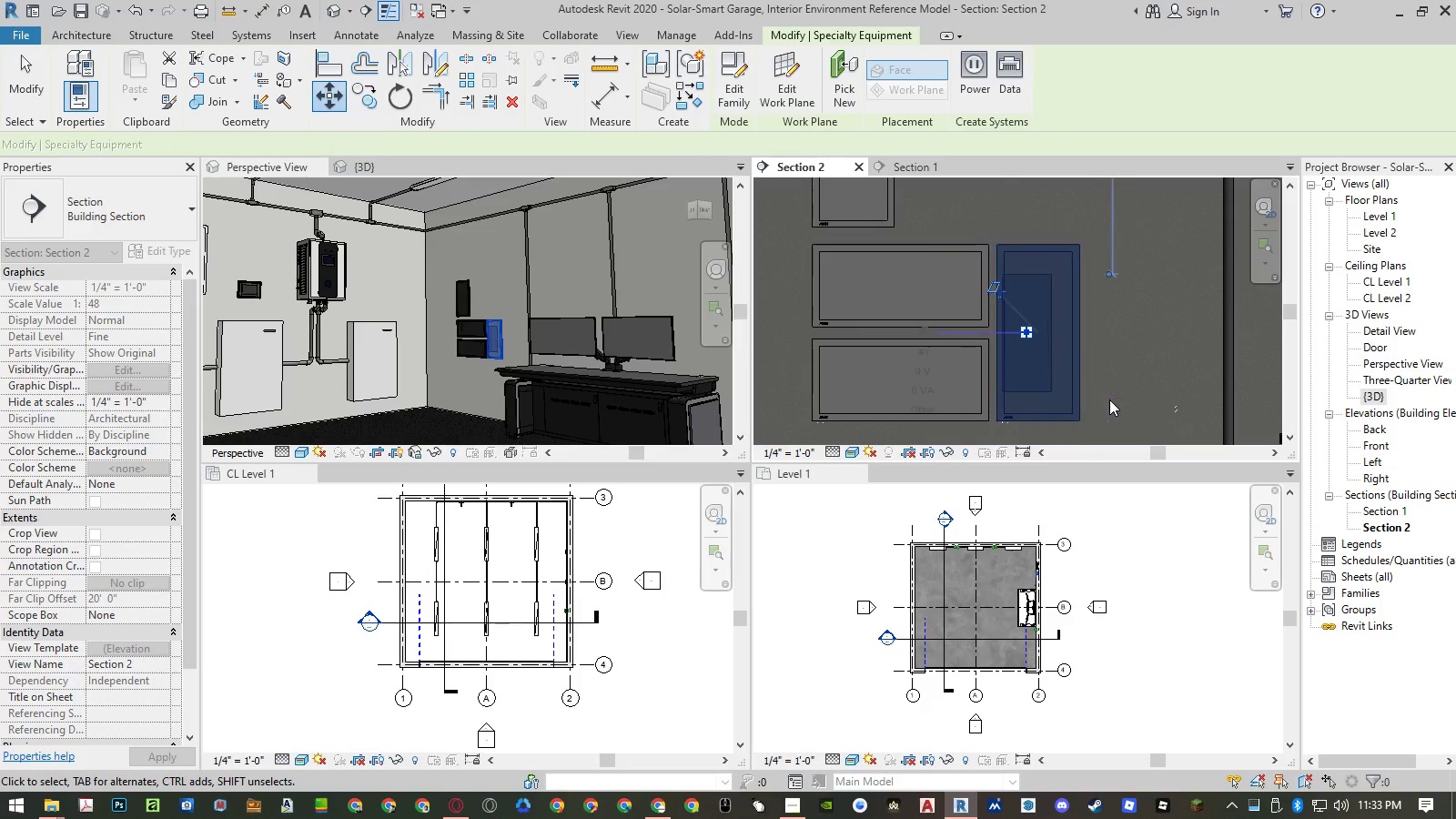 
key(Escape)
 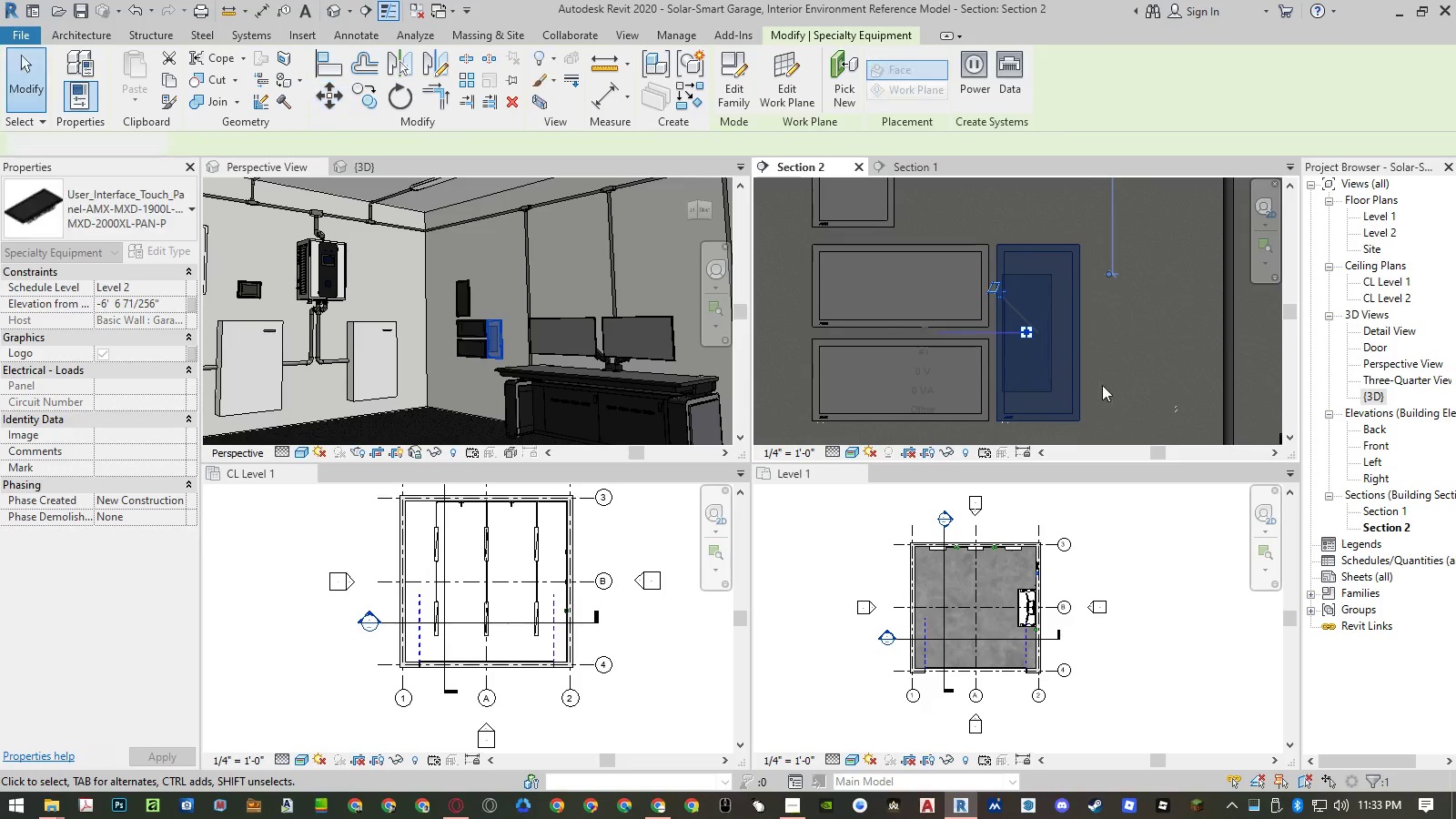 
key(Escape)
 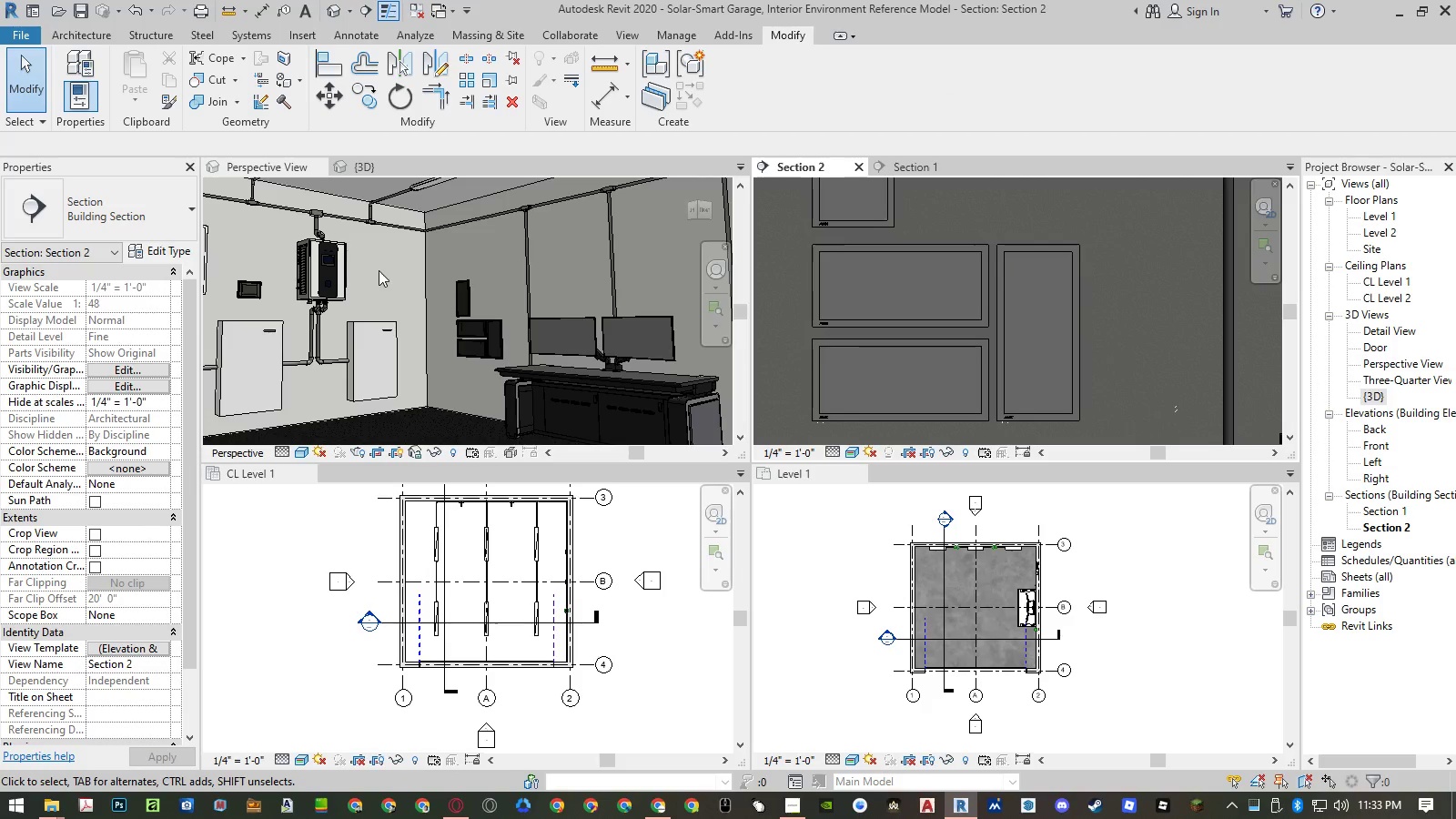 
scroll: coordinate [481, 333], scroll_direction: up, amount: 5.0
 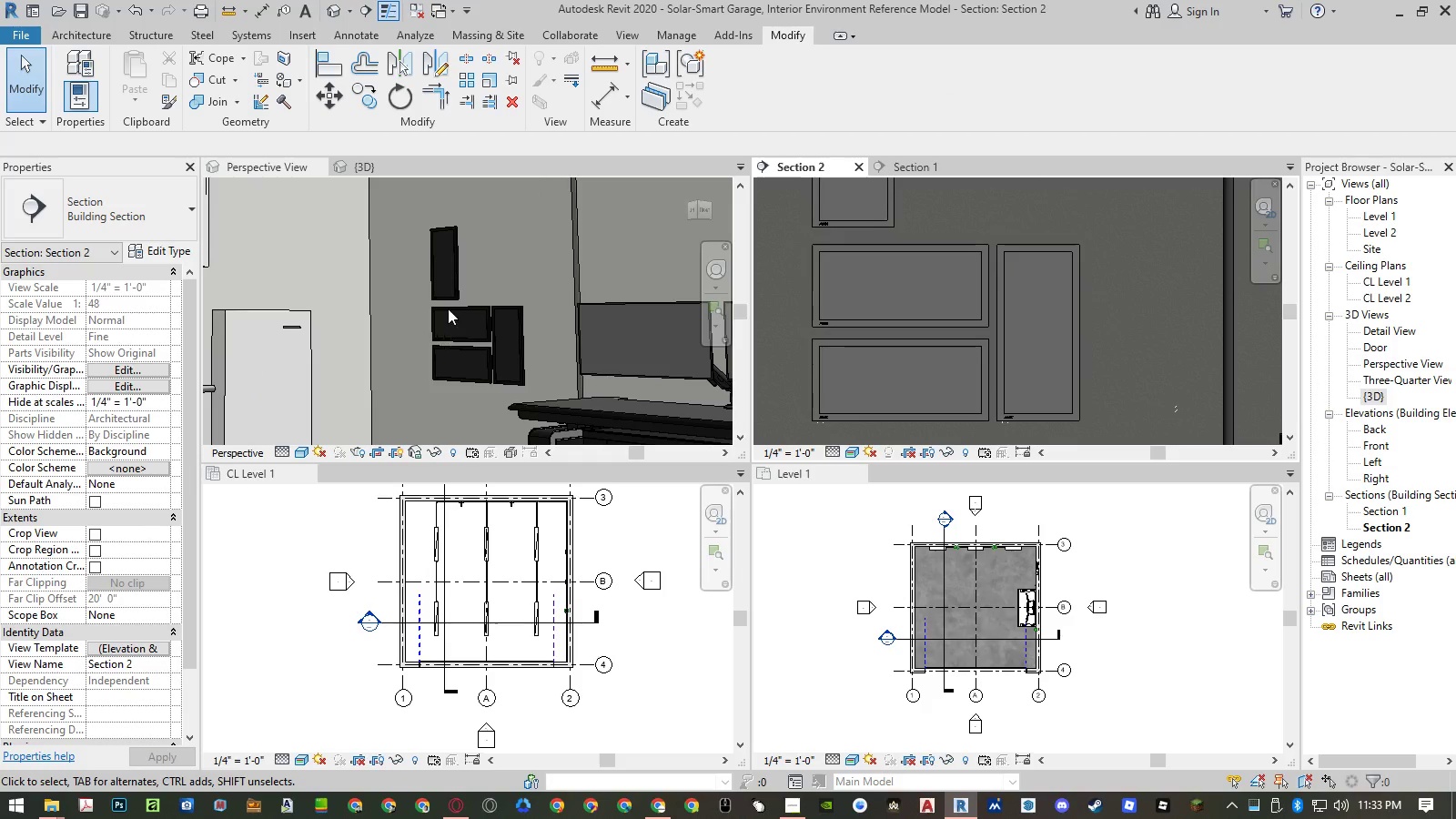 
left_click([449, 282])
 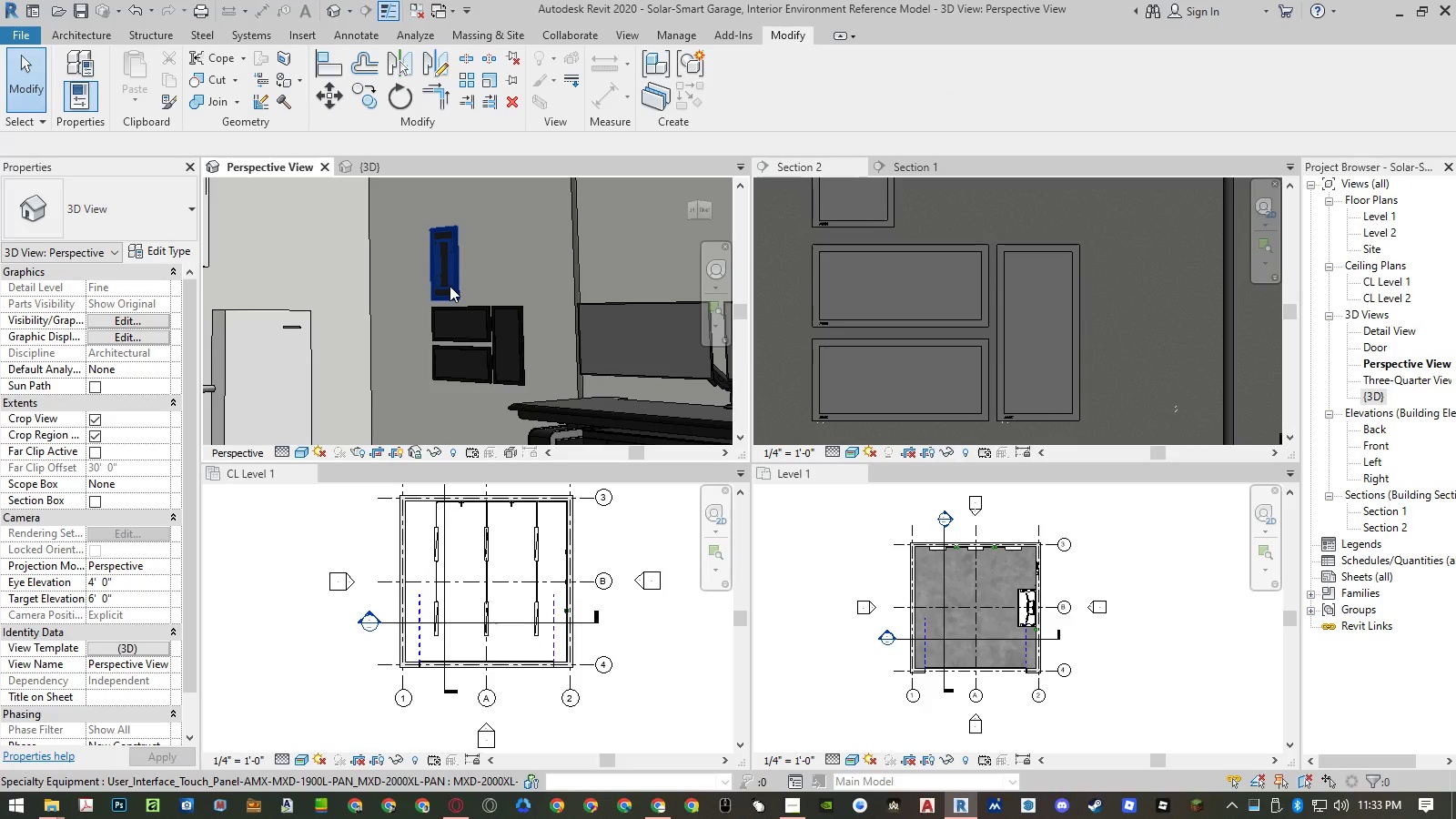 
left_click([450, 286])
 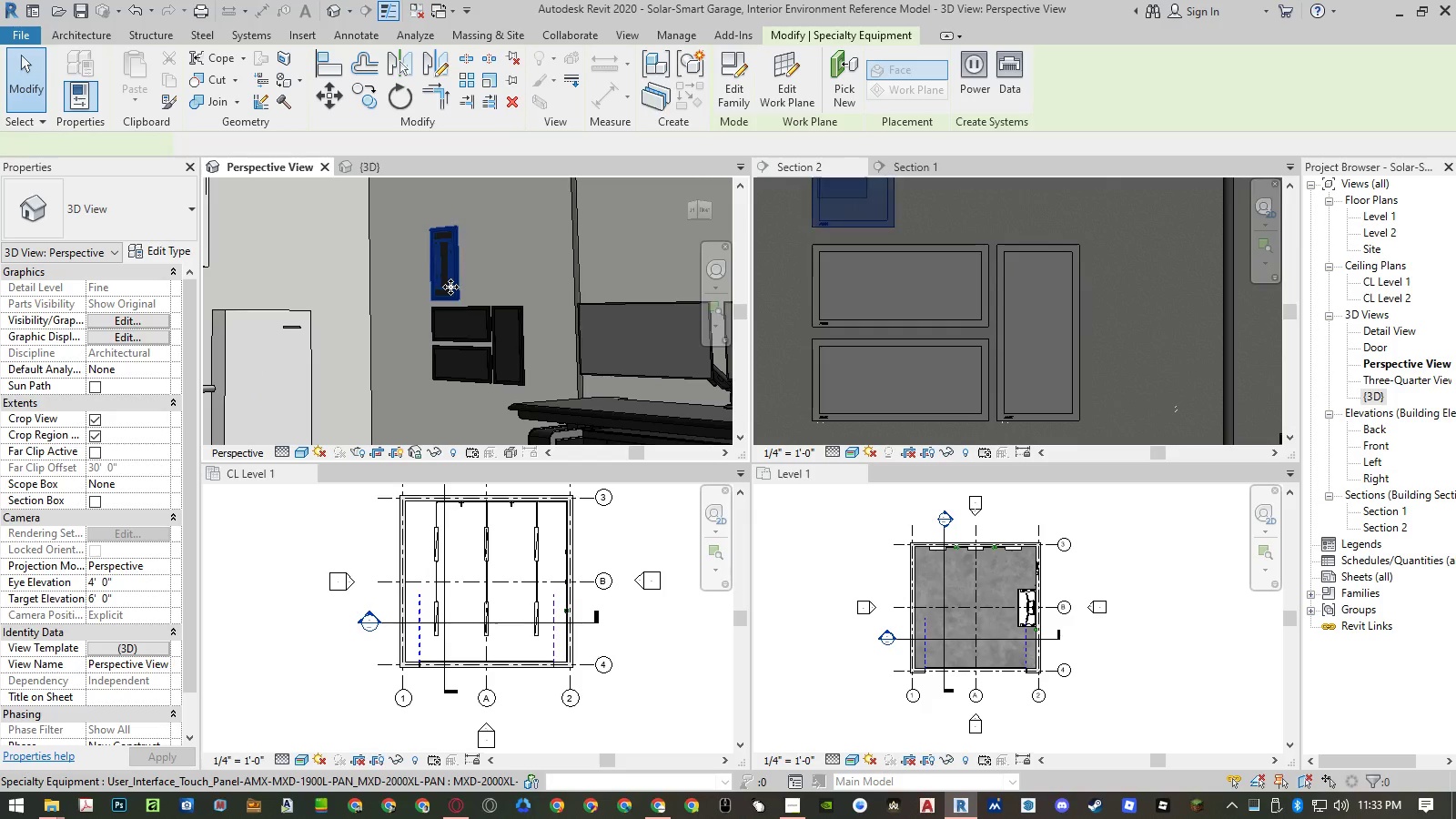 
key(Delete)
 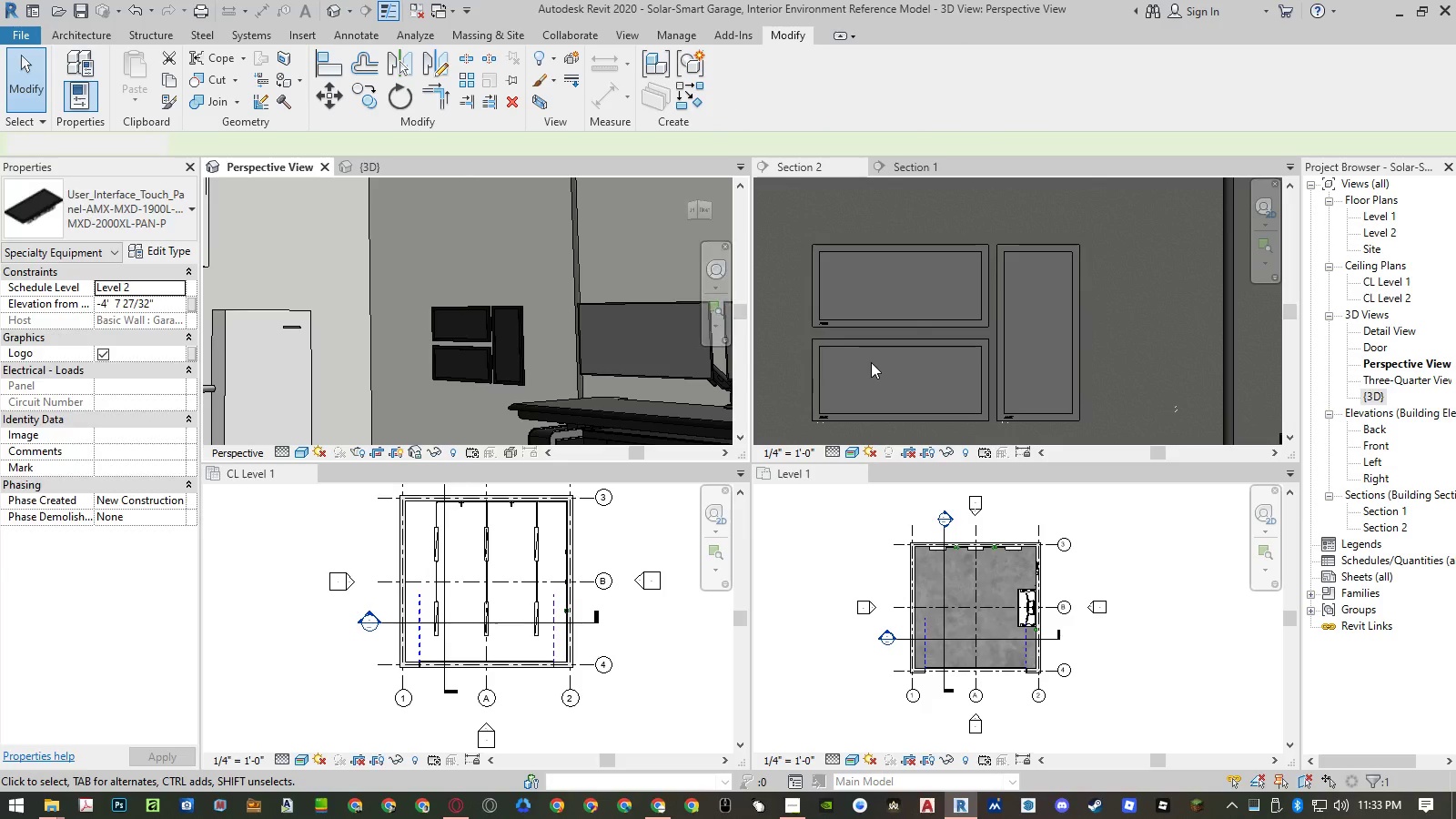 
scroll: coordinate [880, 355], scroll_direction: down, amount: 4.0
 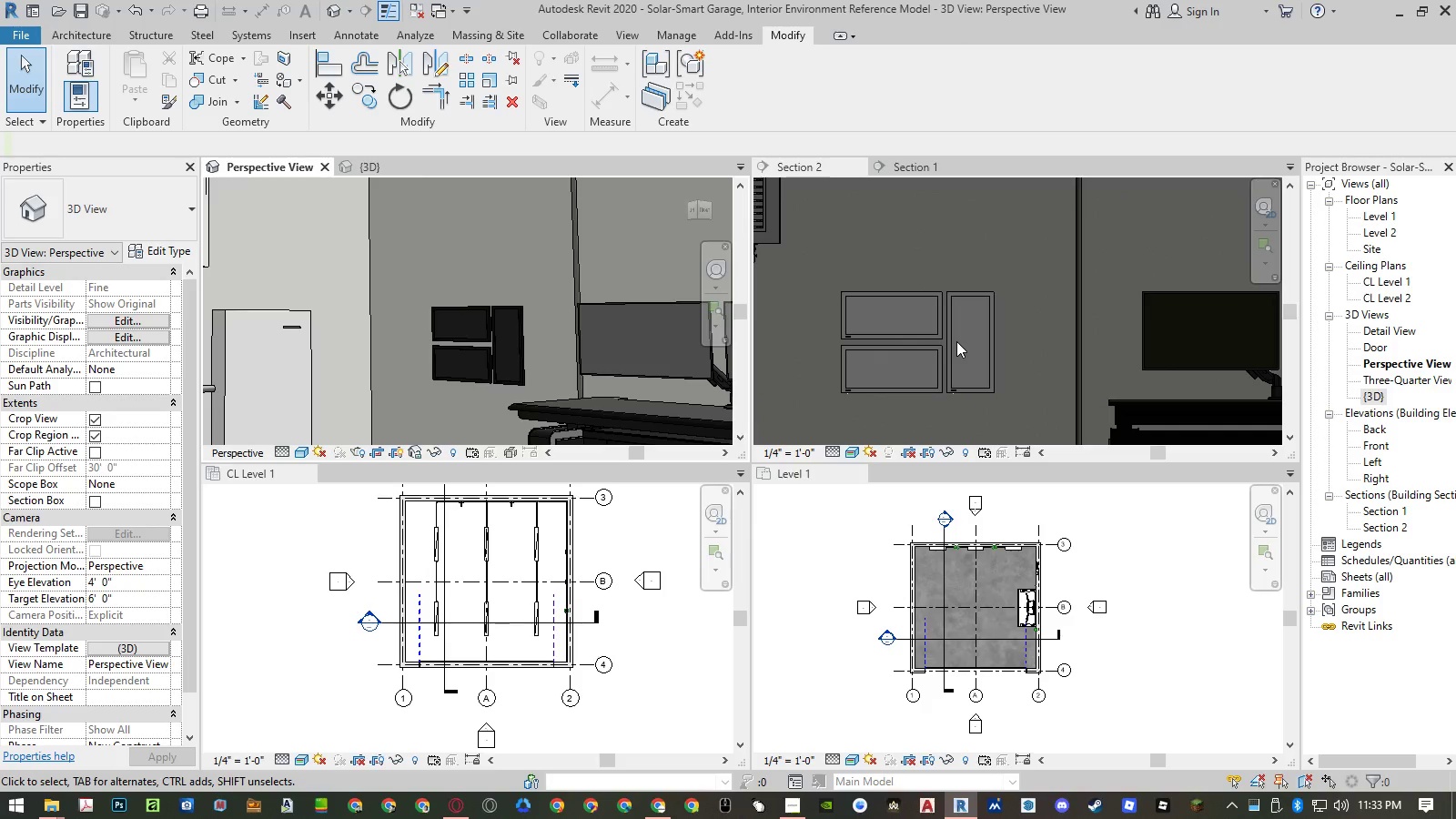 
key(Control+ControlLeft)
 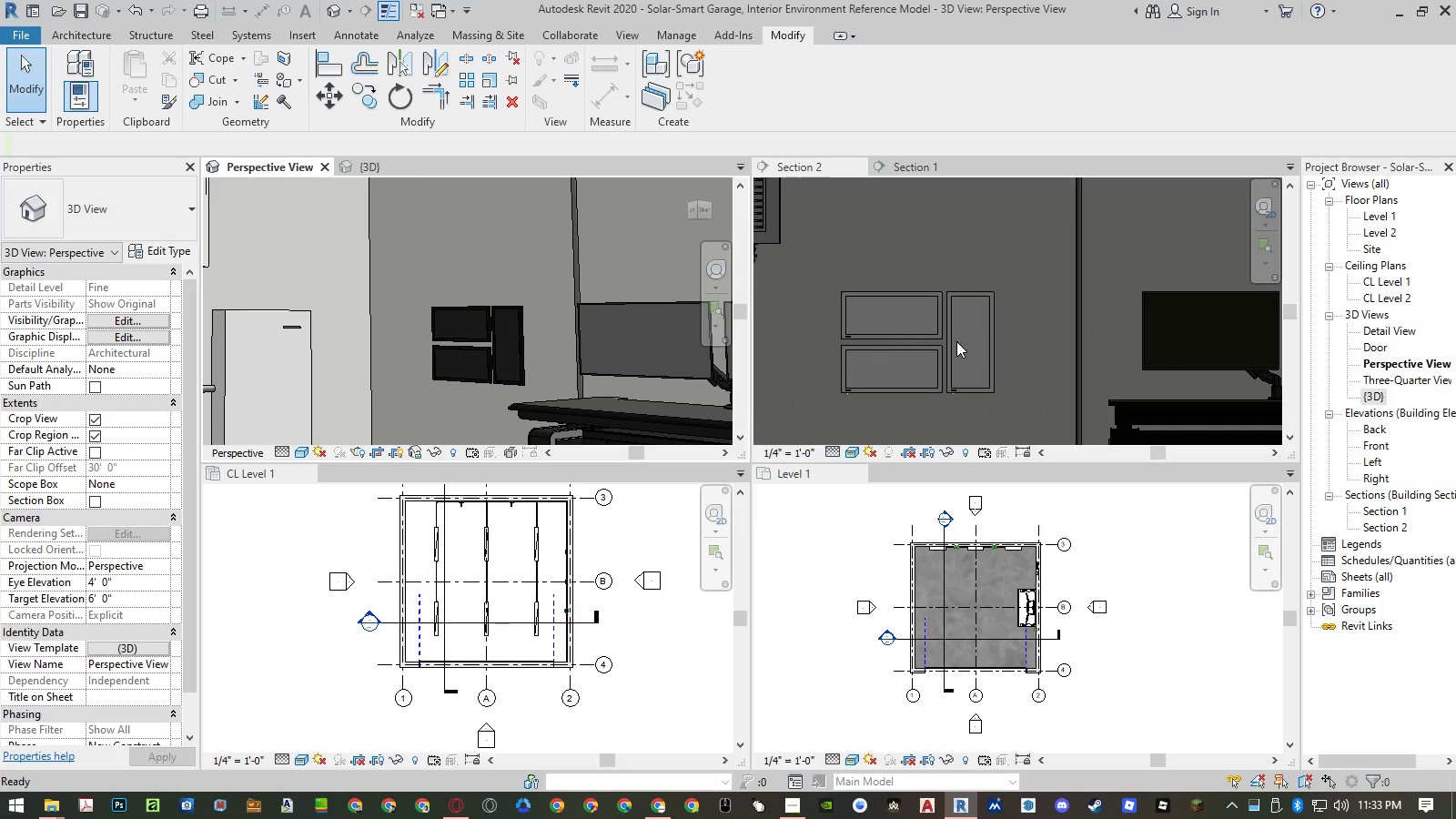 
key(Control+Z)
 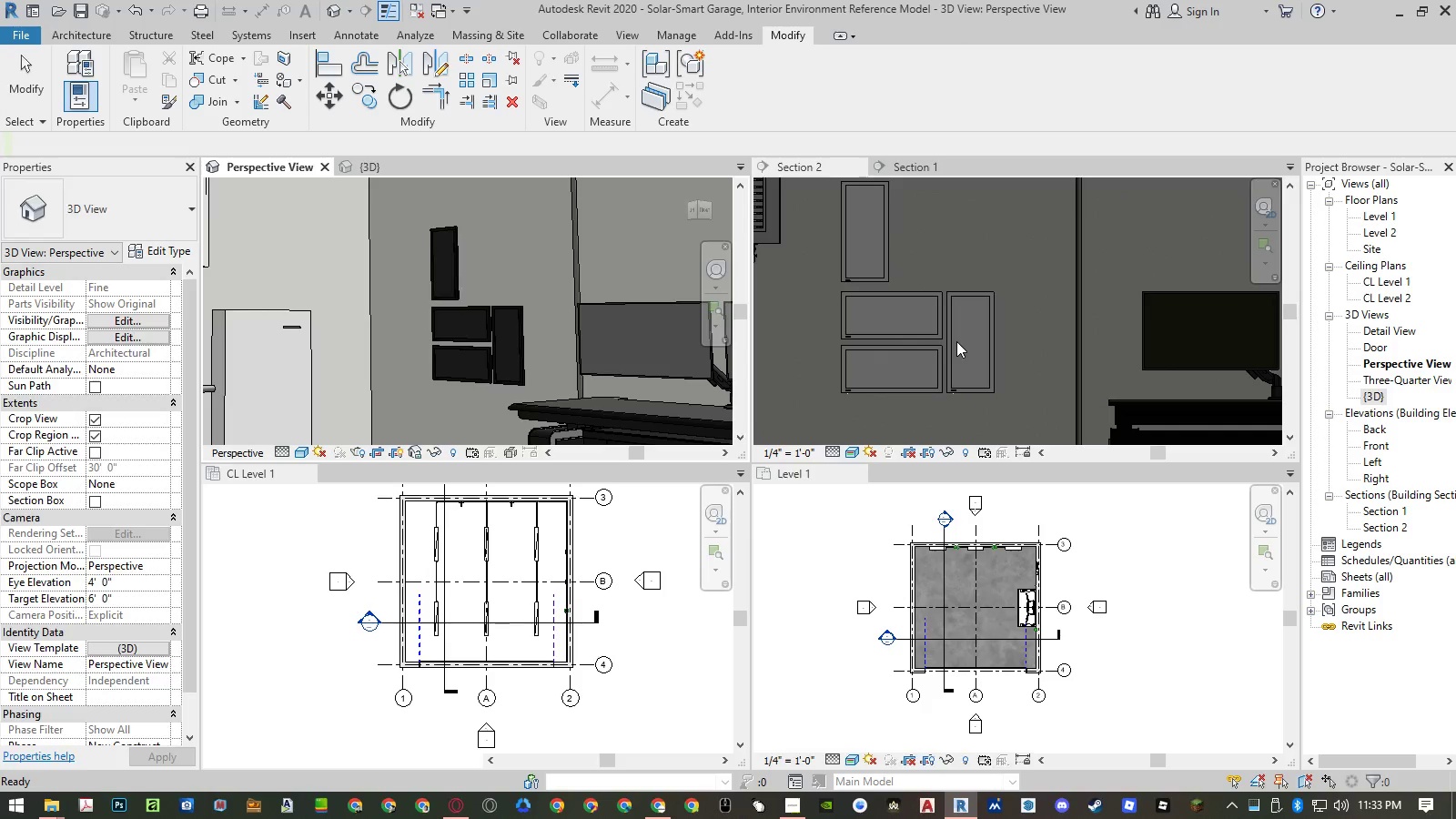 
key(Control+ControlLeft)
 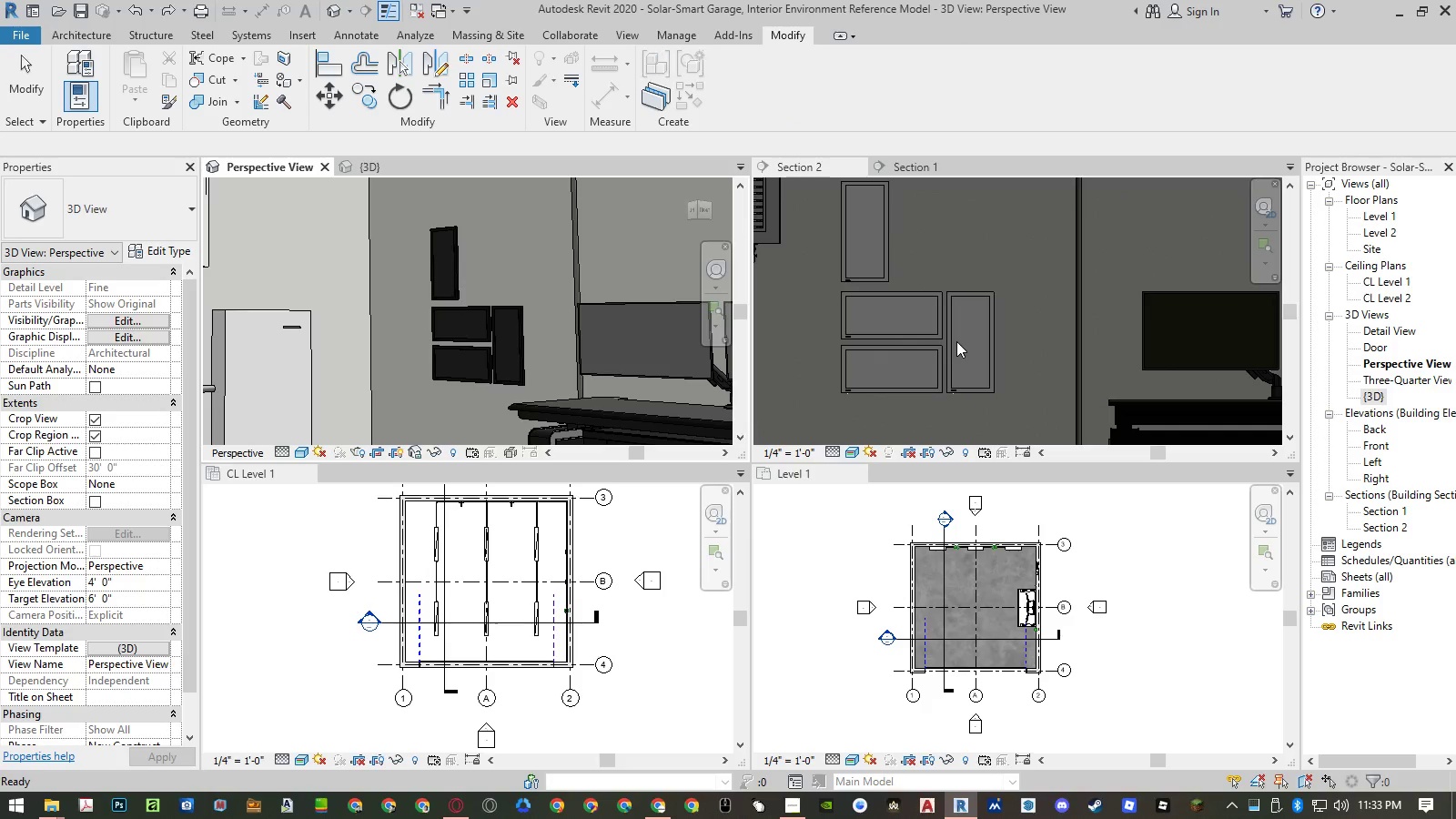 
key(Control+Z)
 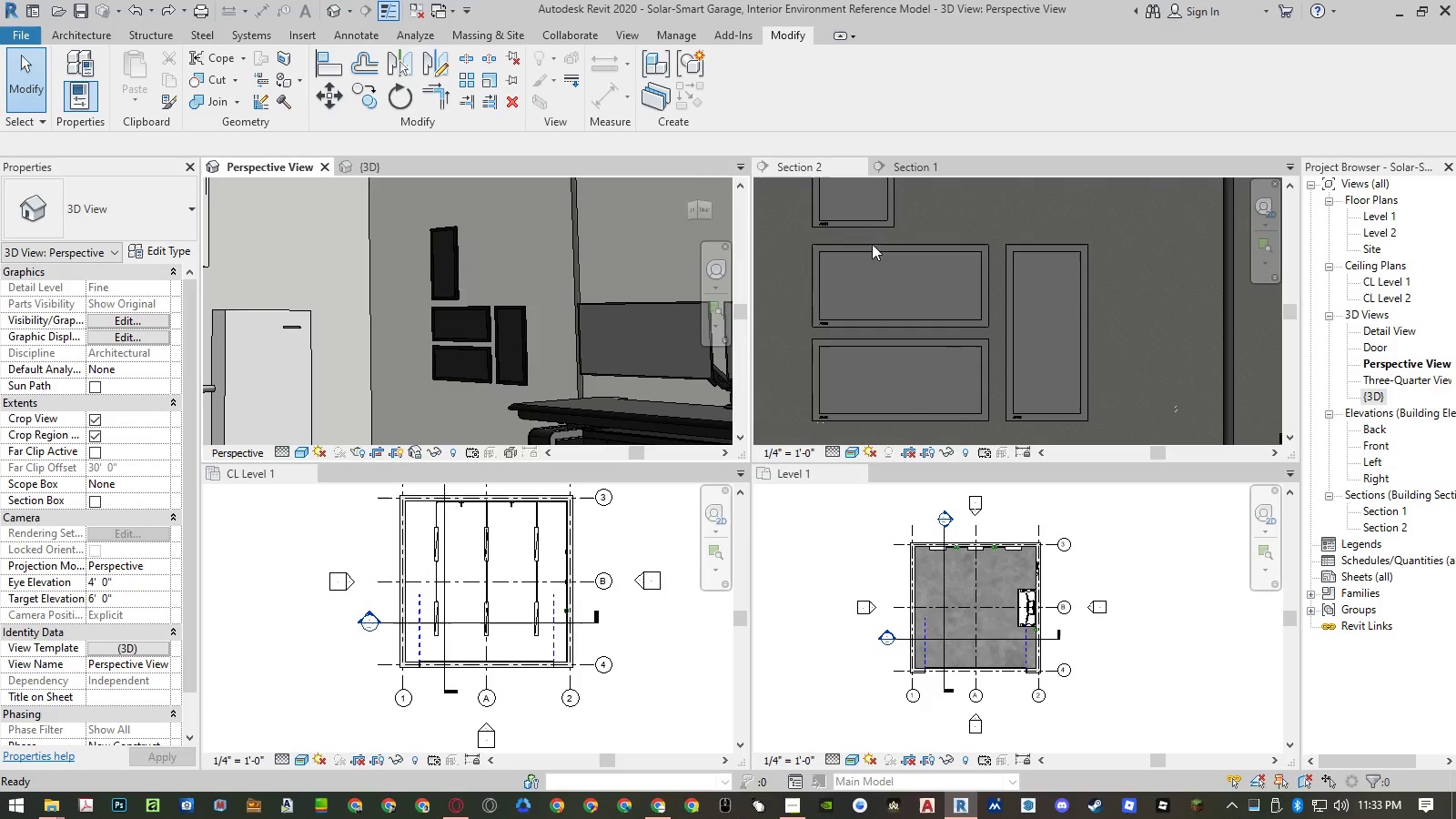 
left_click([867, 207])
 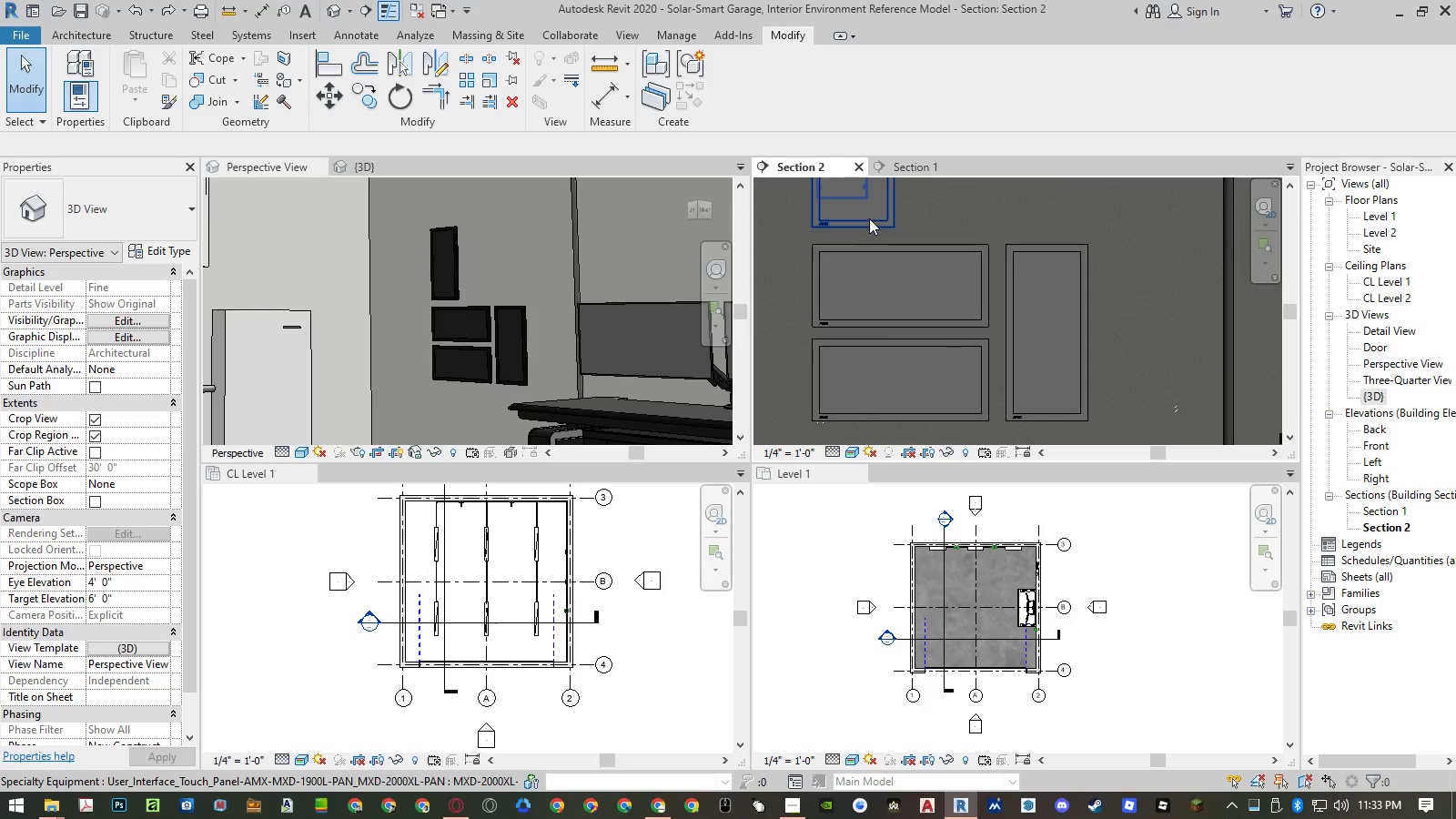 
left_click([869, 219])
 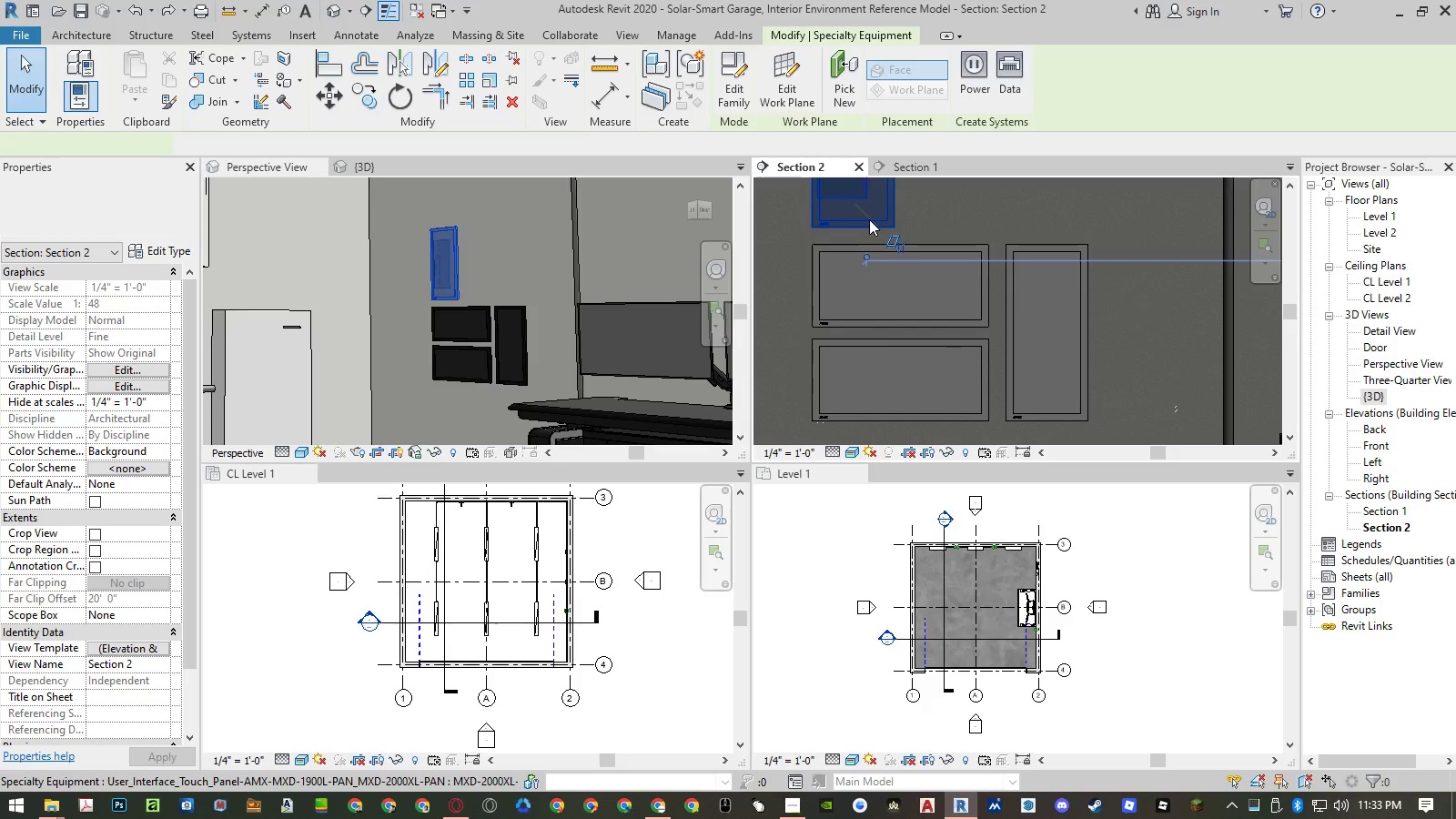 
key(Delete)
 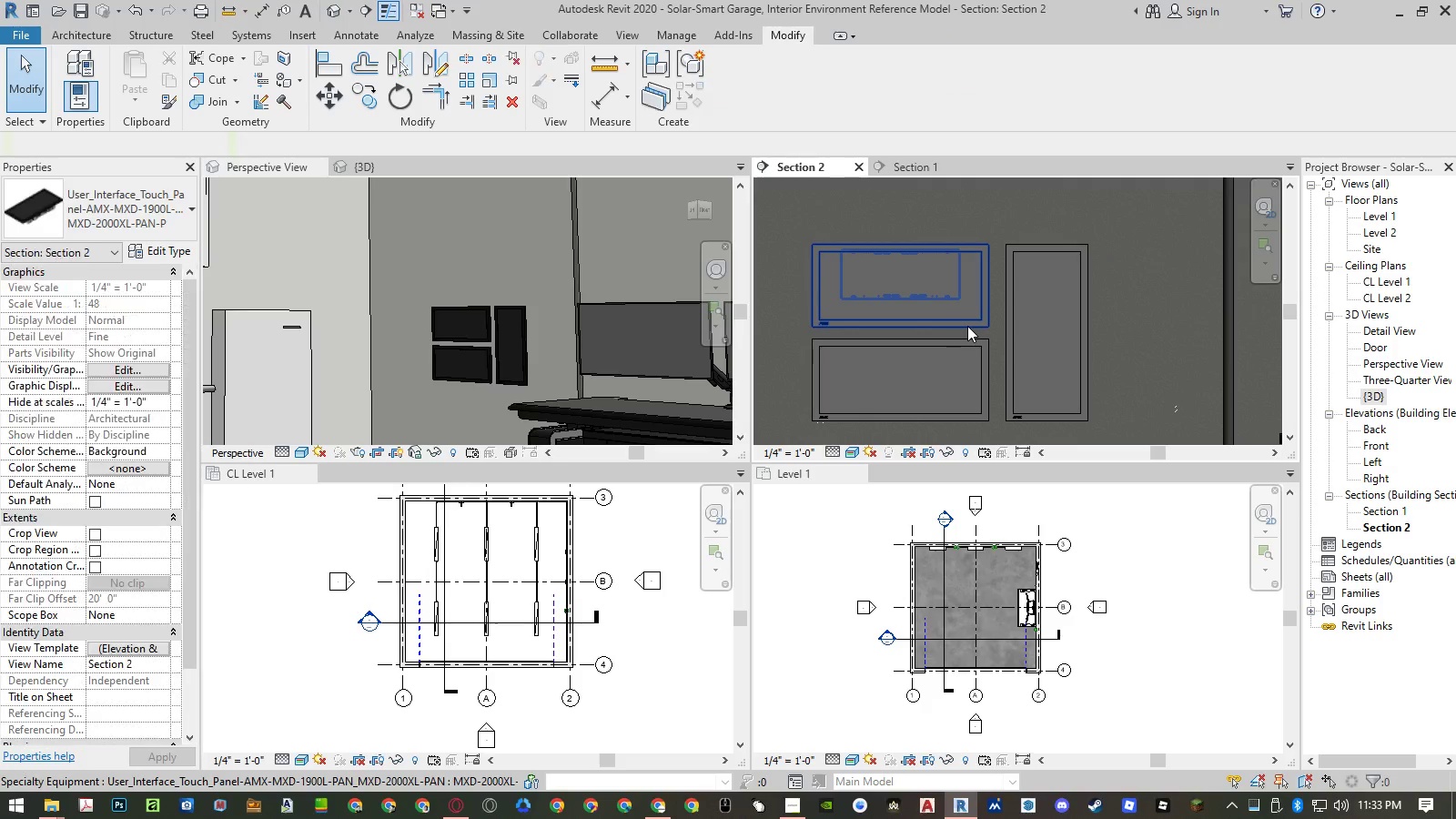 
scroll: coordinate [454, 298], scroll_direction: down, amount: 11.0
 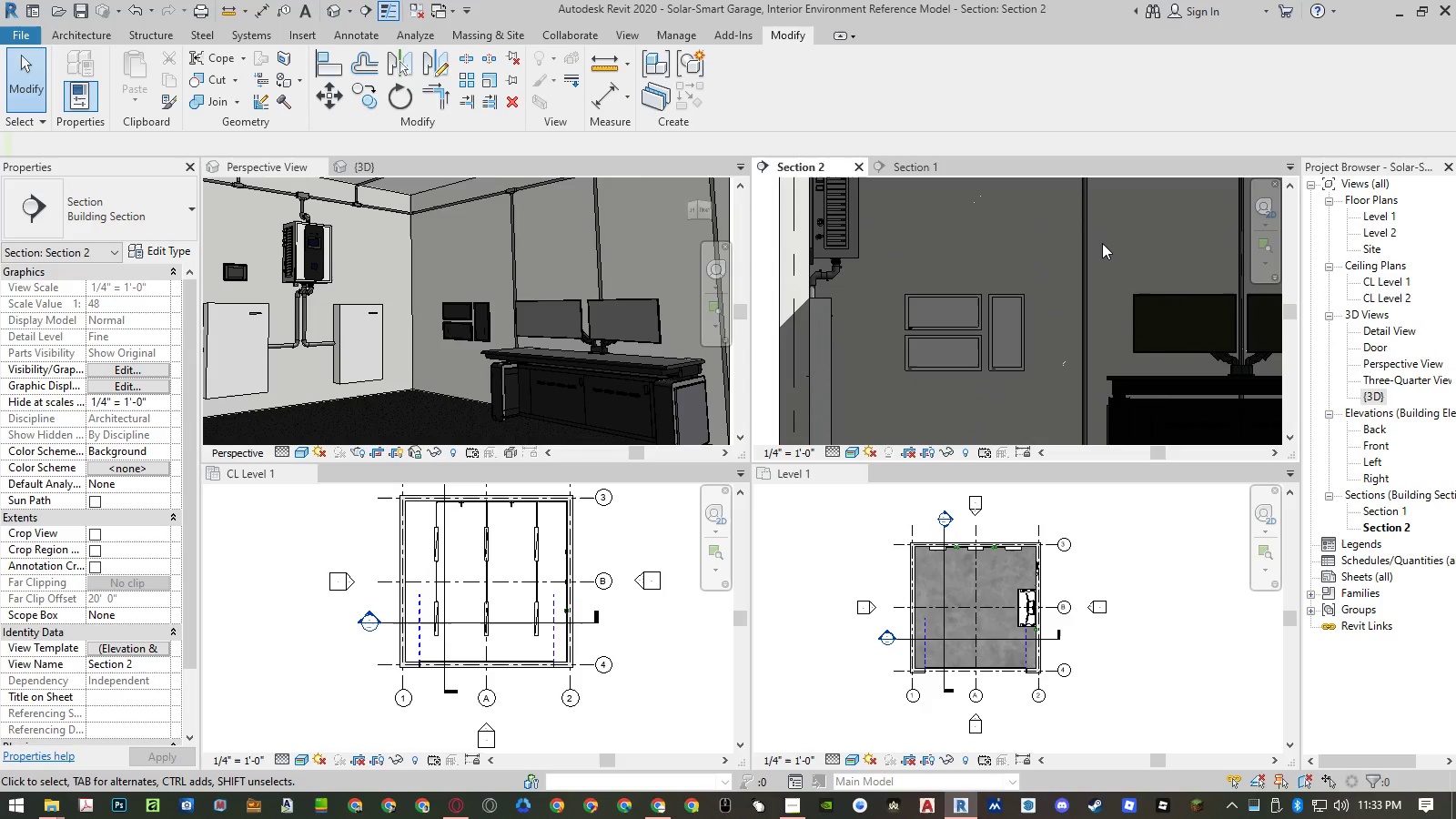 
wait(6.86)
 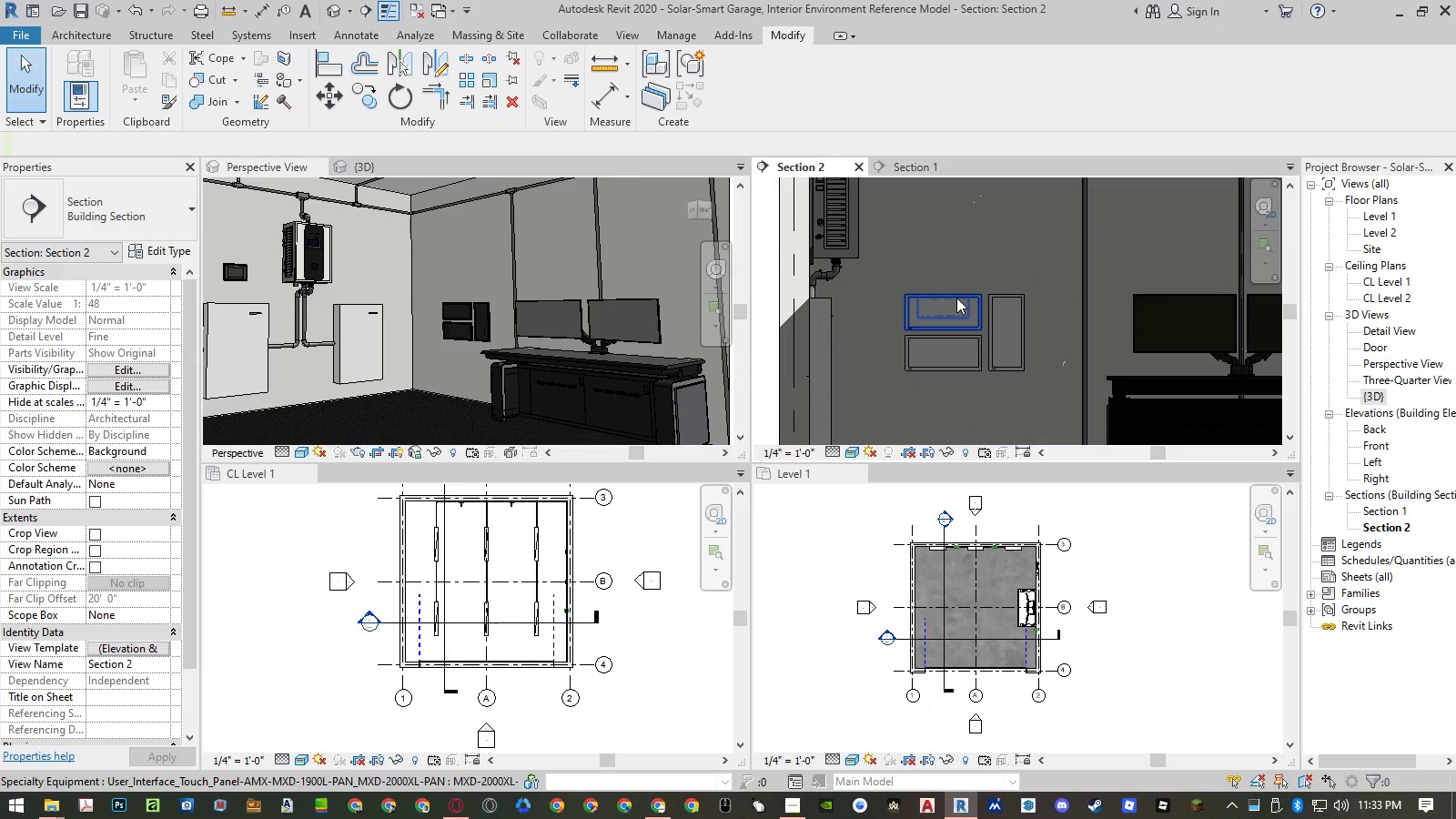 
left_click([1006, 290])
 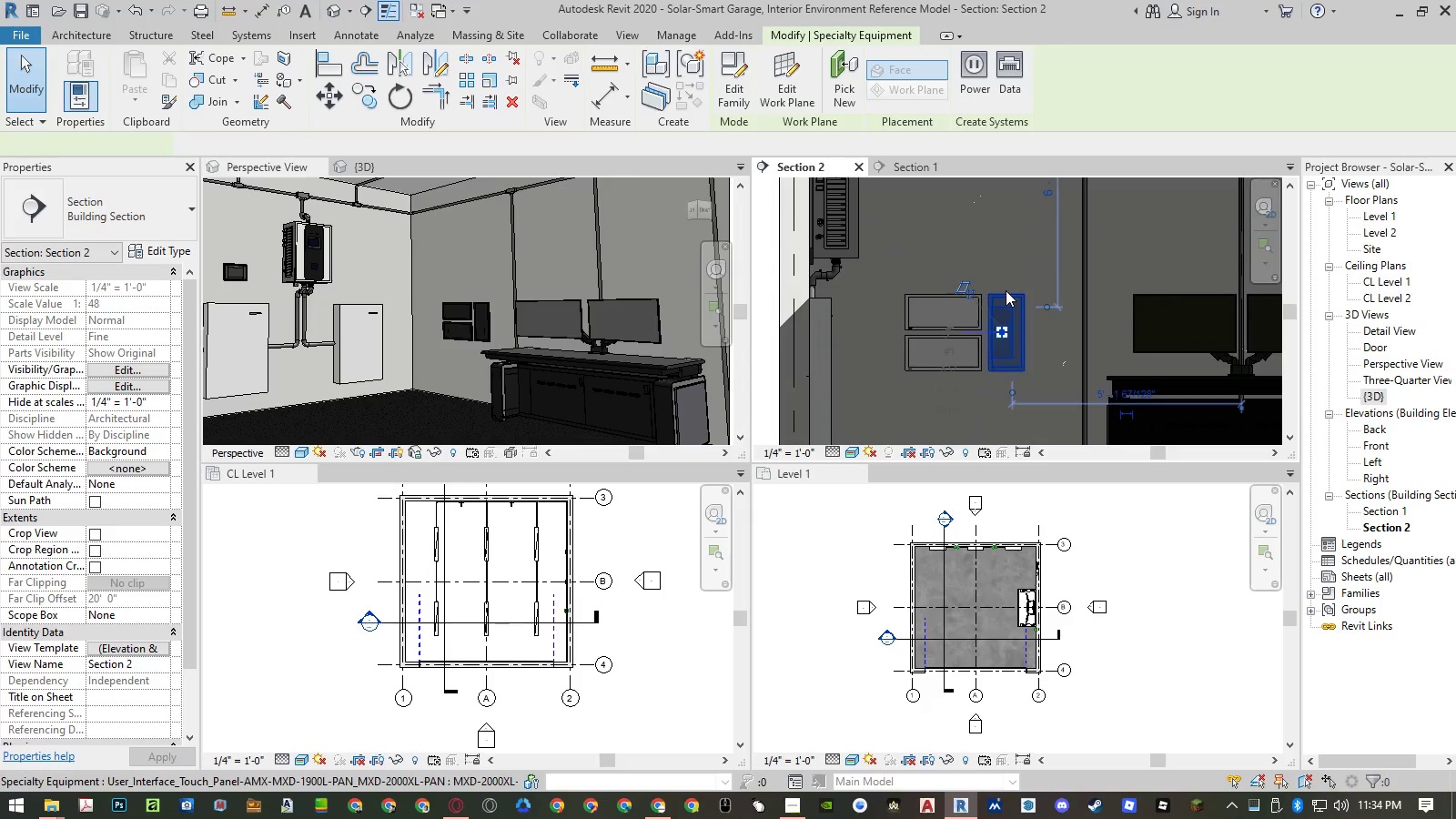 
type(mm)
 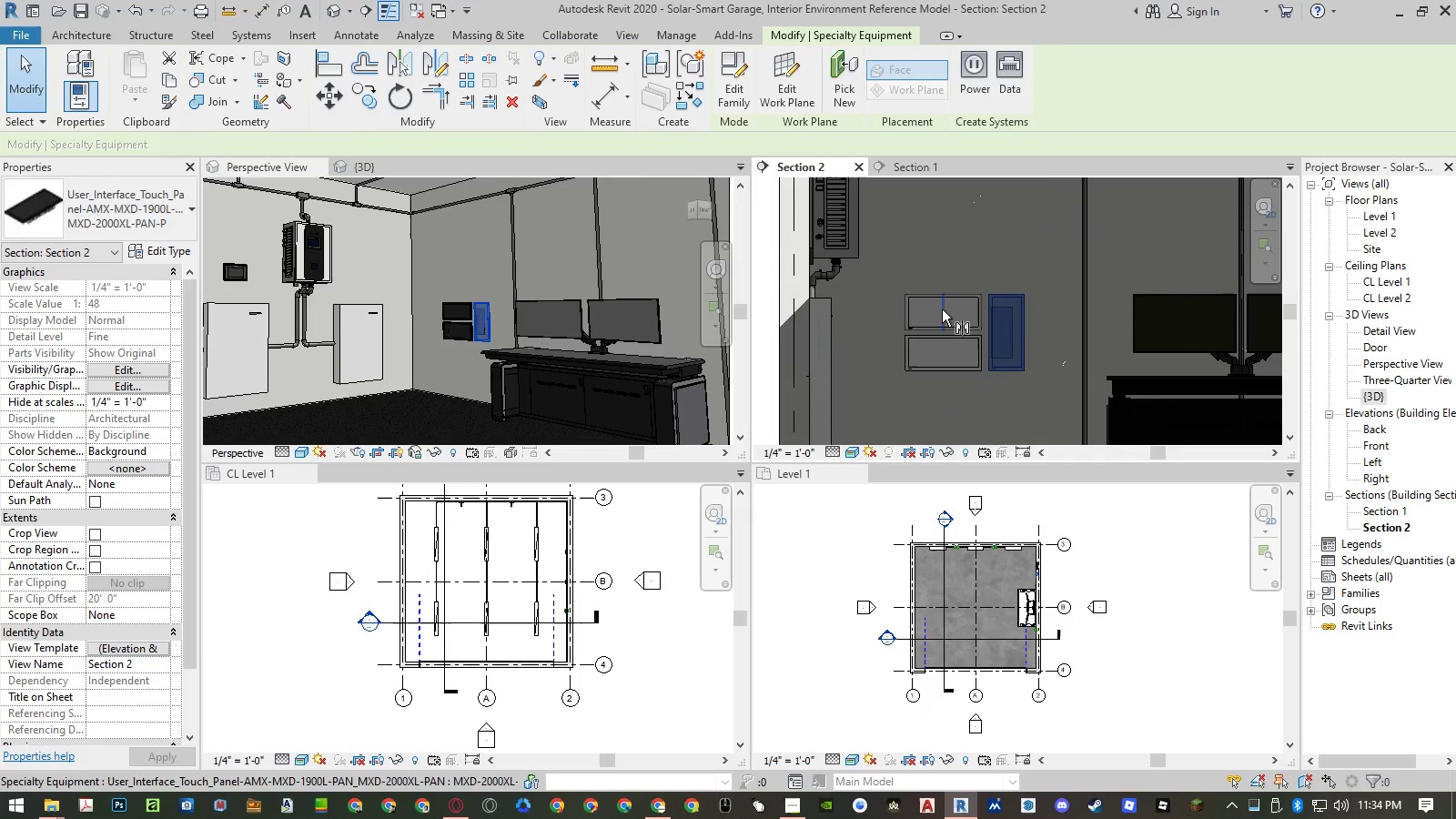 
left_click([942, 309])
 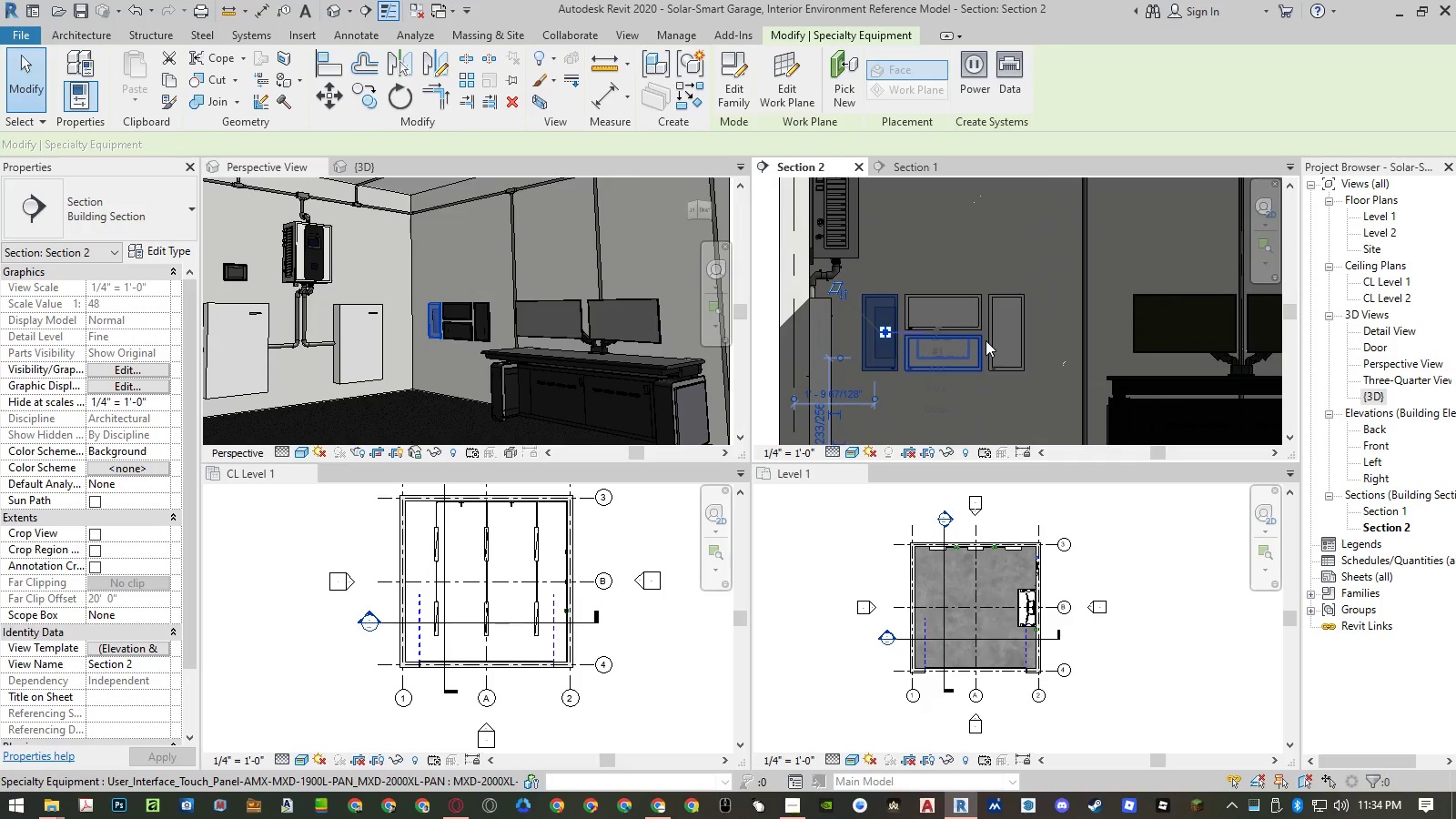 
key(Escape)
 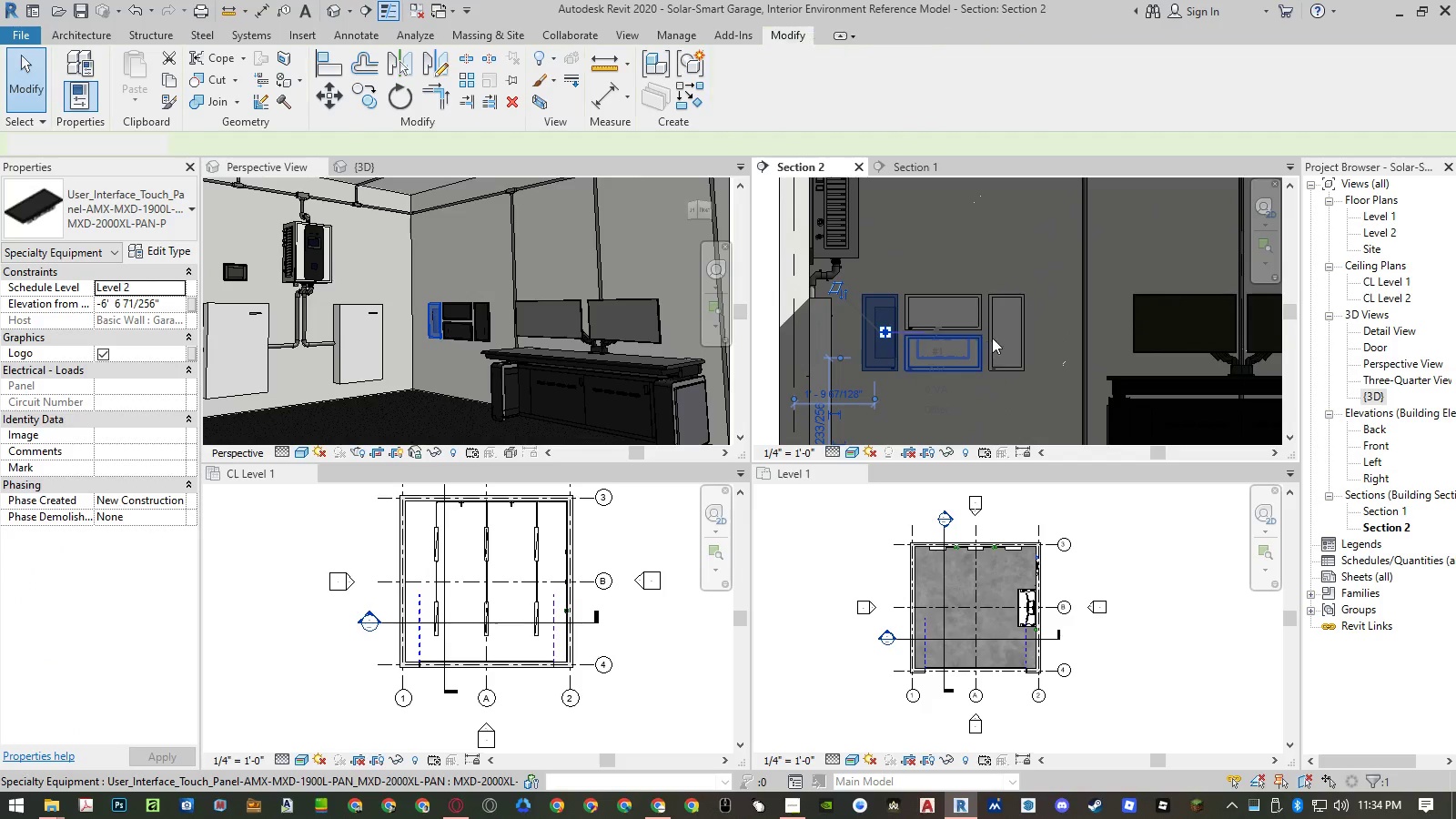 
key(Escape)
 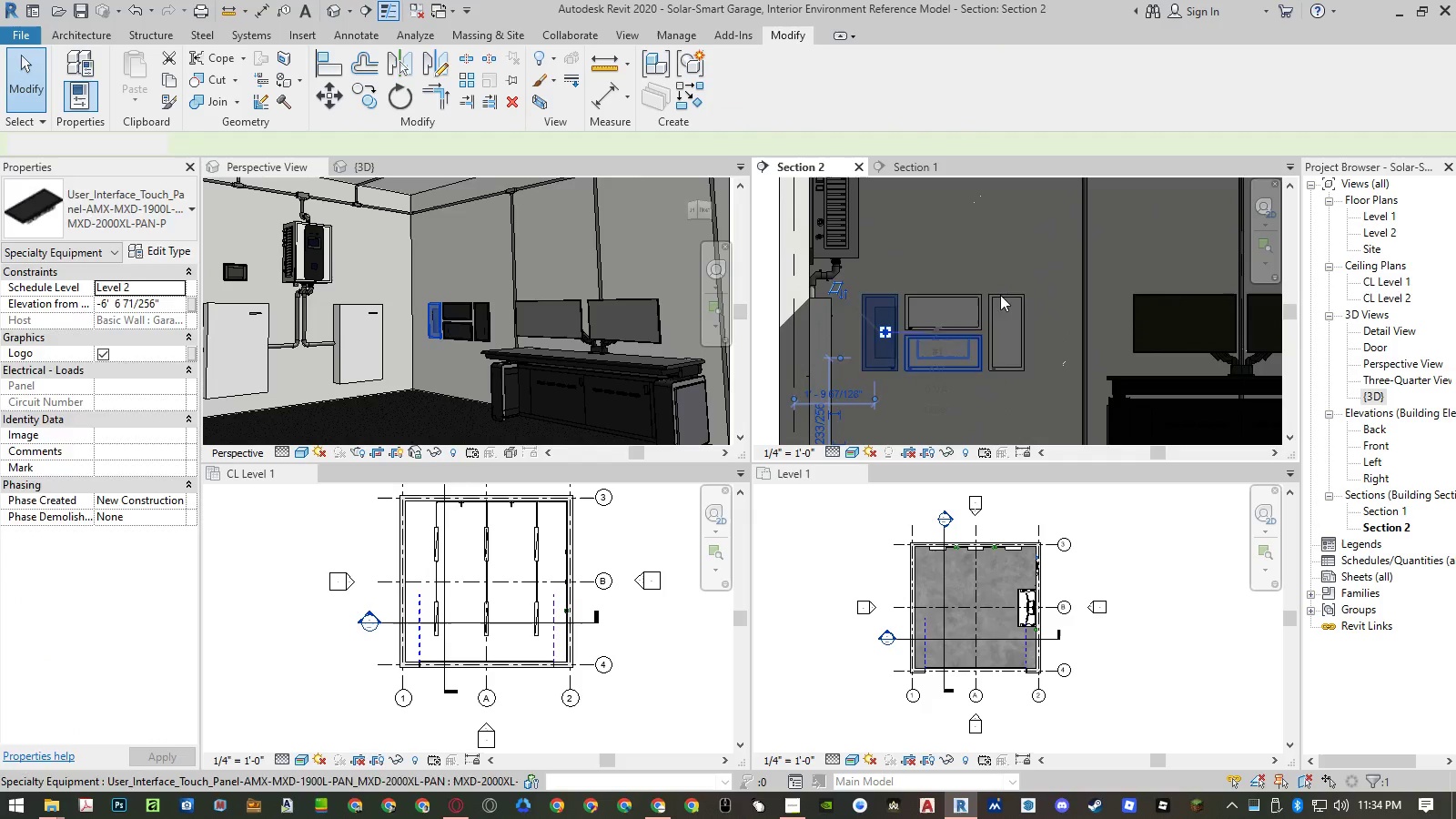 
key(Escape)
 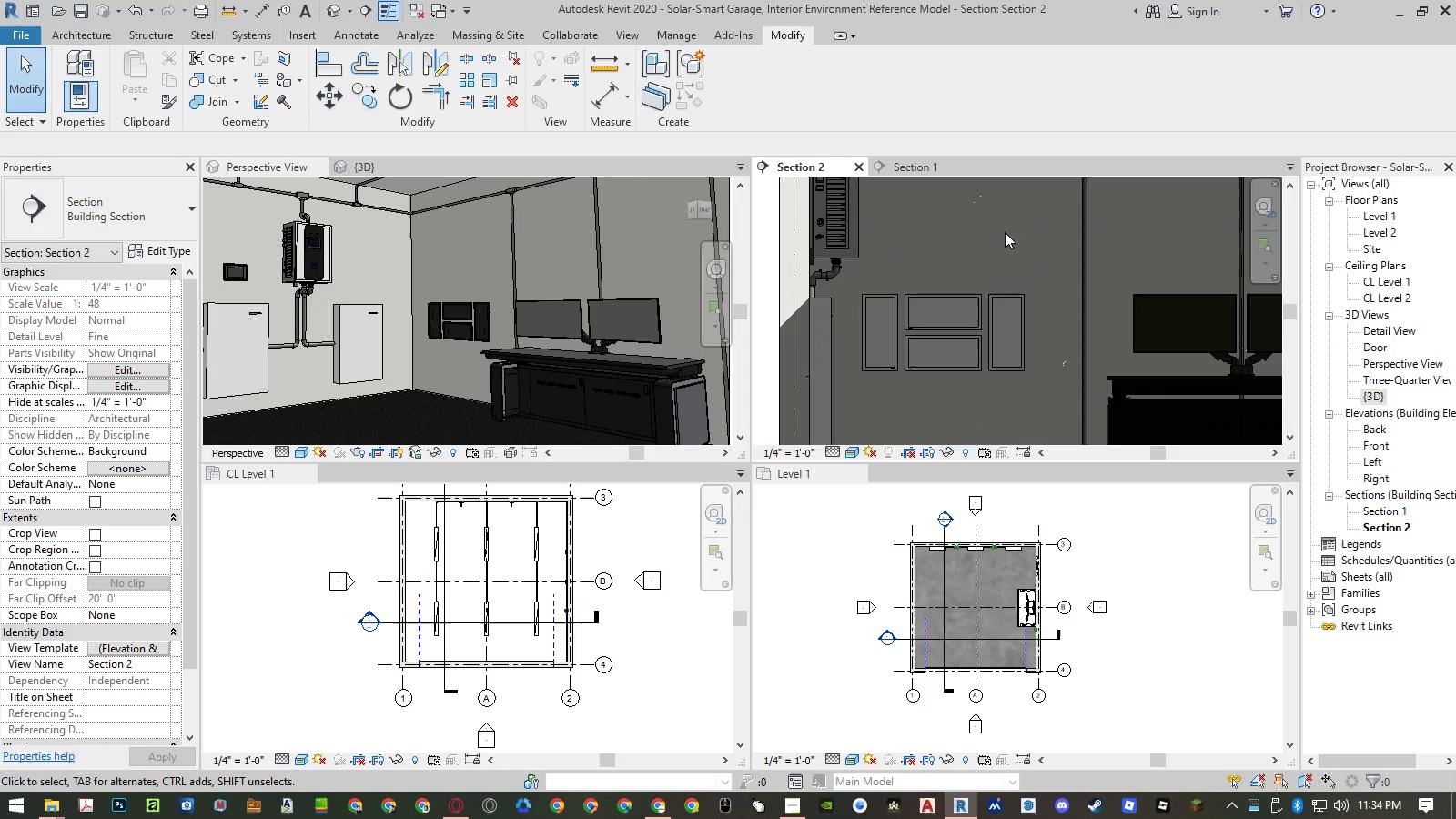 
wait(8.17)
 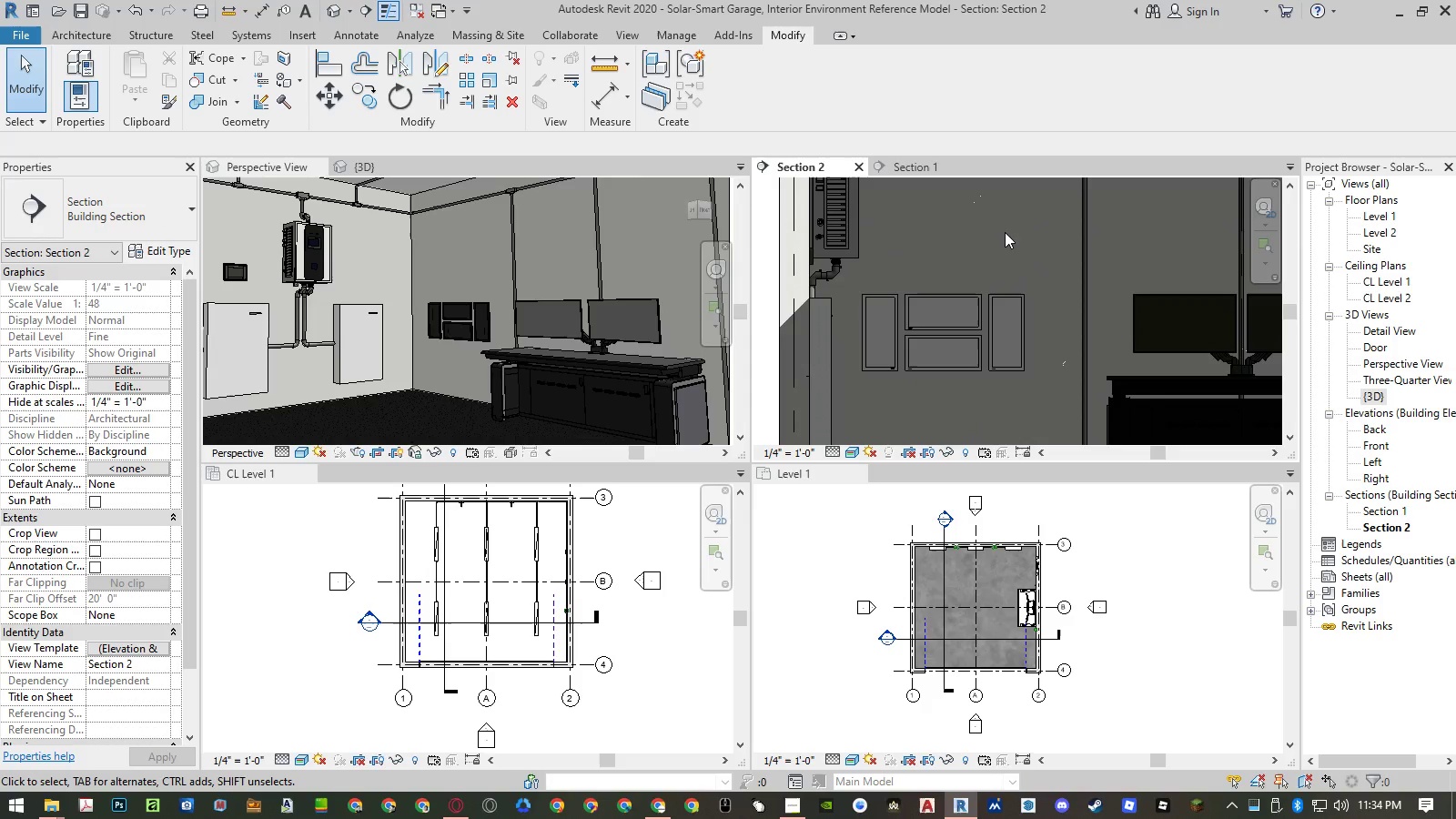 
left_click([896, 323])
 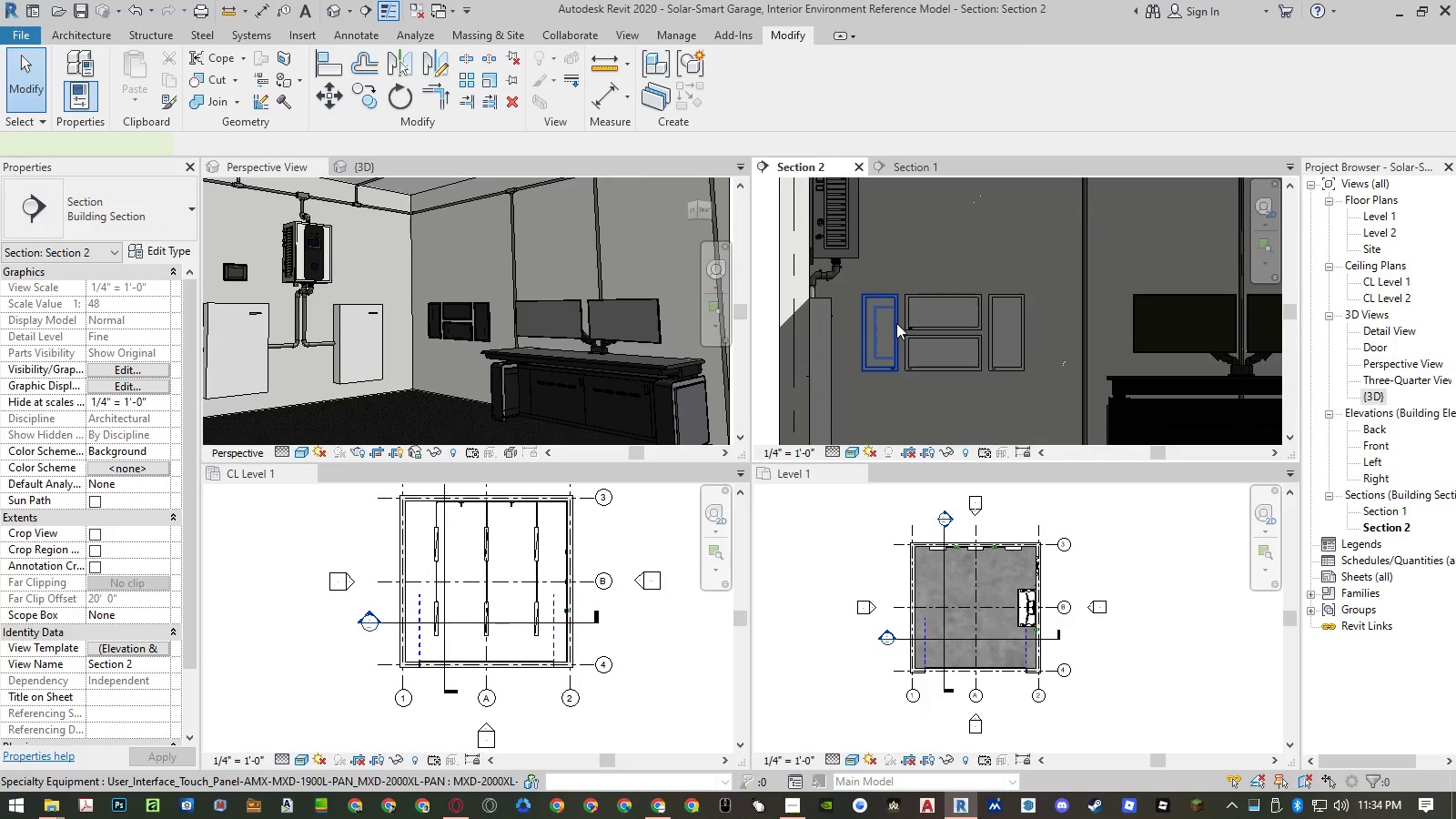 
key(Delete)
 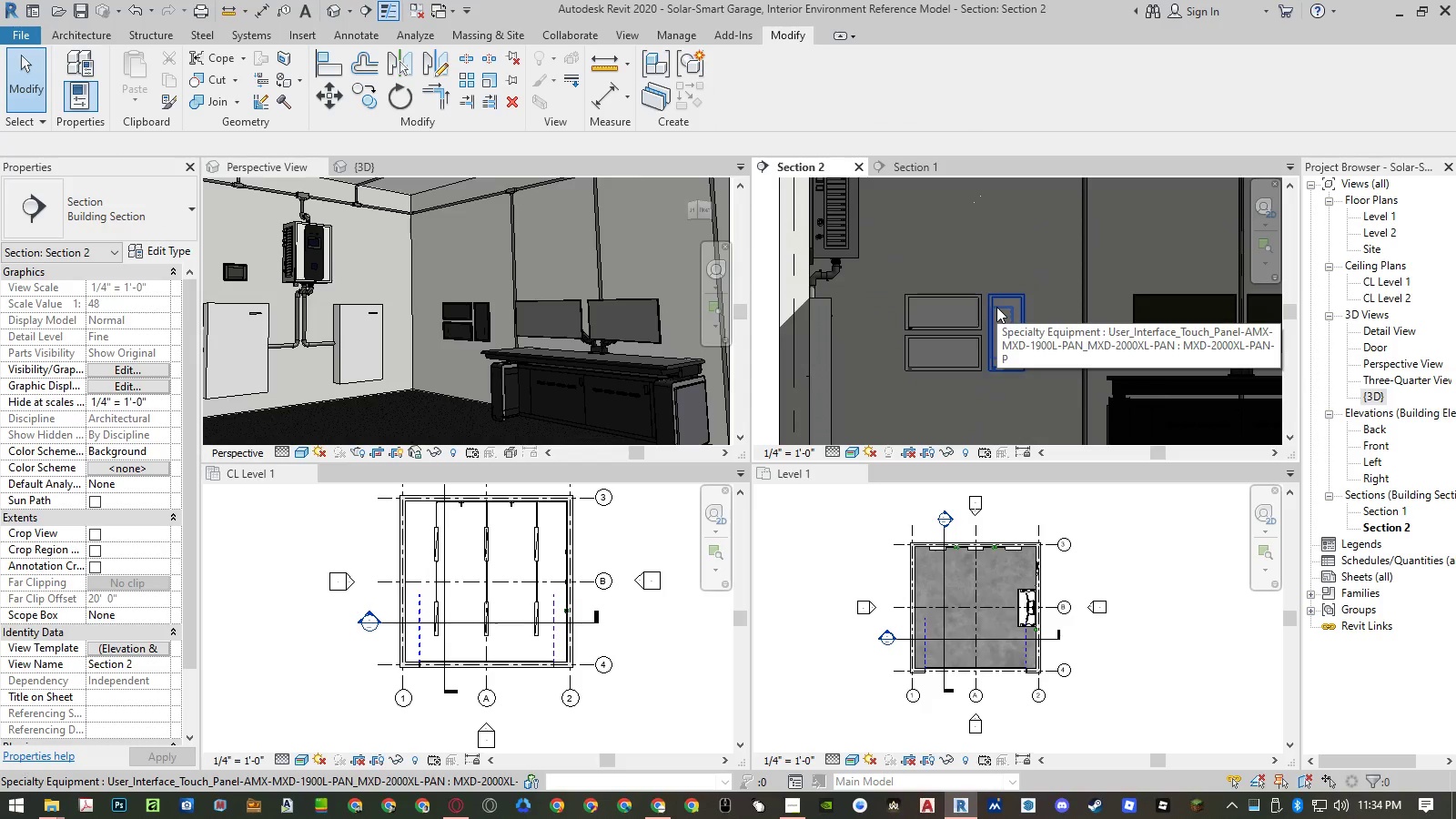 
type(al)
 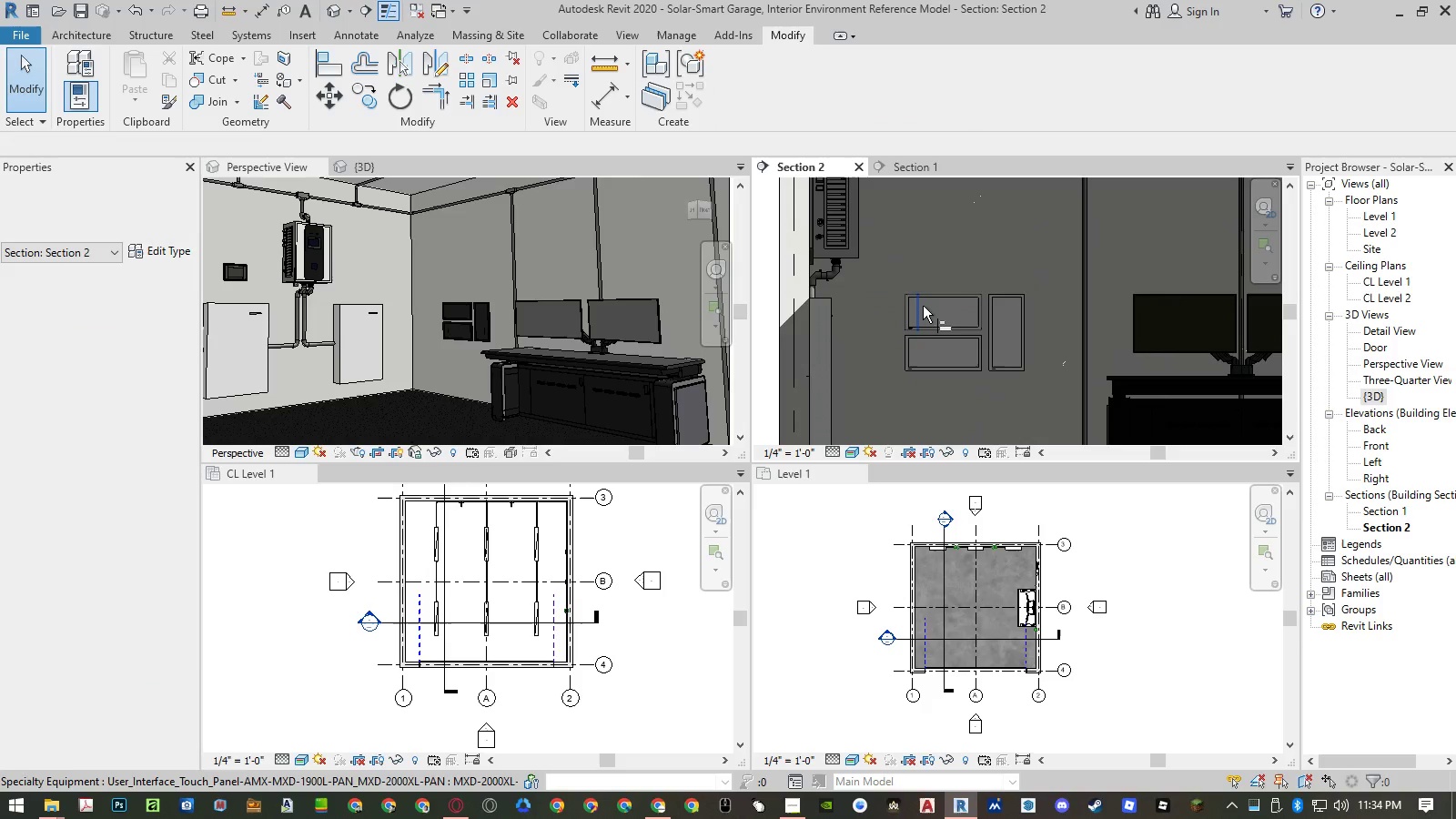 
scroll: coordinate [897, 317], scroll_direction: up, amount: 8.0
 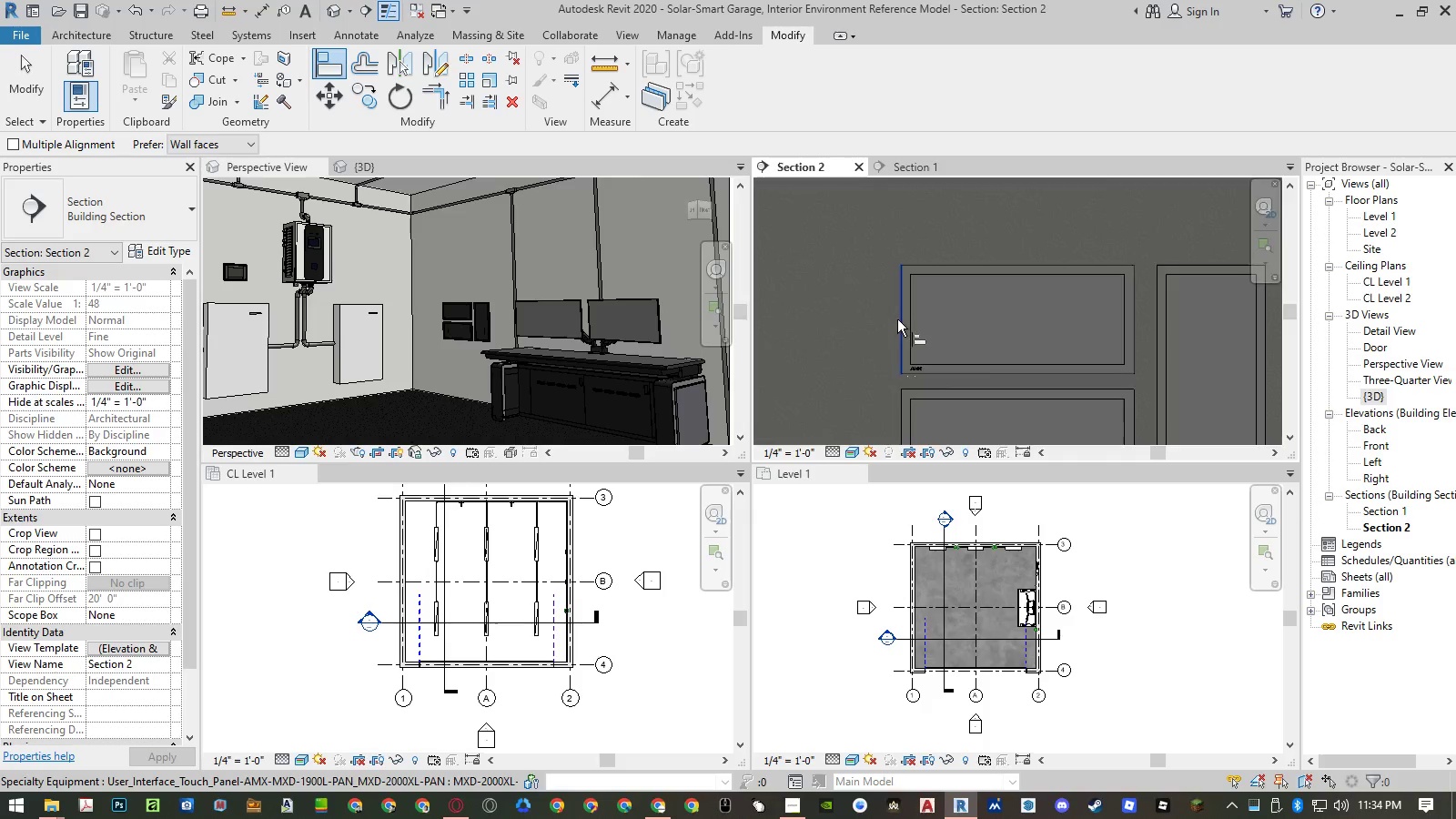 
left_click([897, 319])
 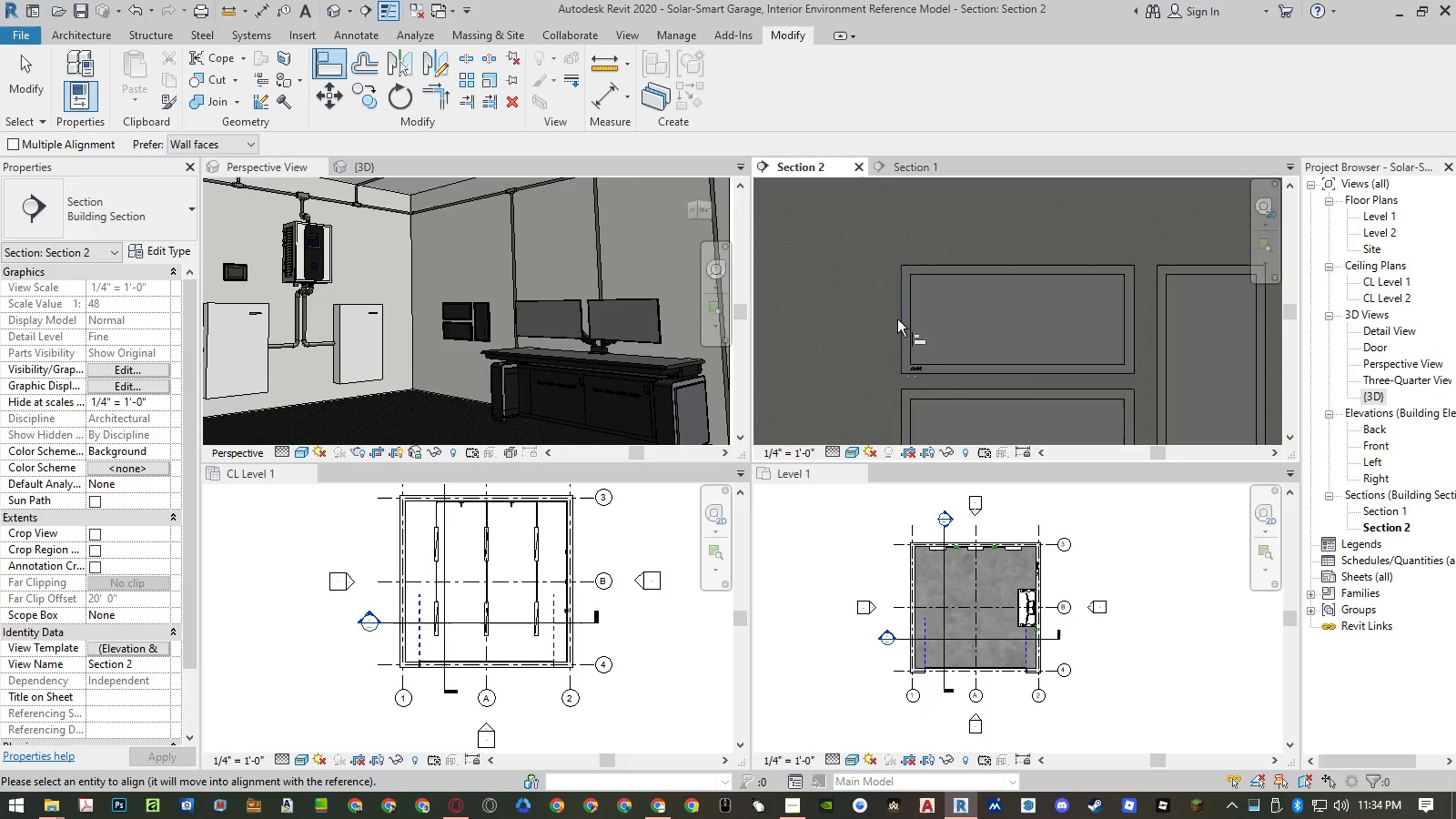 
scroll: coordinate [897, 320], scroll_direction: down, amount: 4.0
 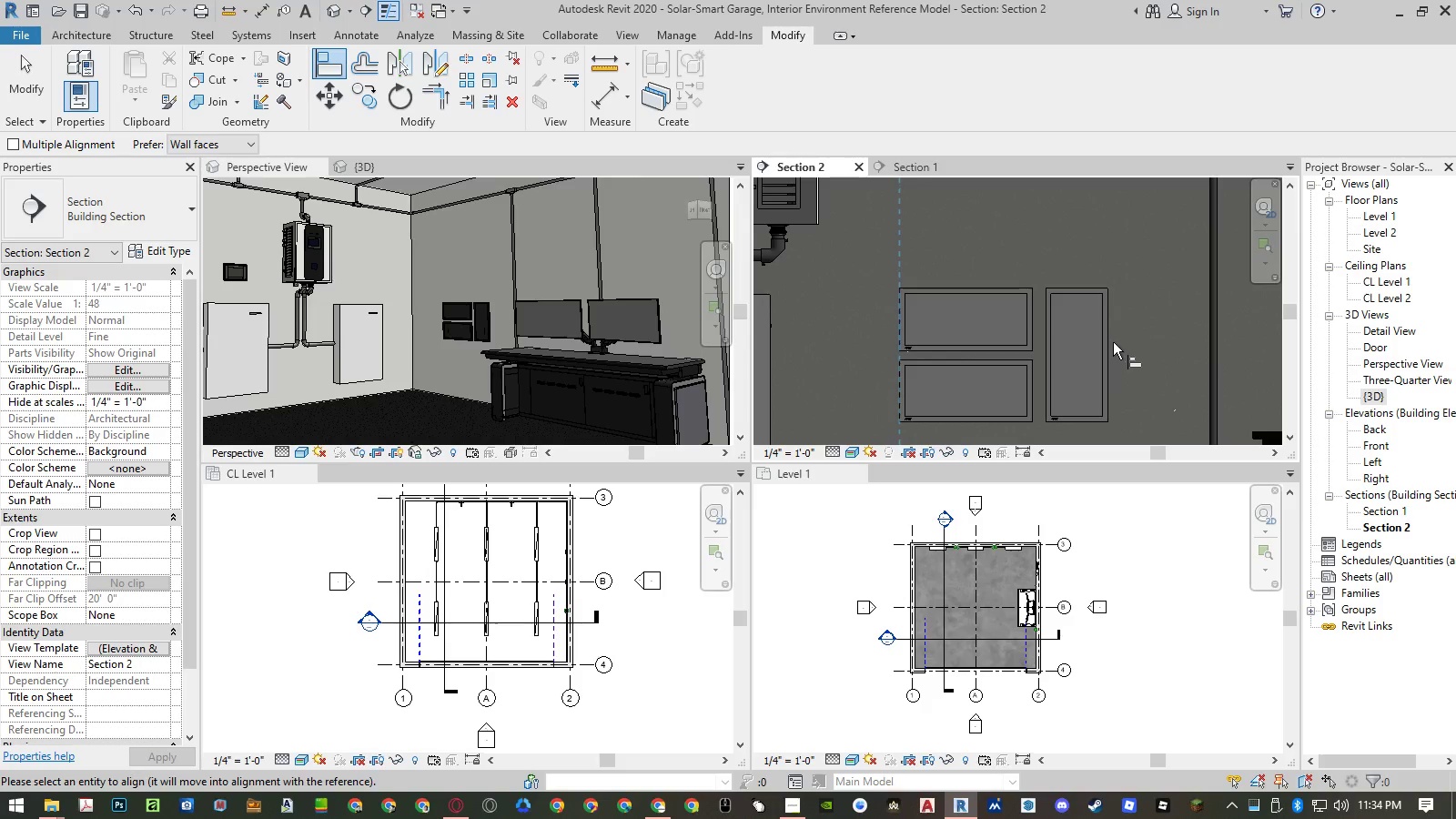 
key(Escape)
 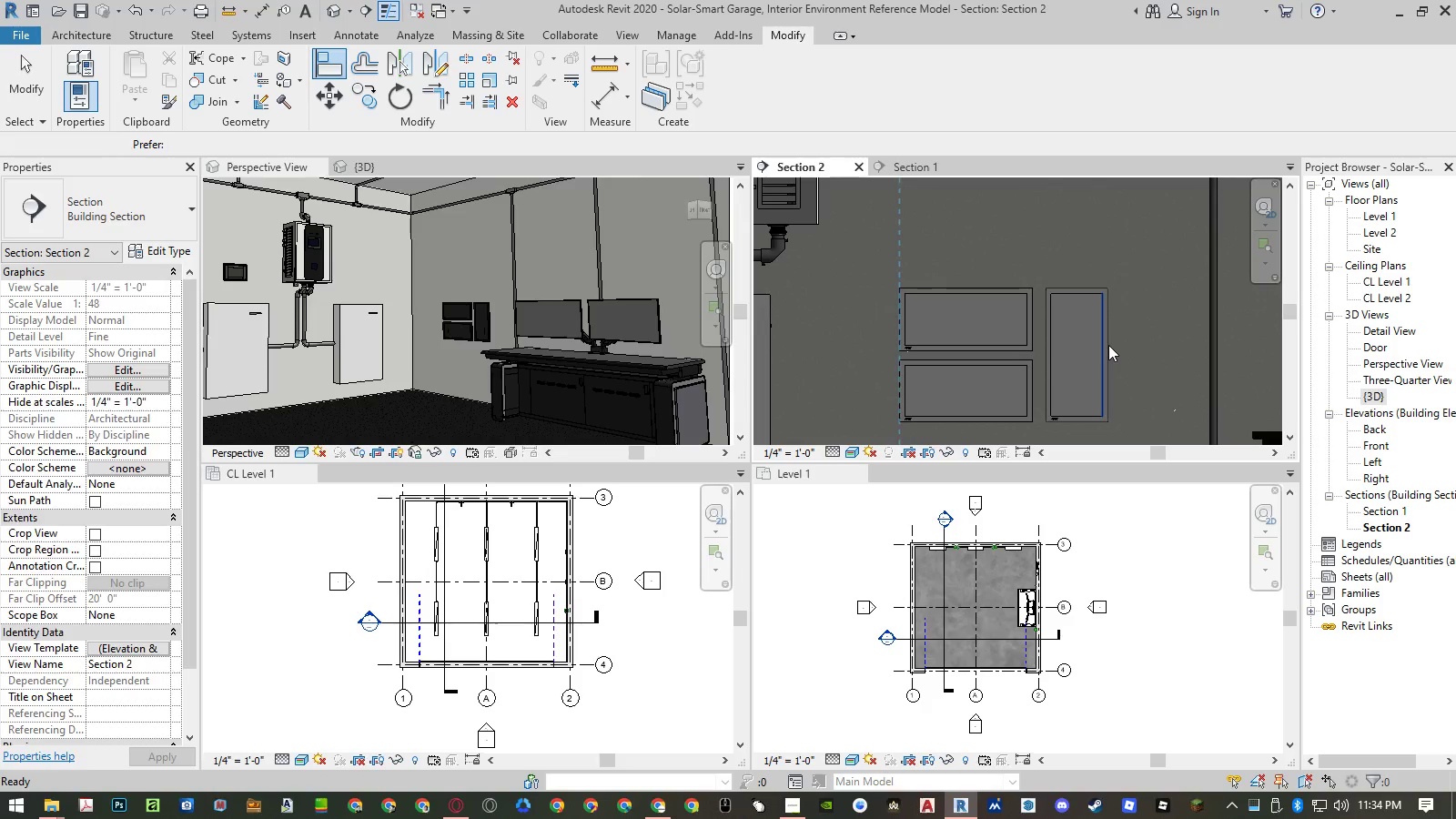 
key(Escape)
 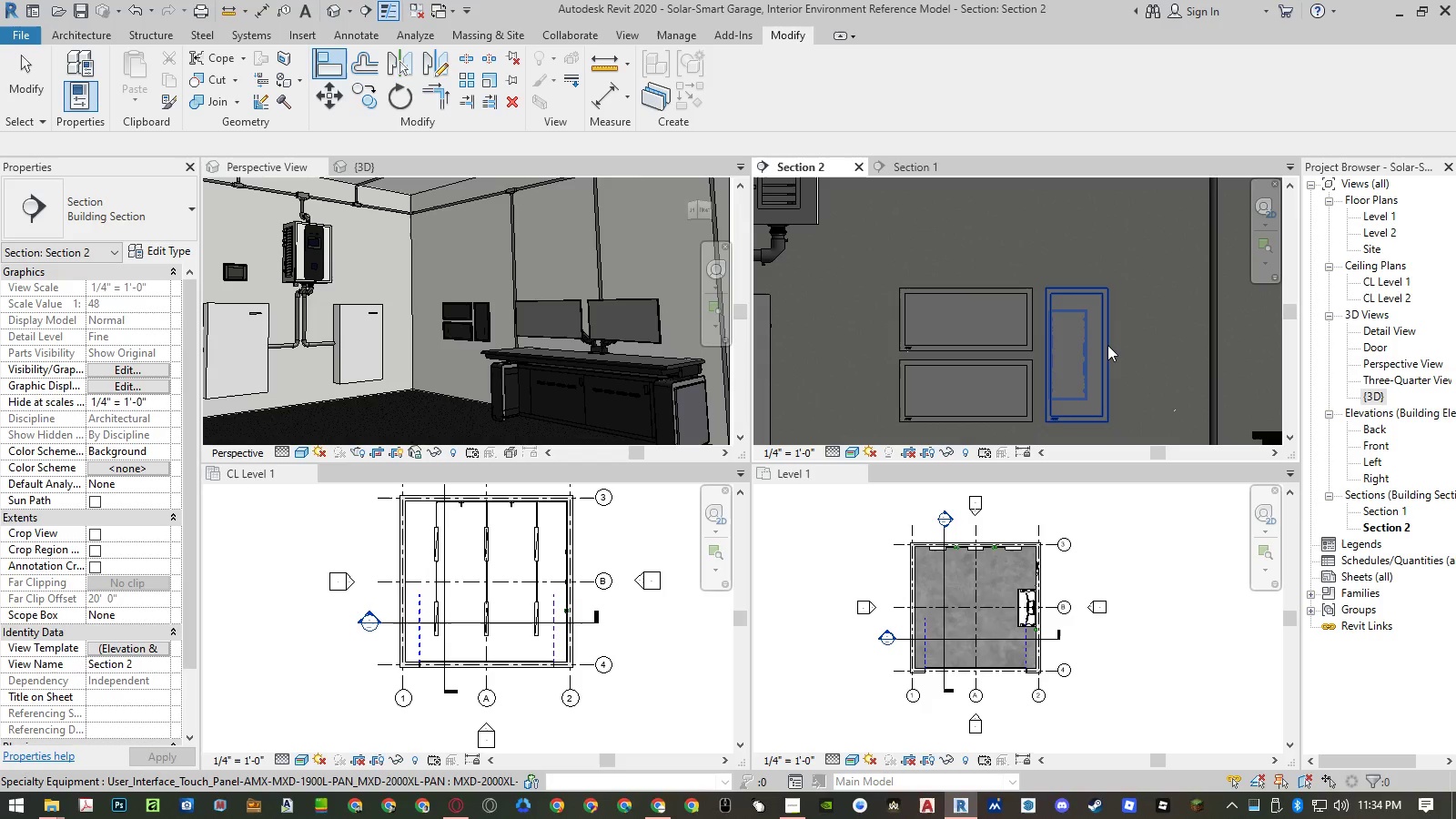 
left_click([1107, 345])
 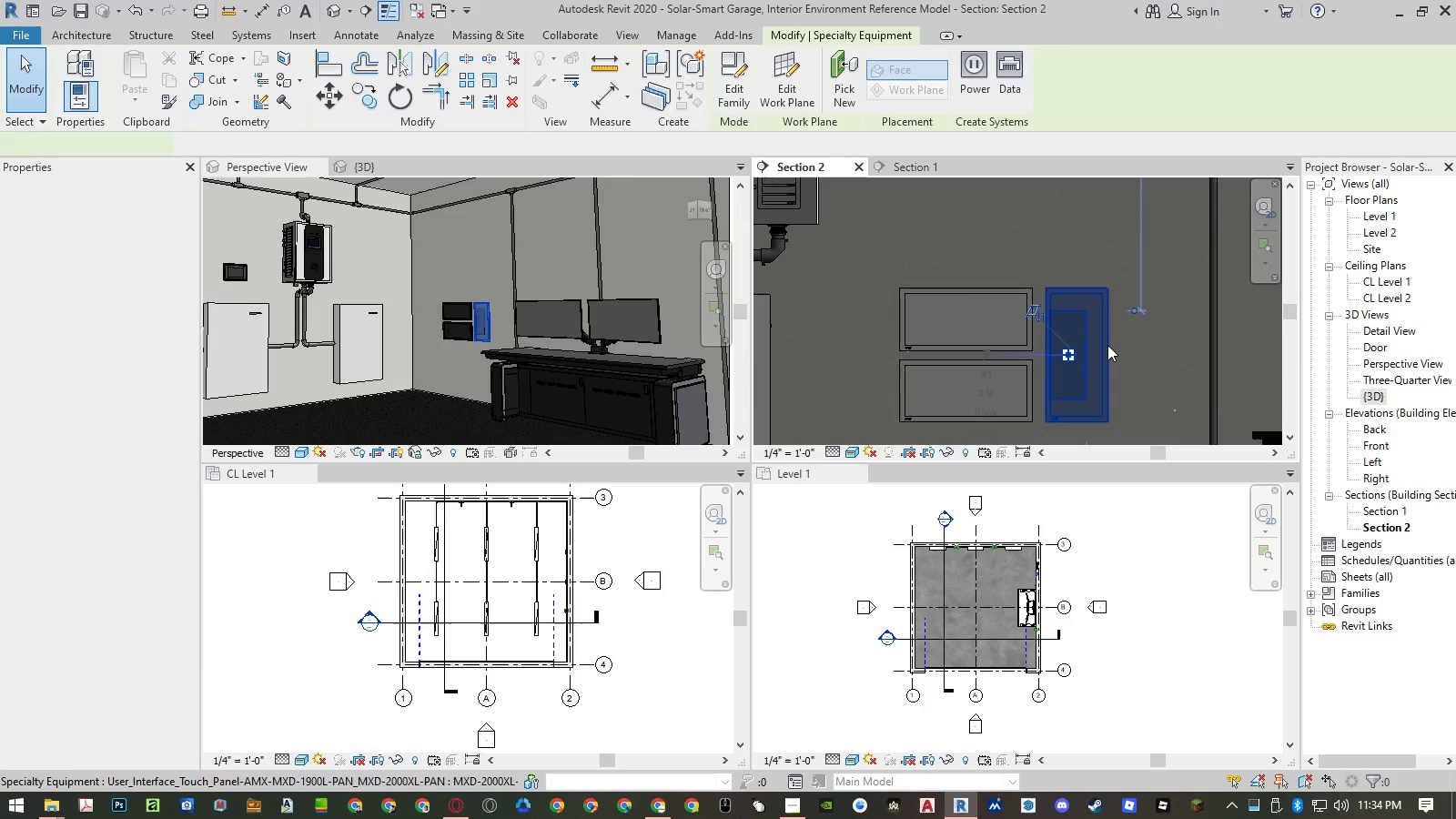 
type(mv)
 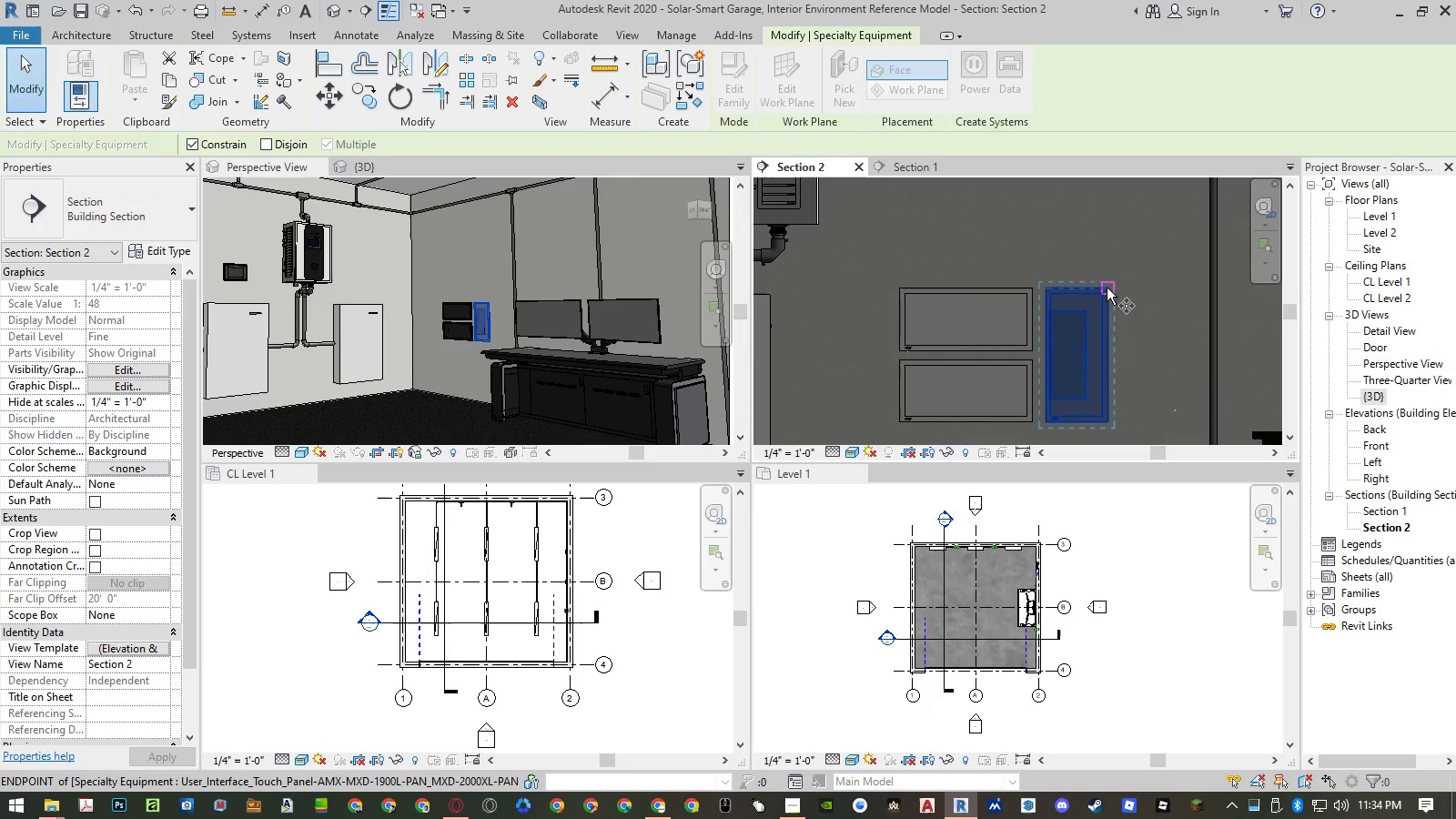 
scroll: coordinate [1107, 288], scroll_direction: up, amount: 4.0
 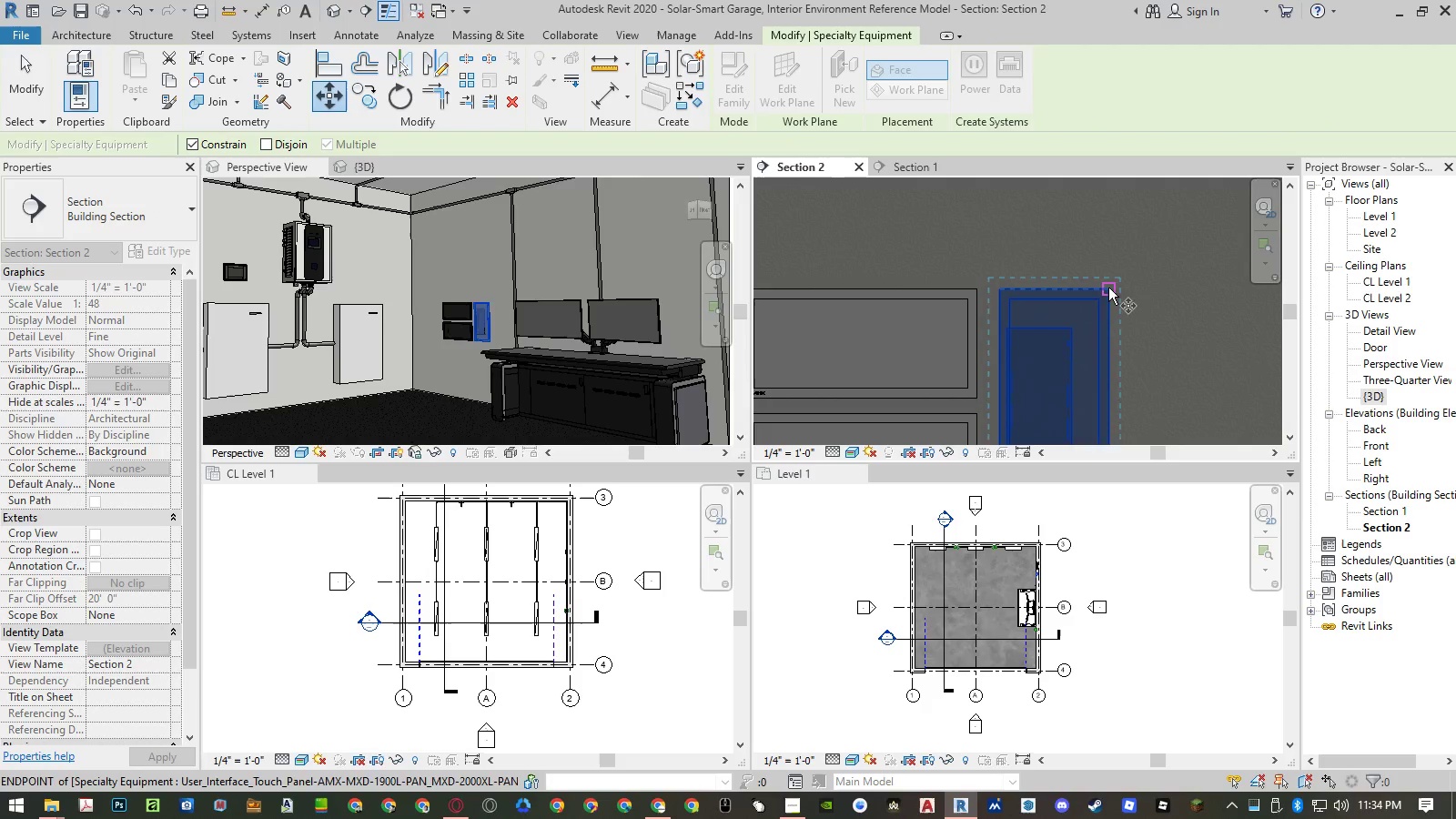 
left_click([1108, 288])
 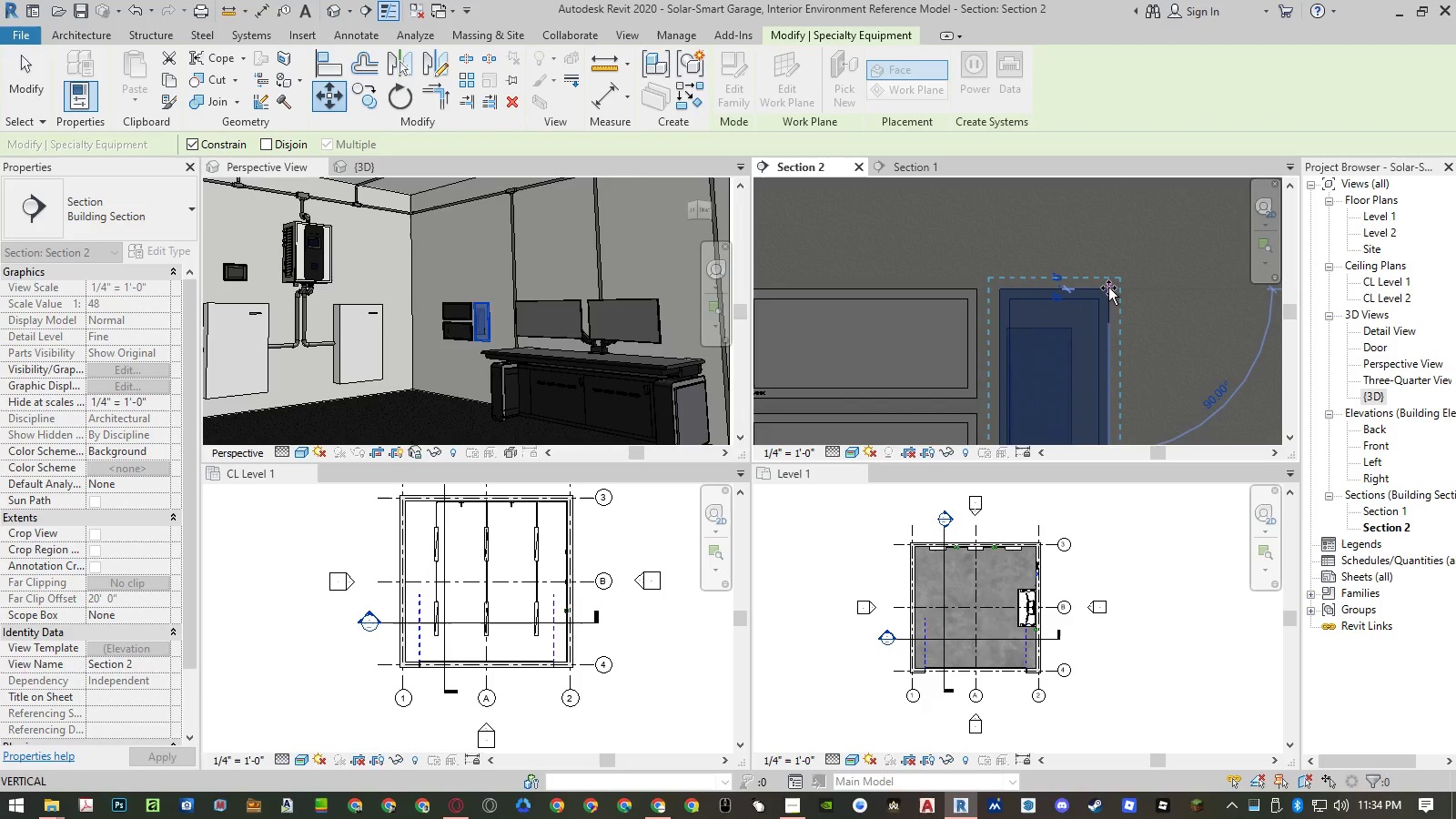 
scroll: coordinate [1108, 288], scroll_direction: down, amount: 6.0
 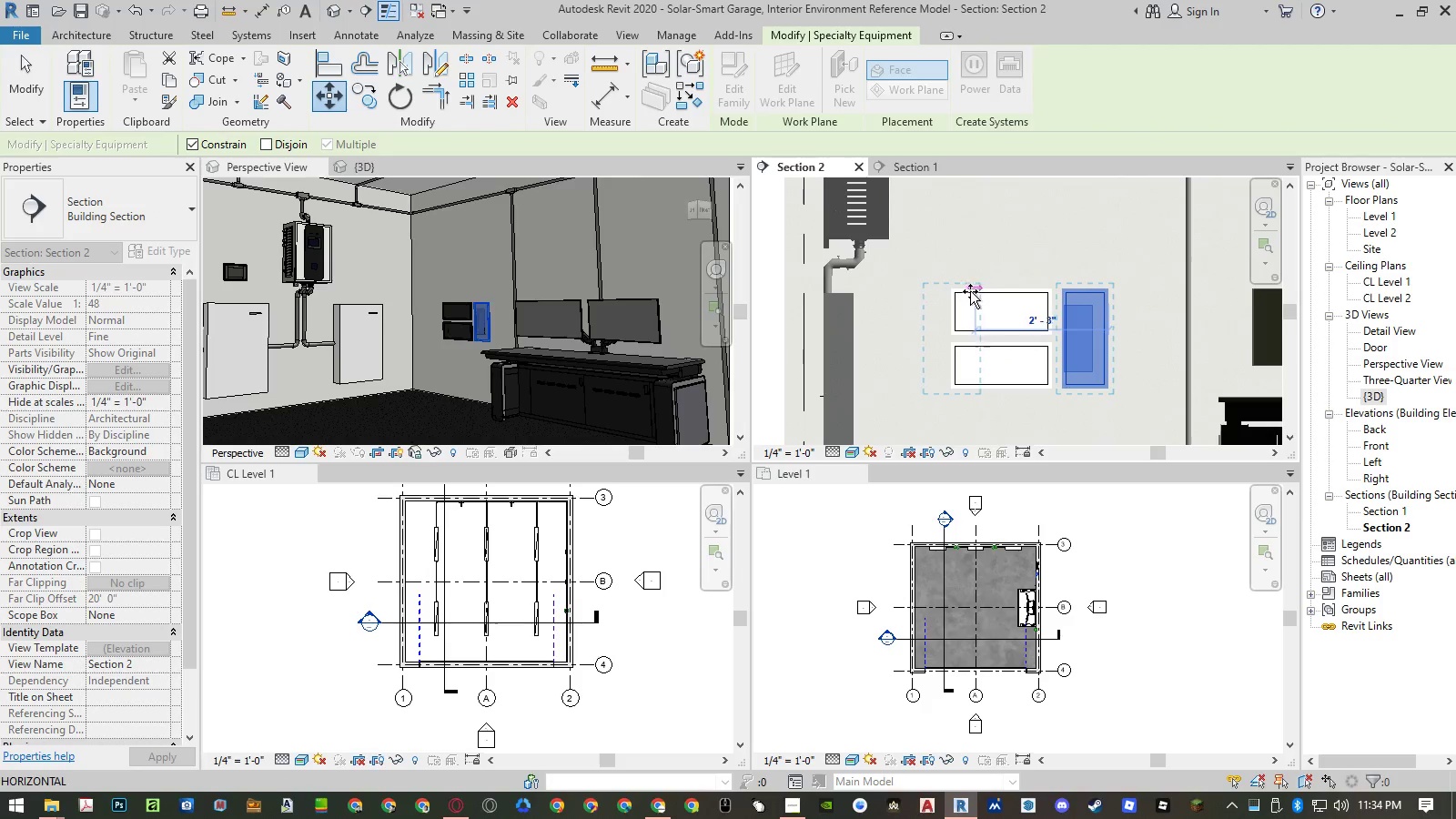 
scroll: coordinate [953, 289], scroll_direction: up, amount: 5.0
 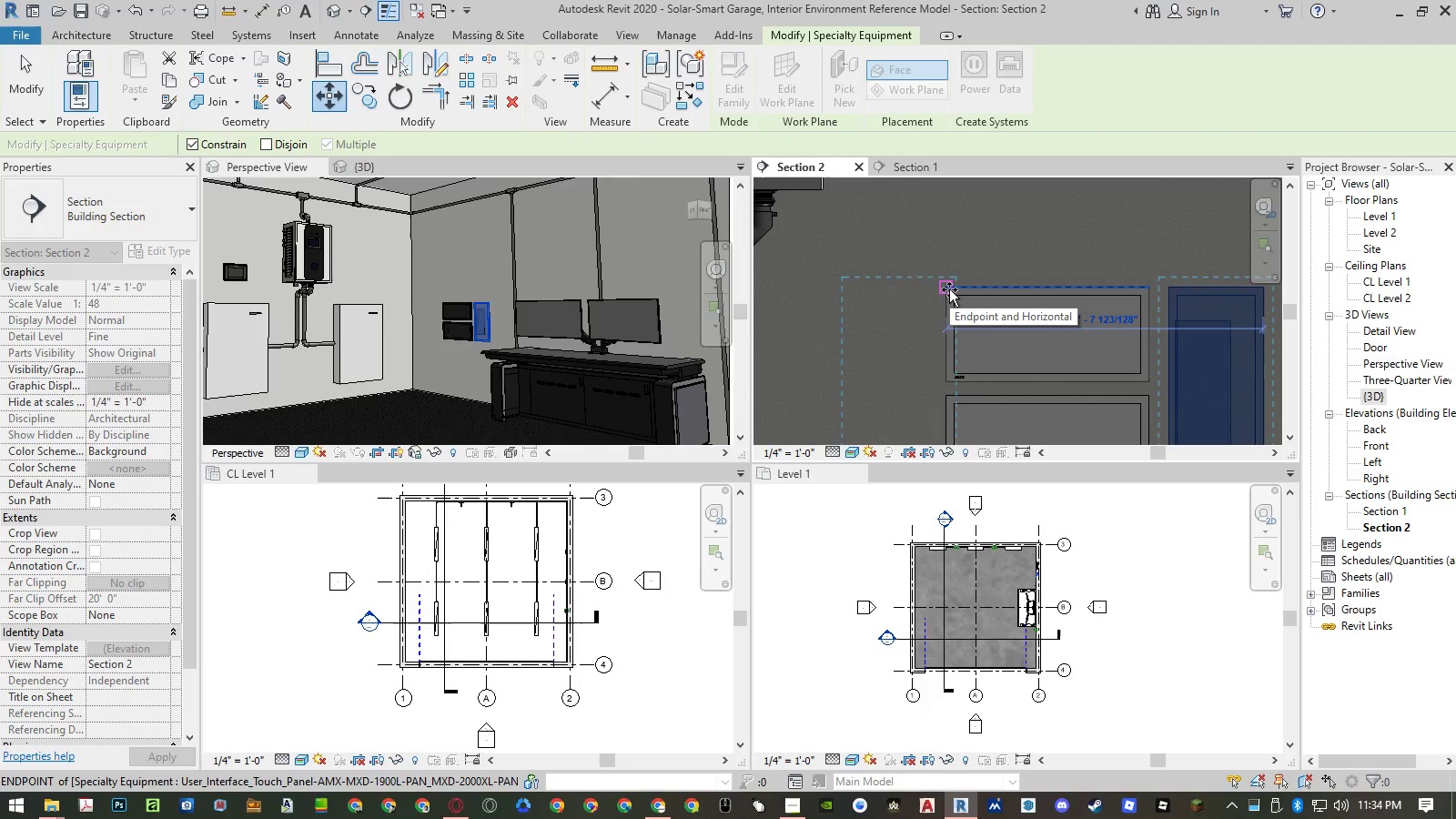 
left_click([949, 289])
 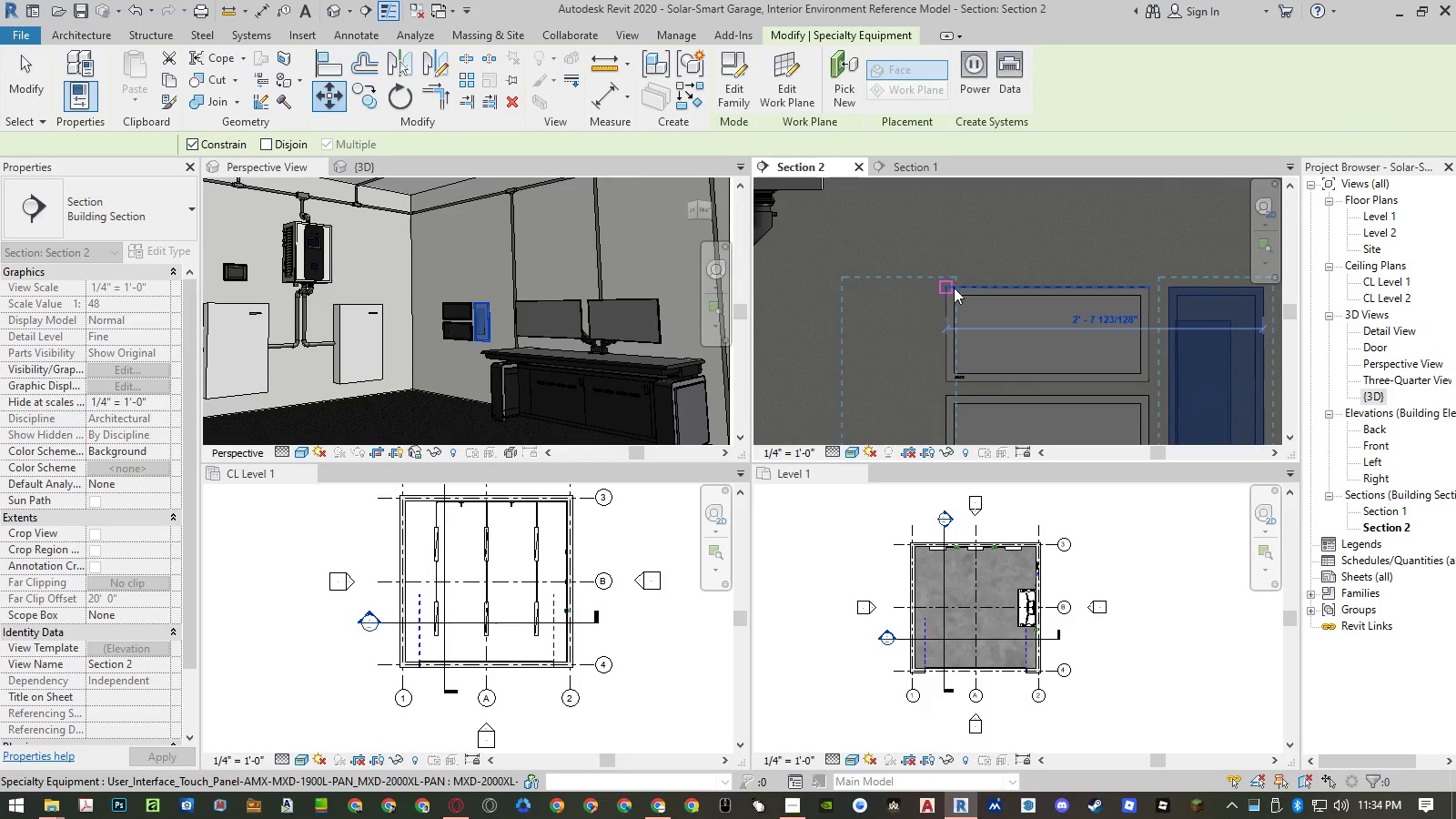 
type(mv)
 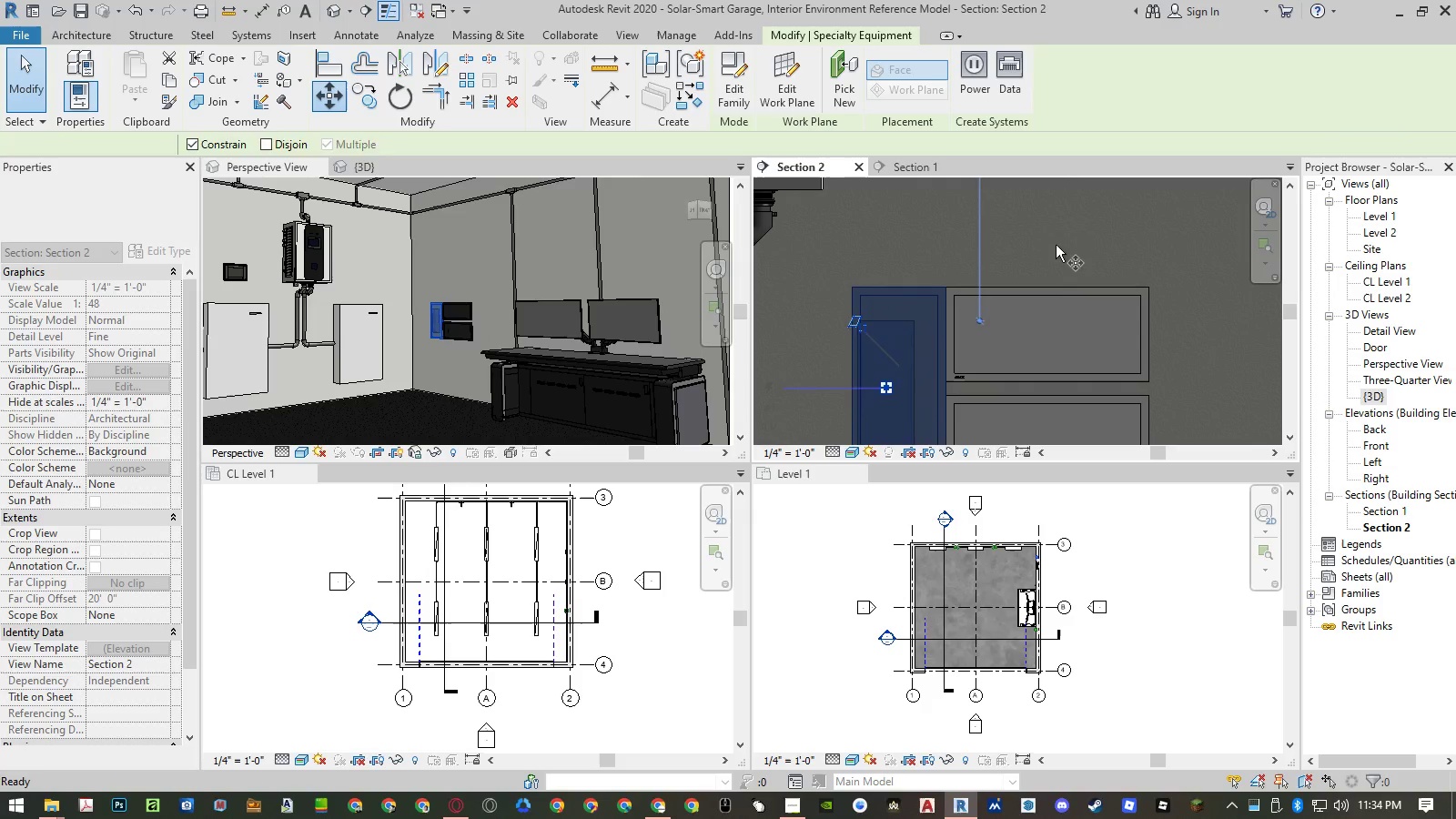 
left_click([1056, 245])
 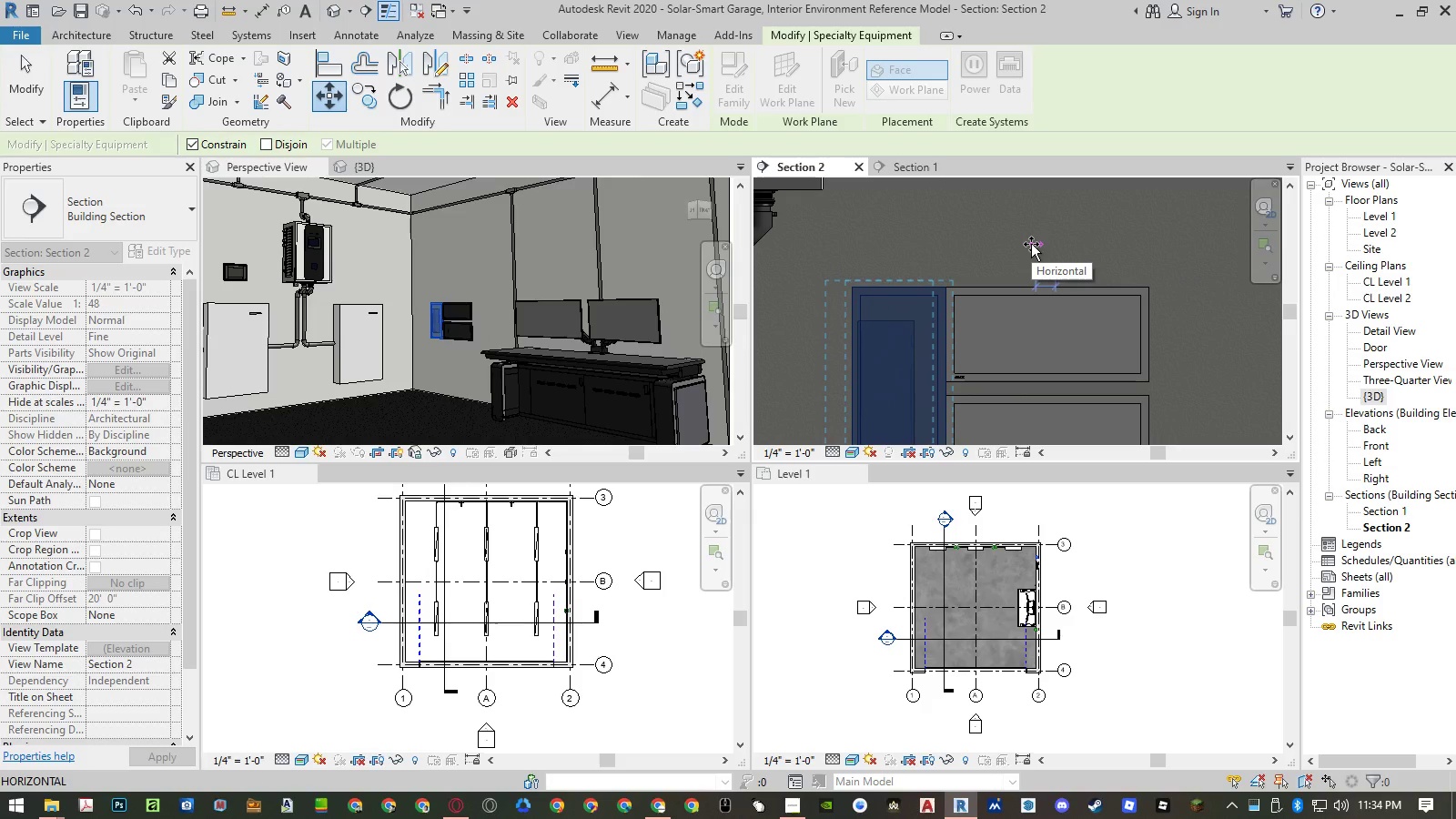 
key(Numpad2)
 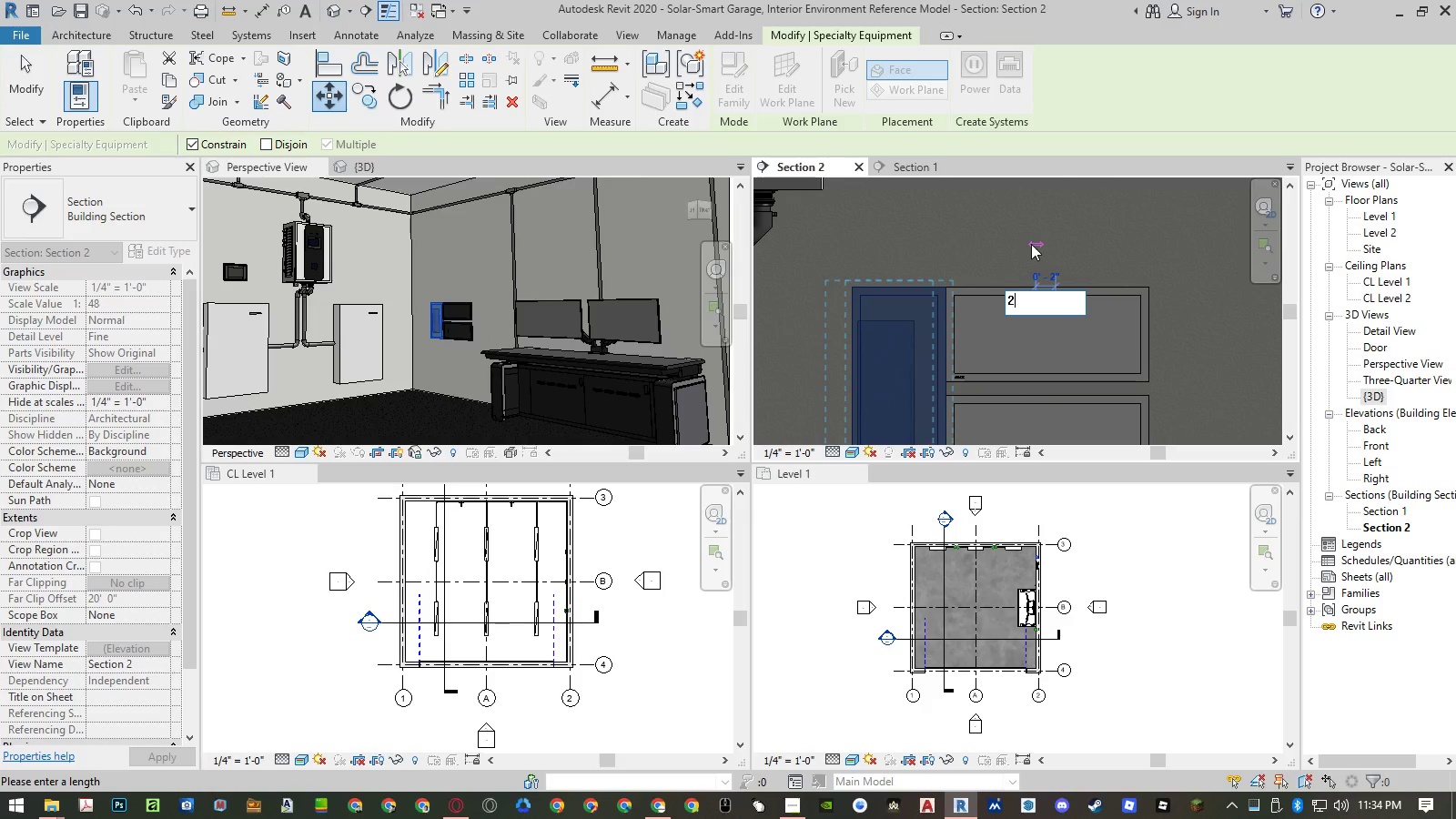 
key(Shift+ShiftRight)
 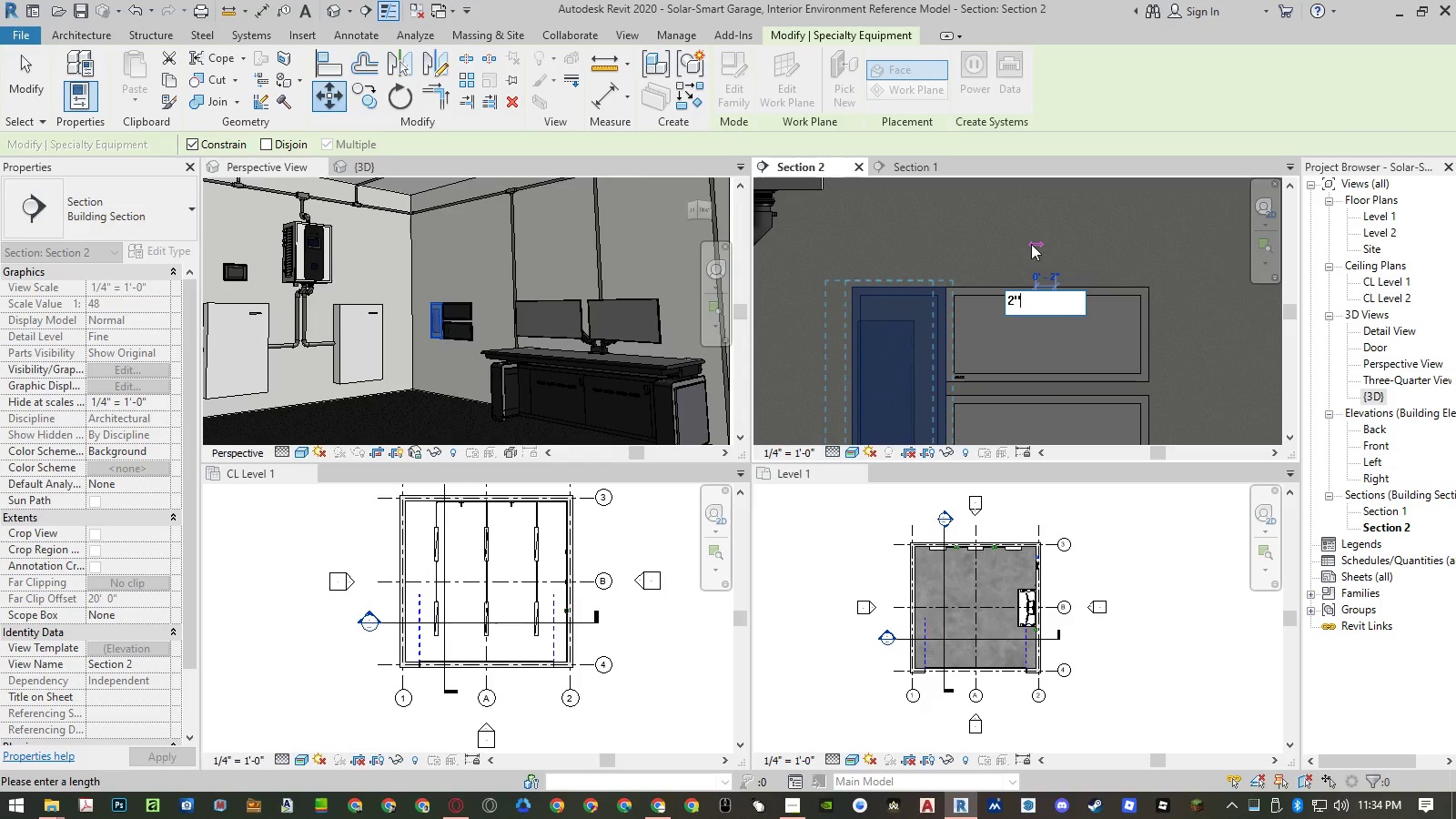 
key(Shift+Quote)
 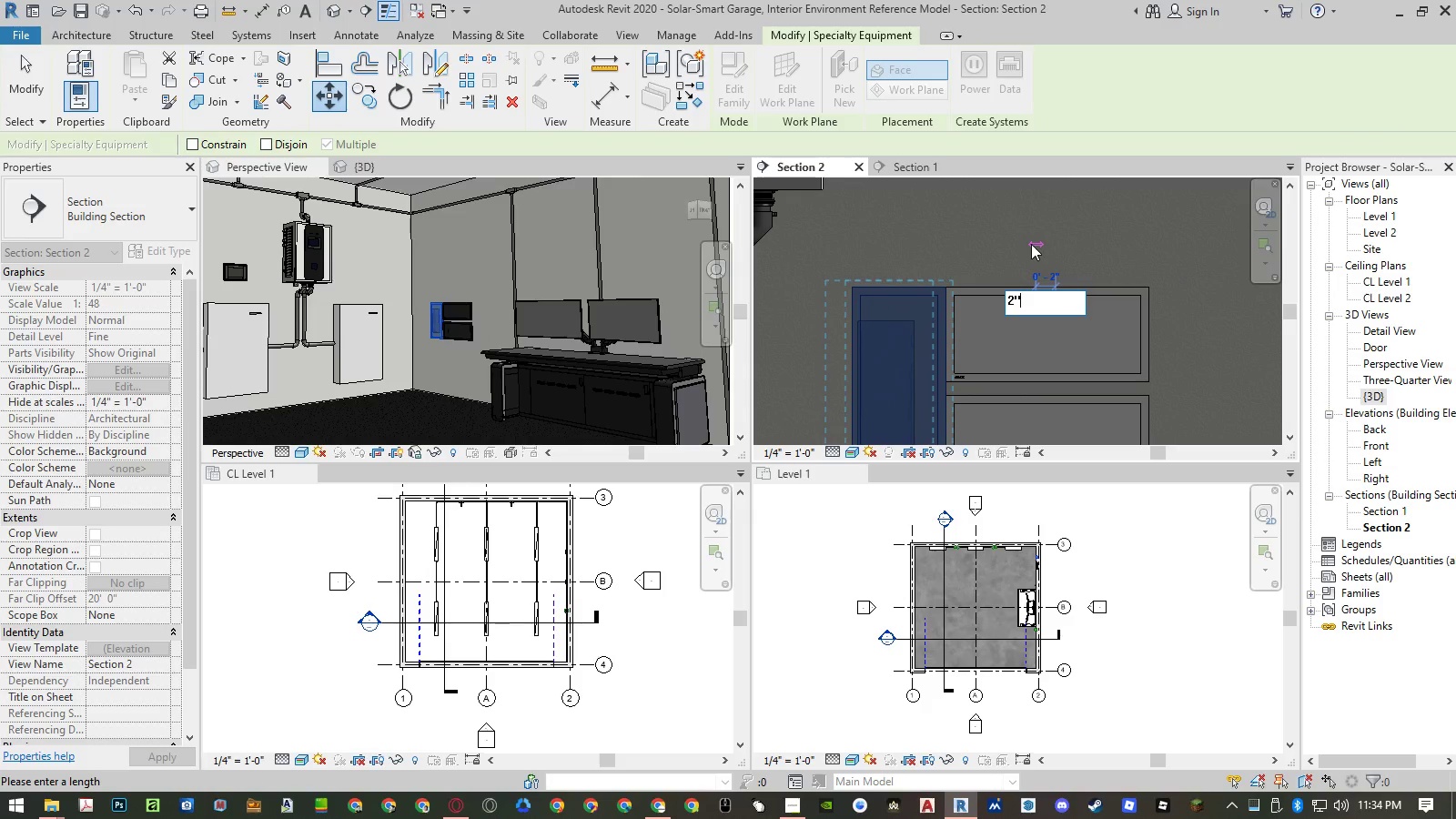 
key(Enter)
 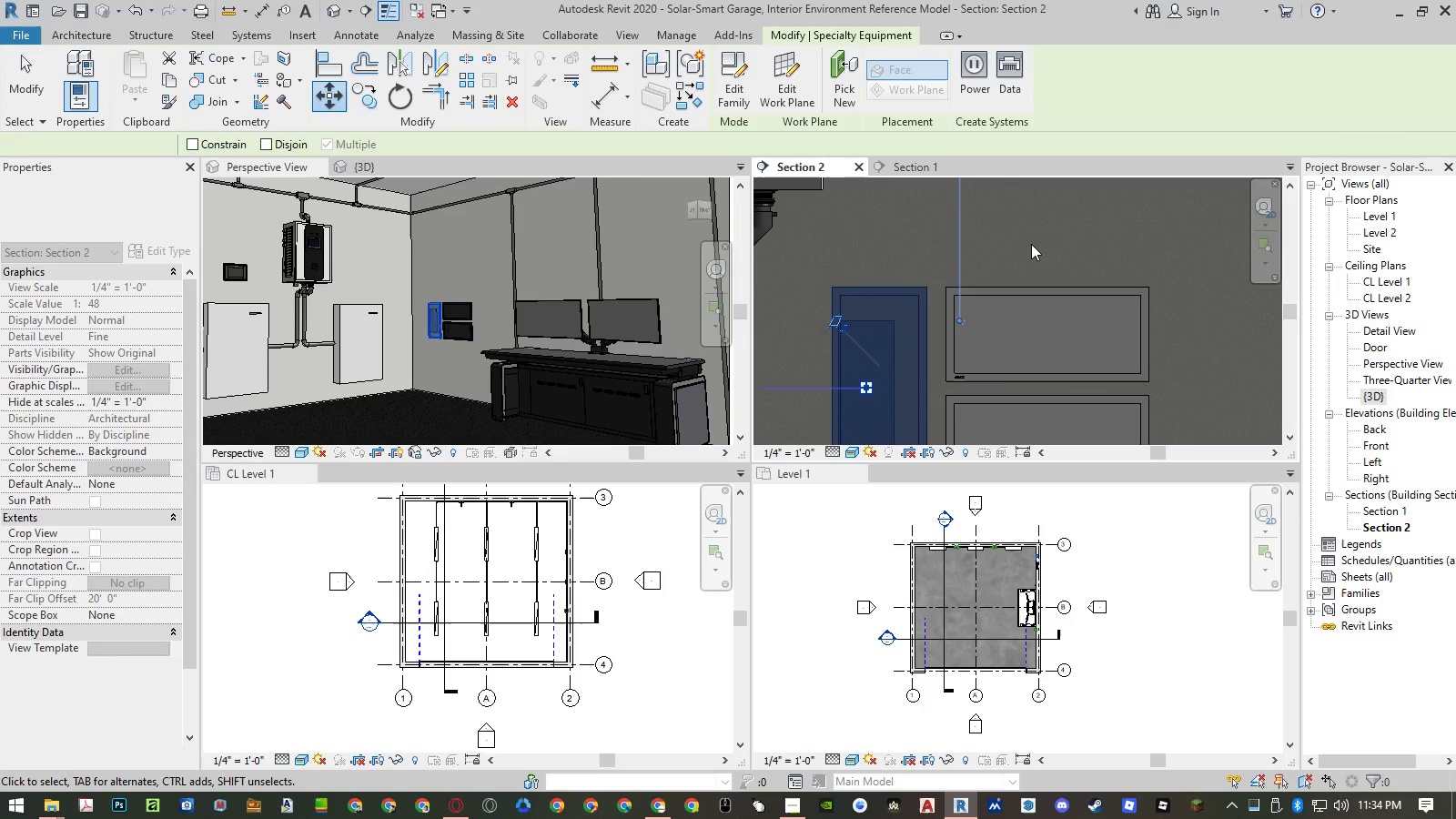 
key(Escape)
 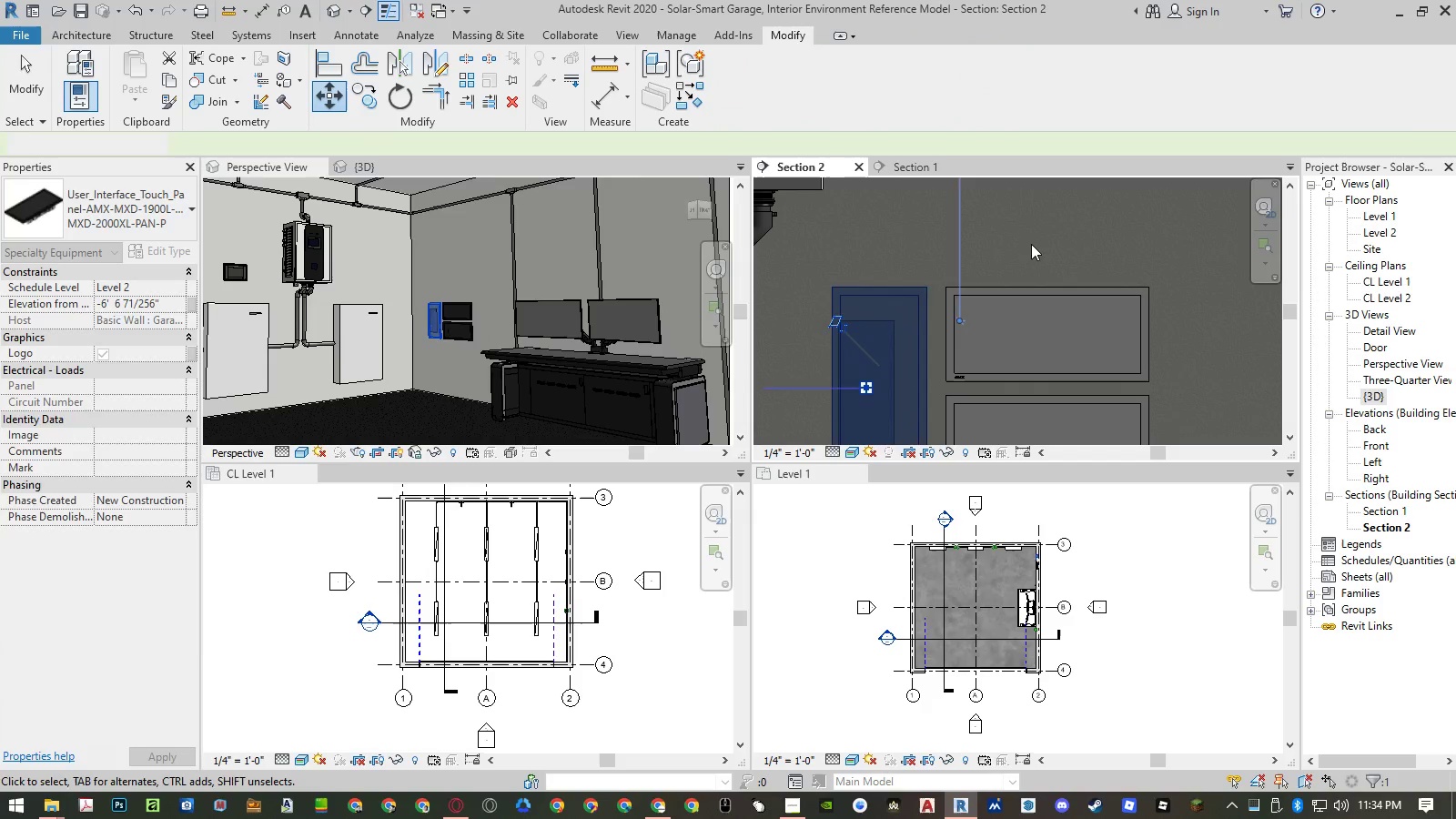 
key(Escape)
 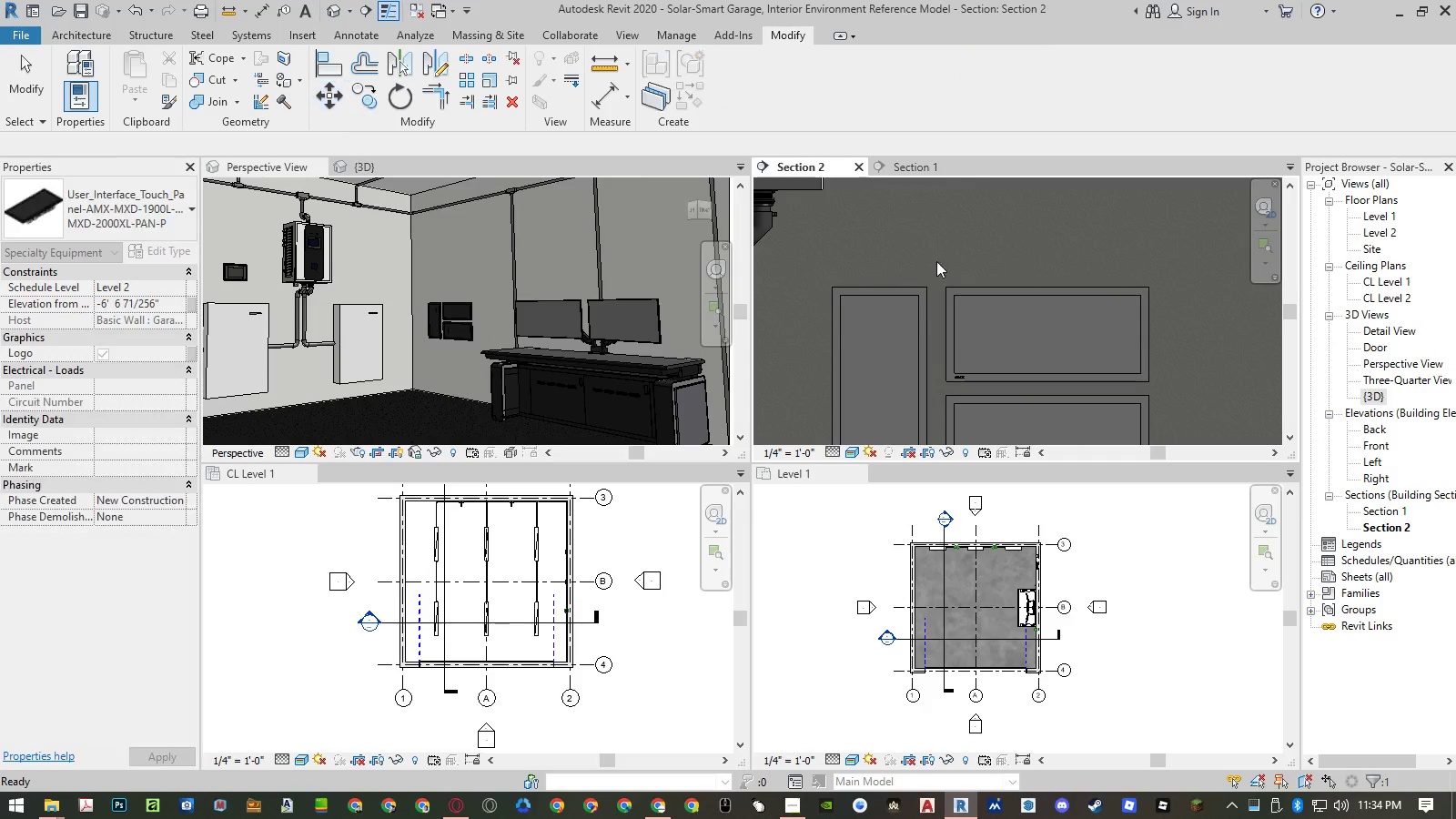 
scroll: coordinate [1070, 328], scroll_direction: down, amount: 12.0
 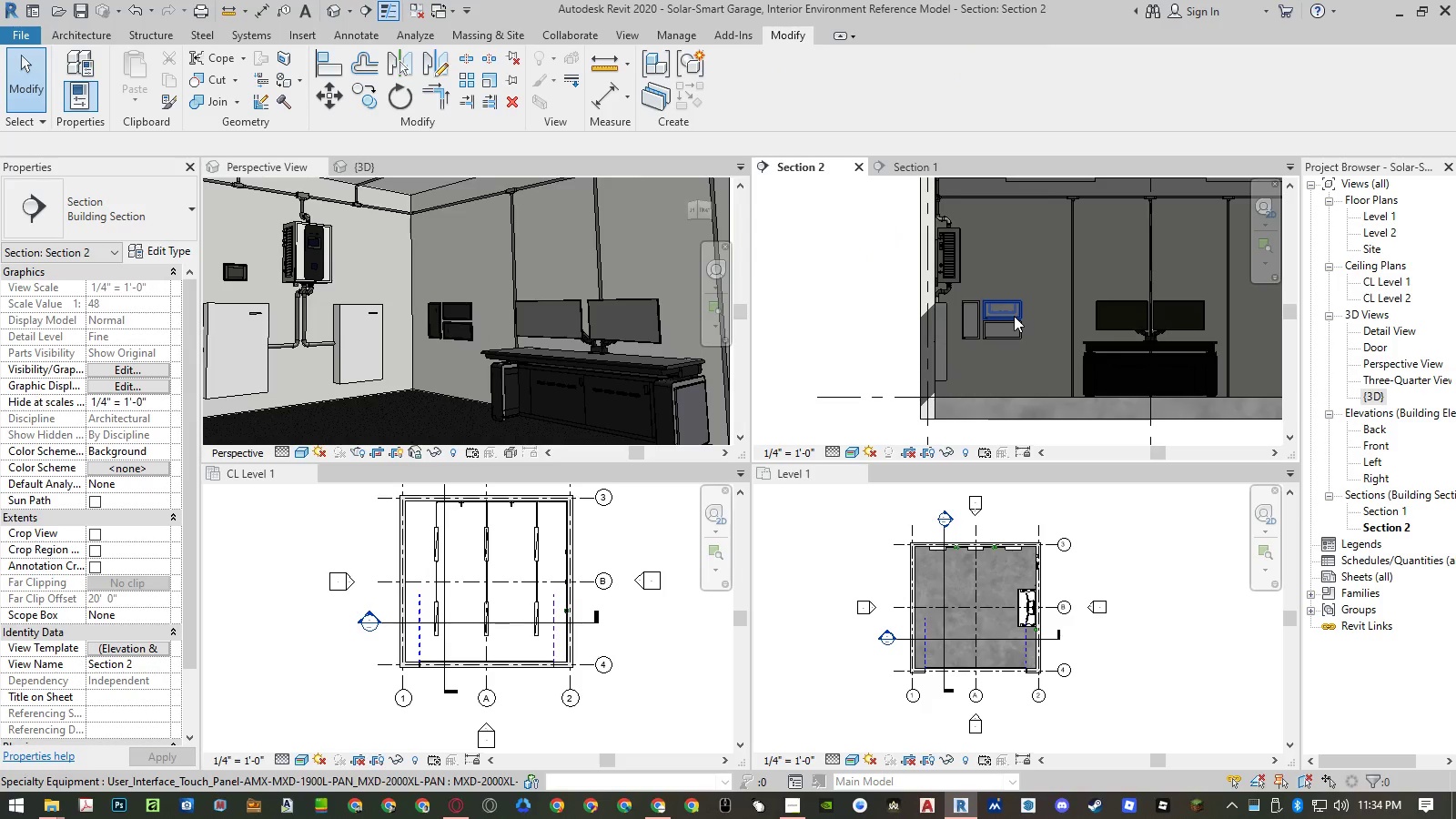 
left_click([1014, 316])
 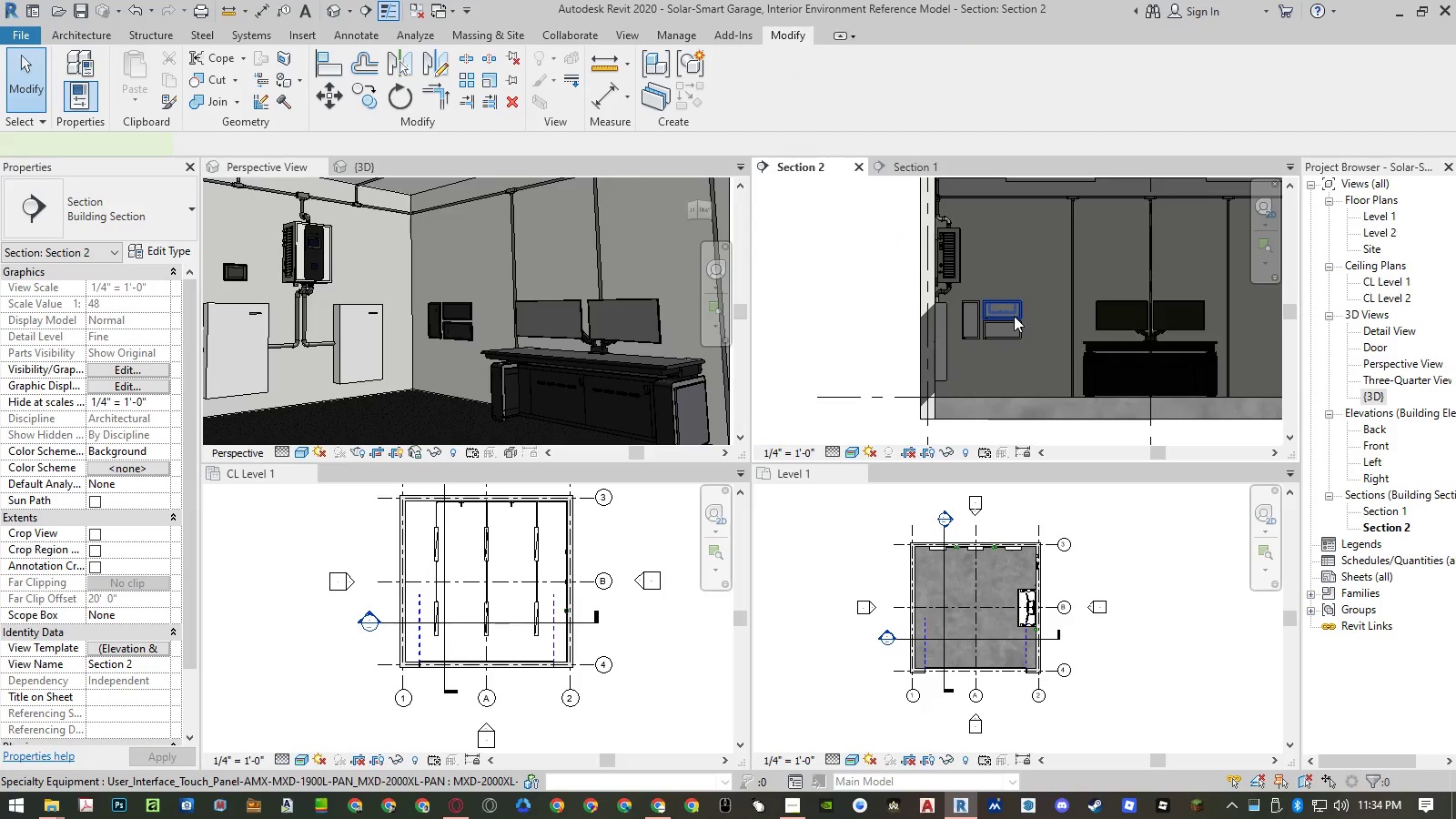 
hold_key(key=ControlLeft, duration=1.59)
left_click([1016, 332])
 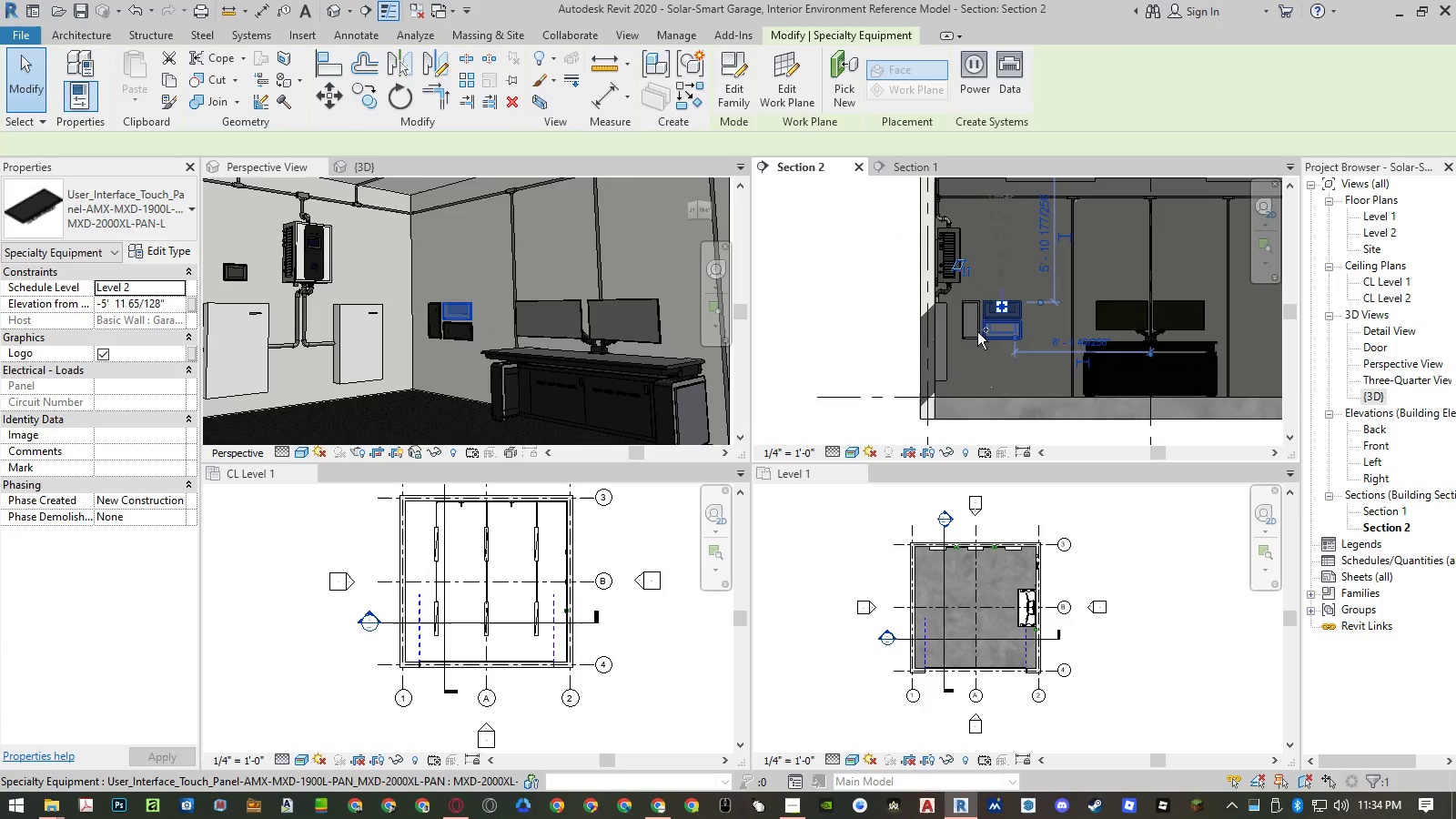 
hold_key(key=ControlLeft, duration=0.97)
left_click([973, 337])
 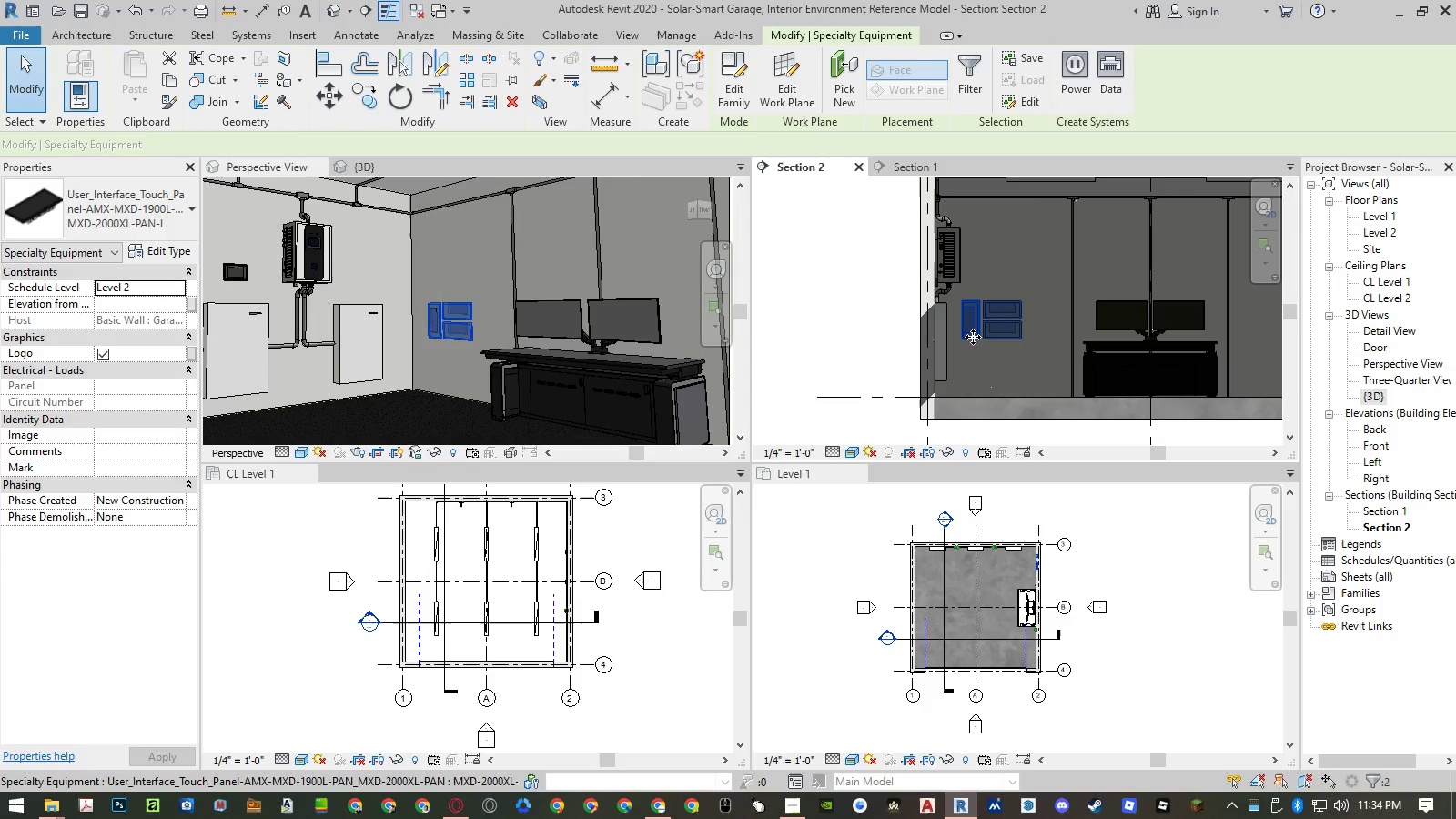 
type(mv)
 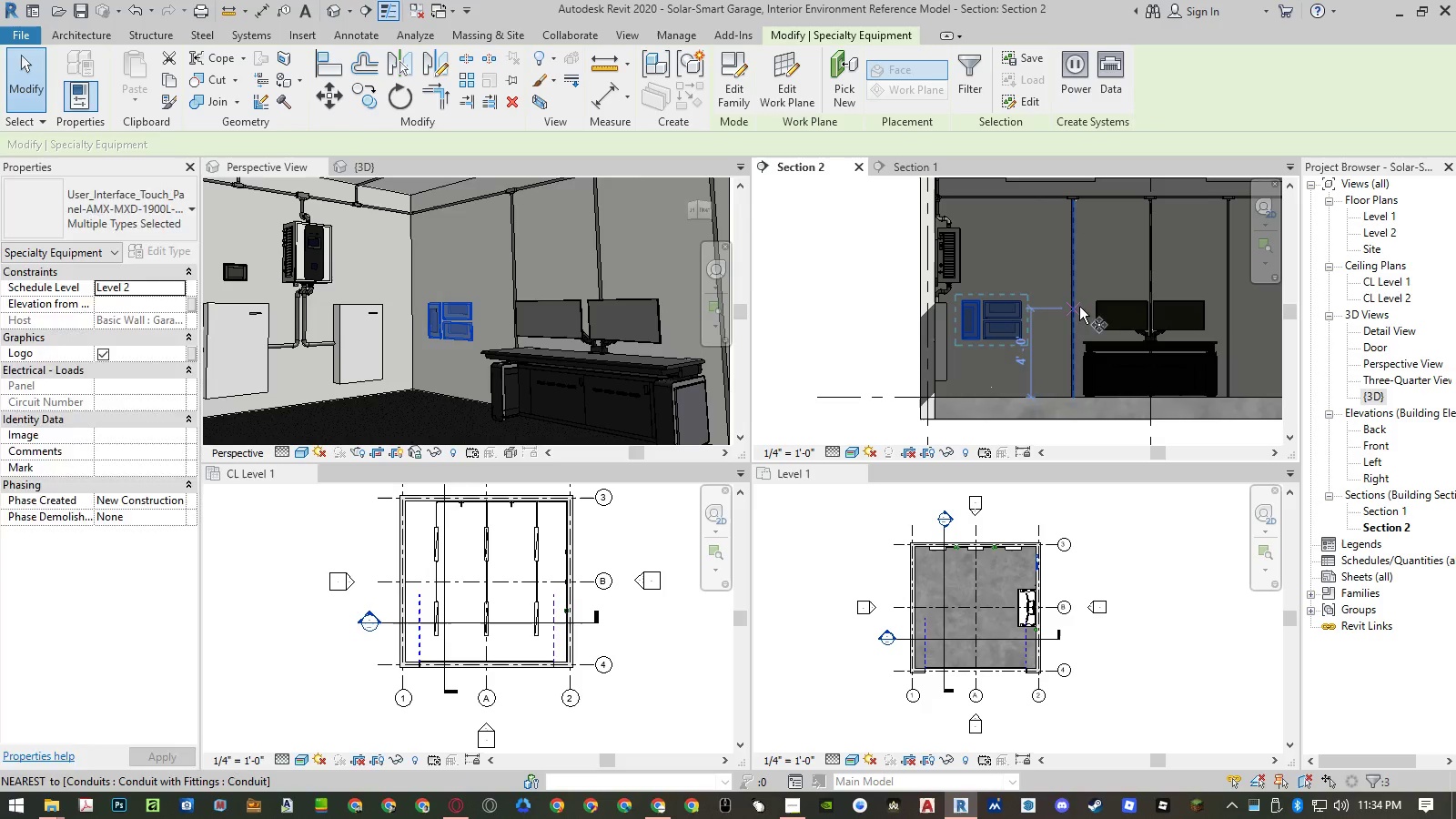 
scroll: coordinate [973, 309], scroll_direction: up, amount: 8.0
 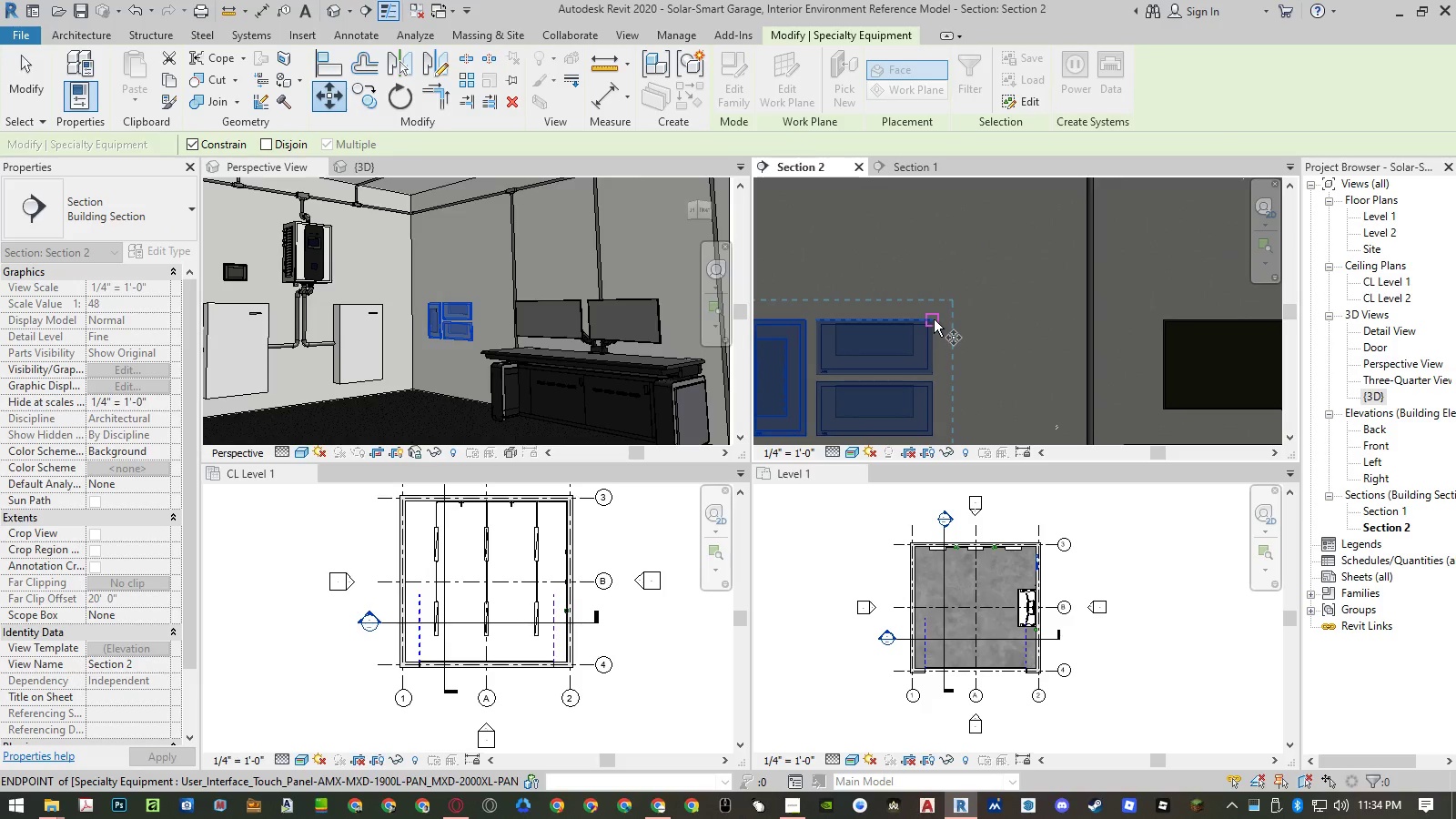 
left_click([934, 319])
 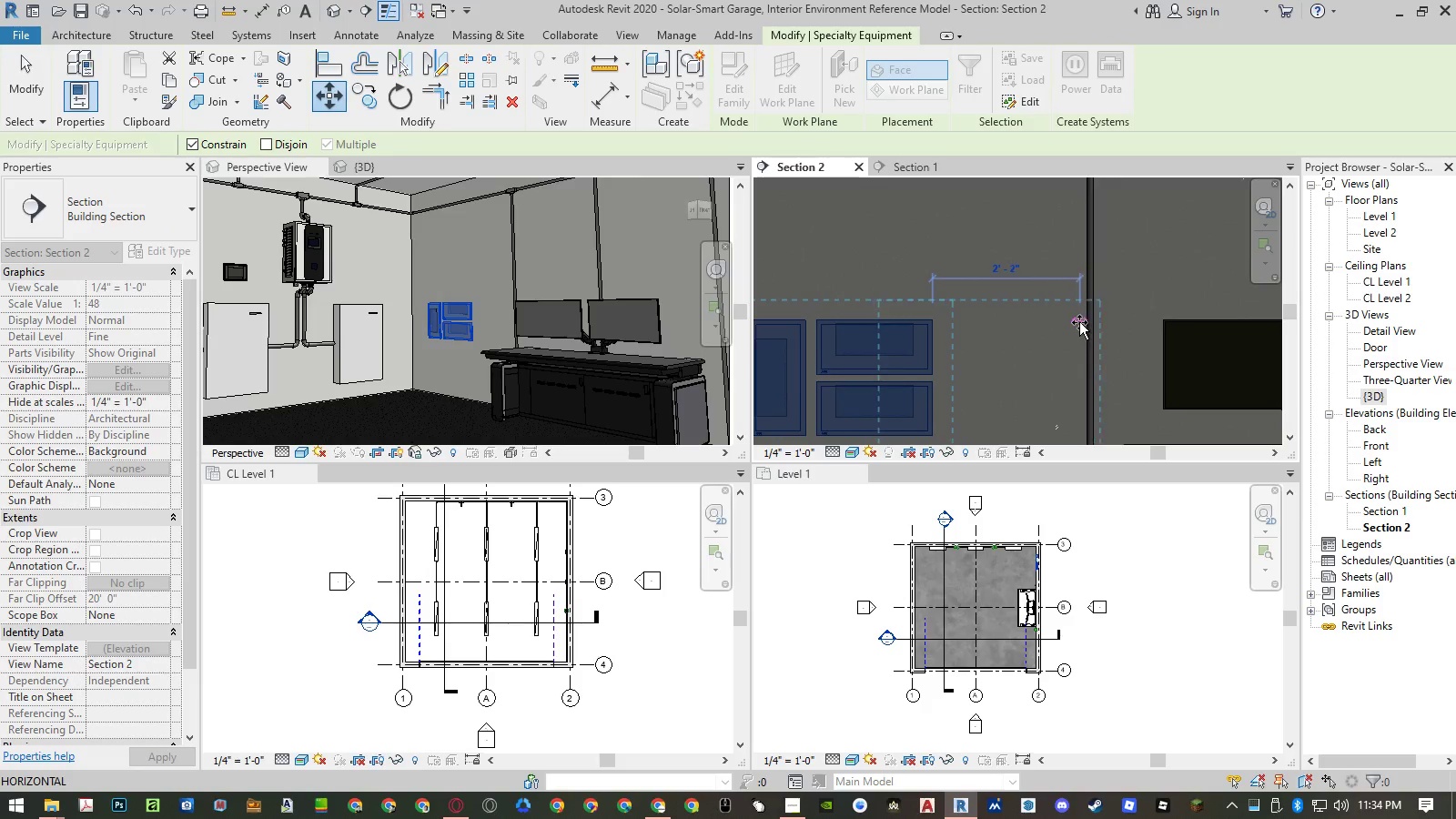 
scroll: coordinate [1086, 319], scroll_direction: up, amount: 4.0
 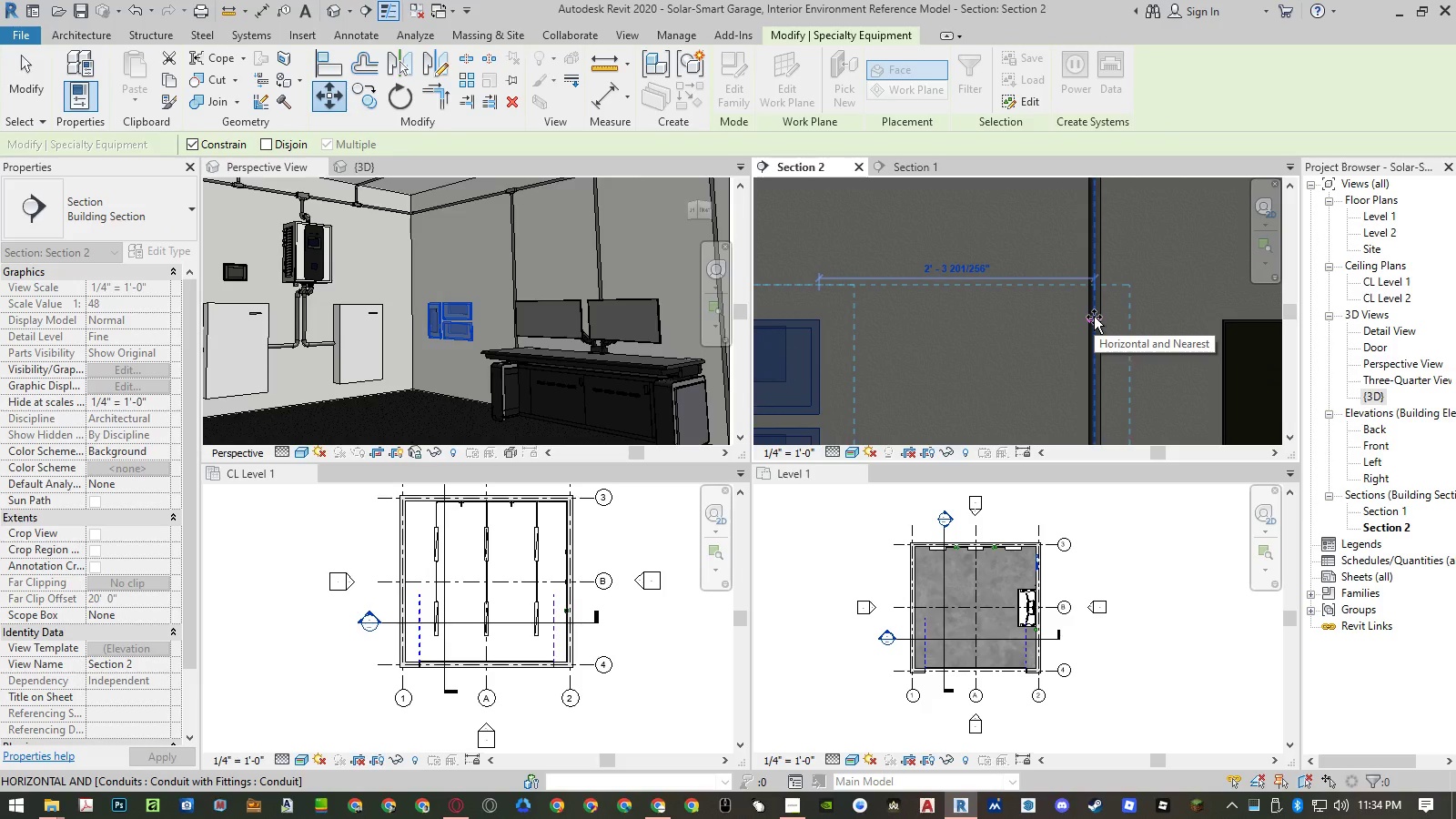 
key(Numpad2)
 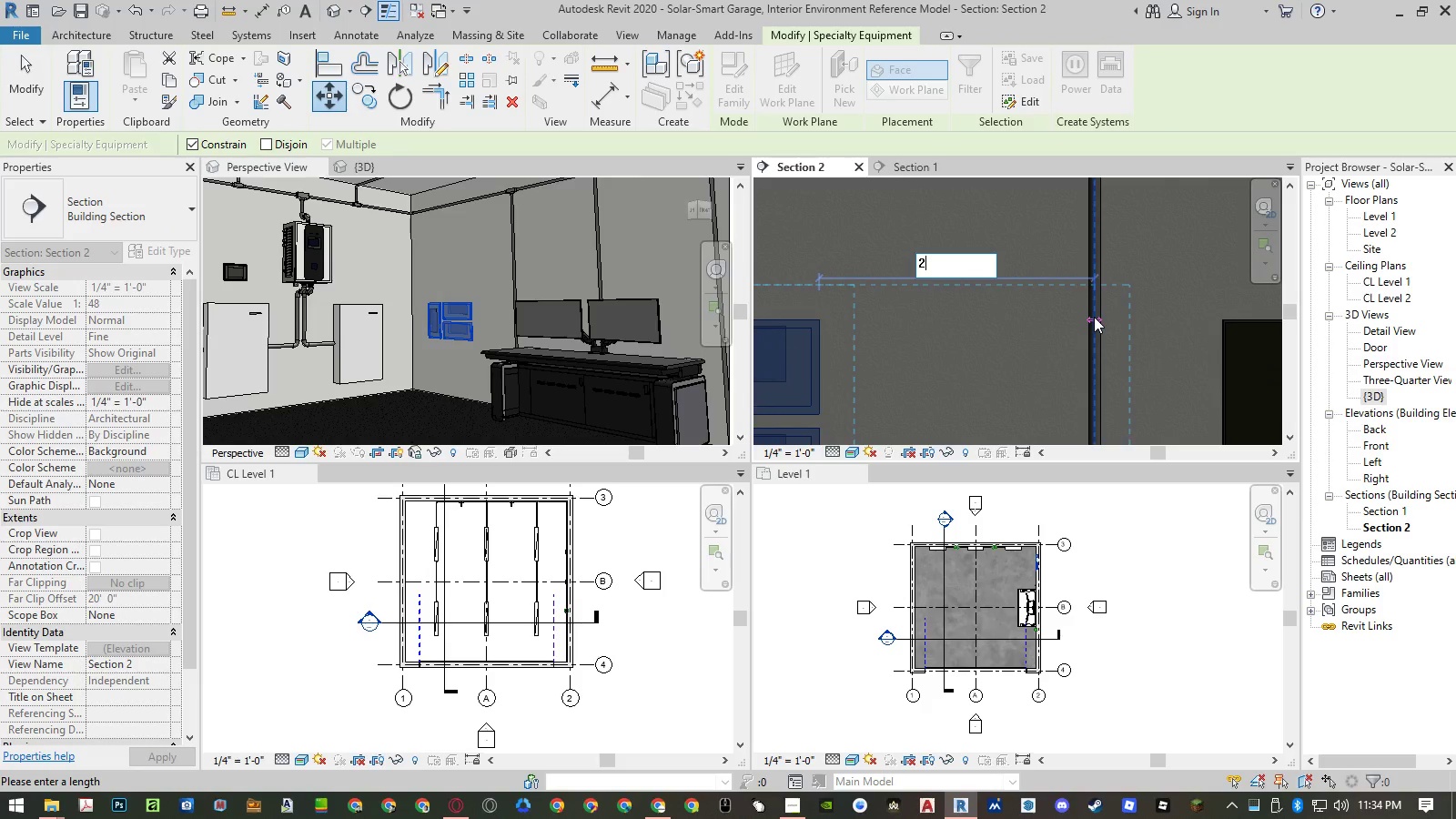 
key(Shift+ShiftRight)
 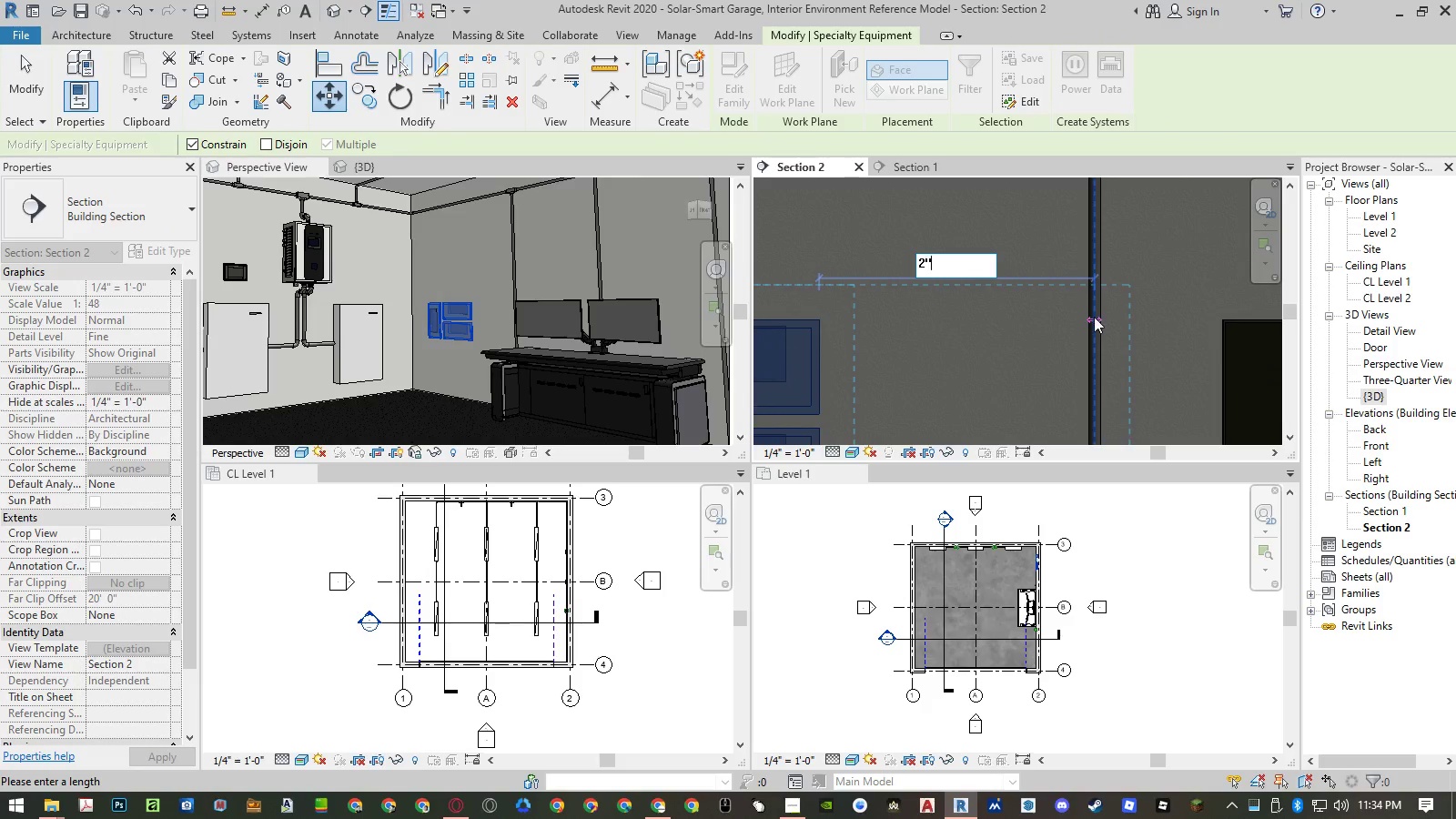 
key(Shift+Quote)
 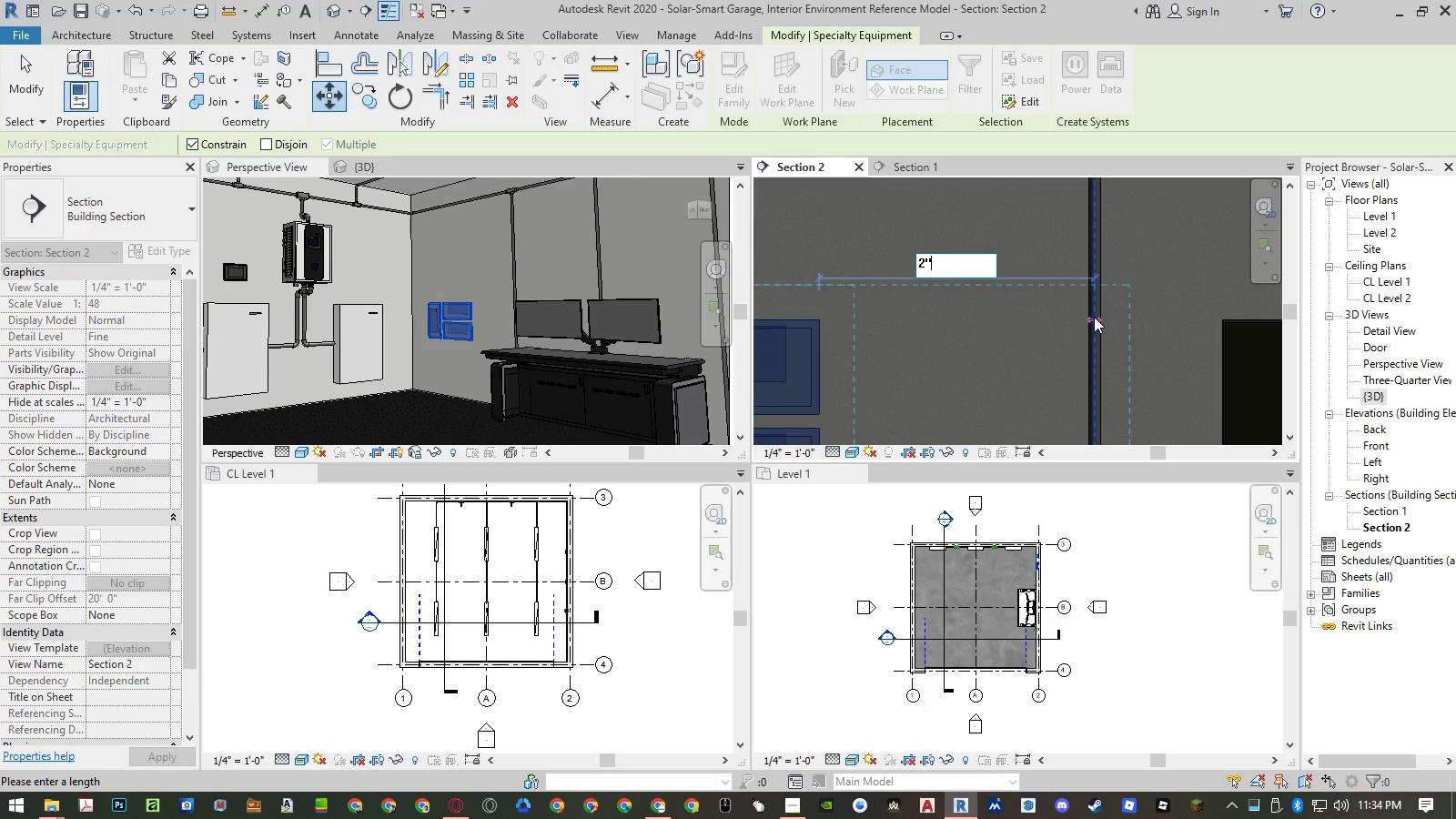 
key(Enter)
 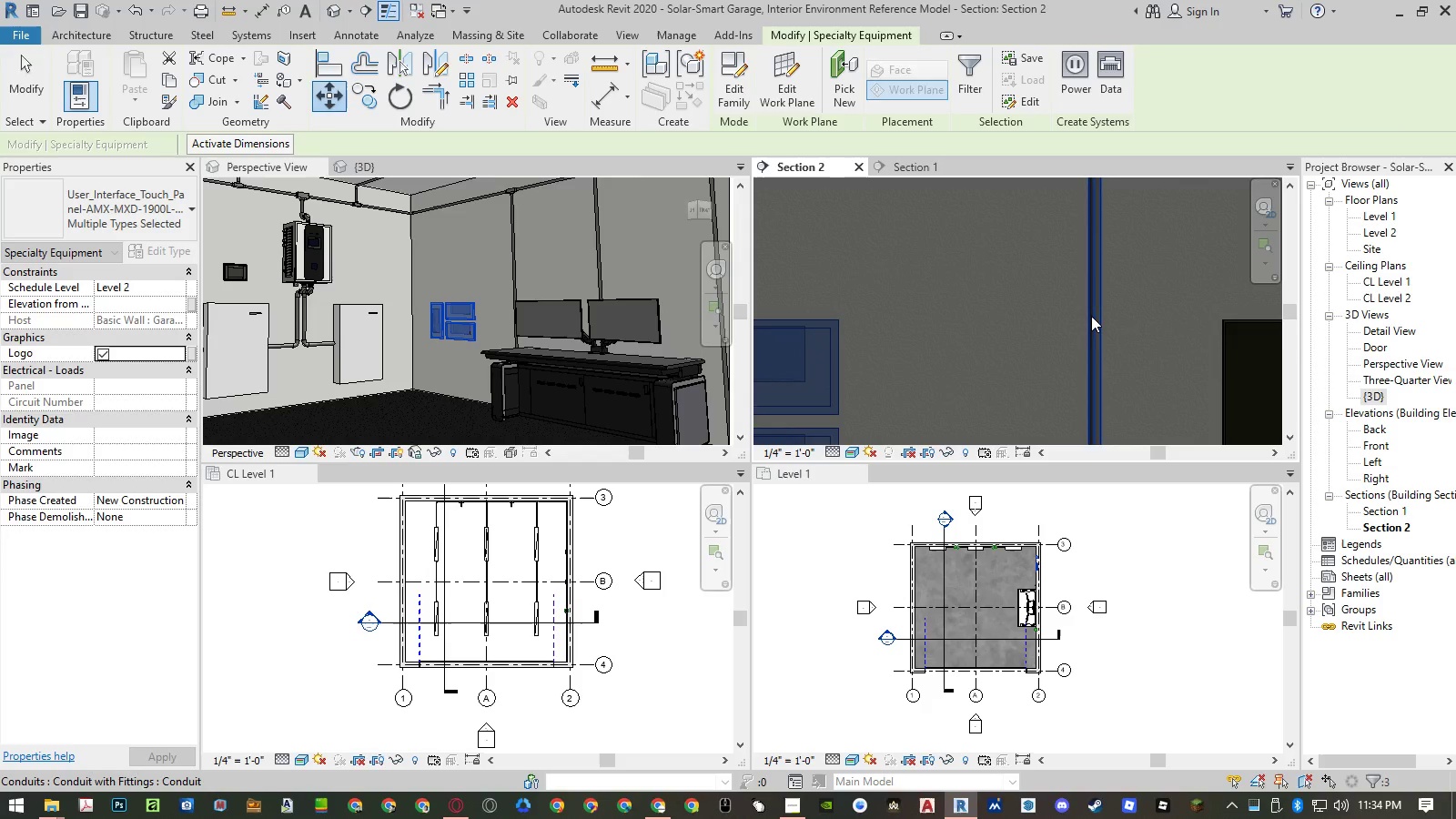 
key(Control+ControlLeft)
 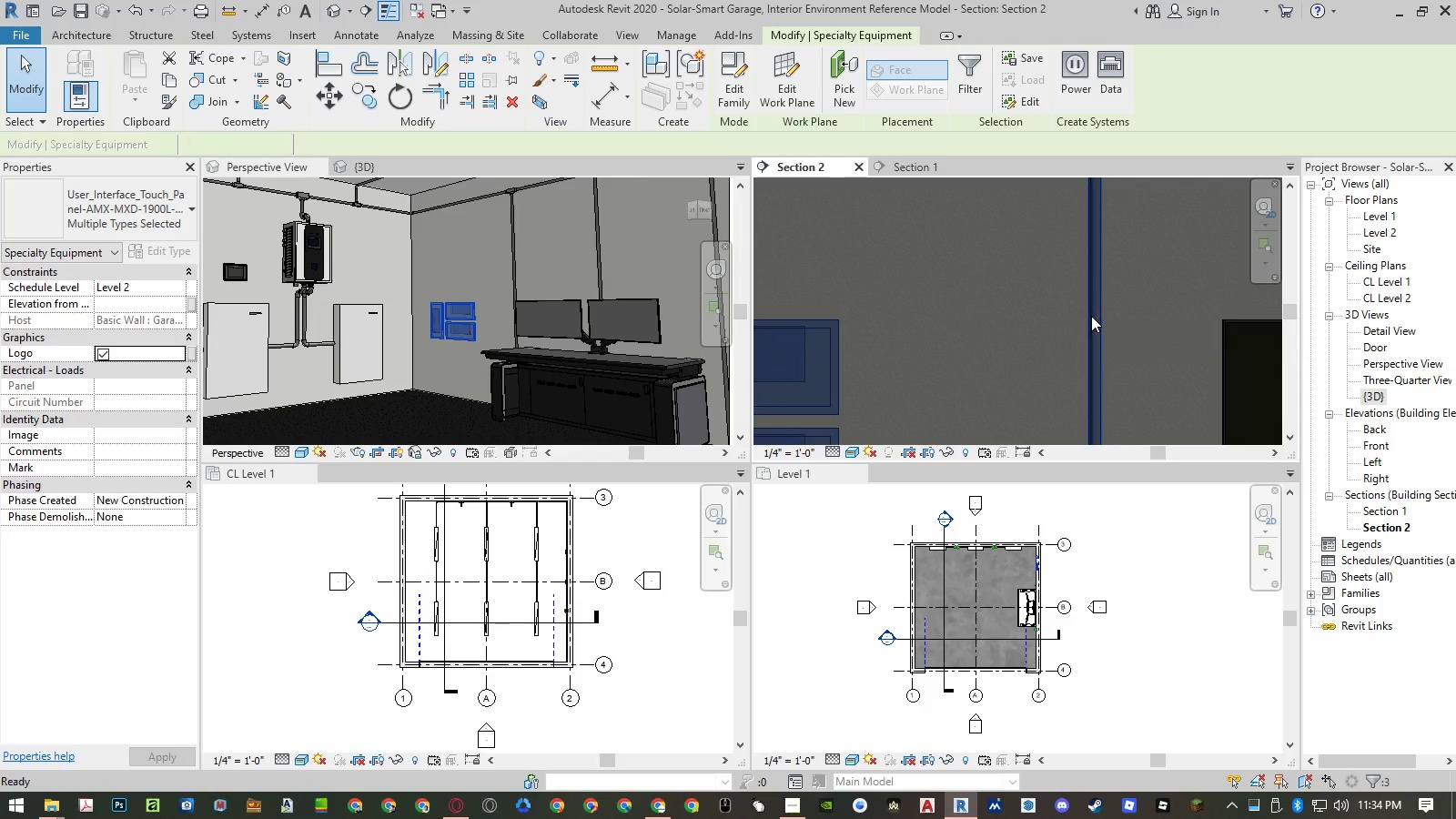 
key(Control+Z)
 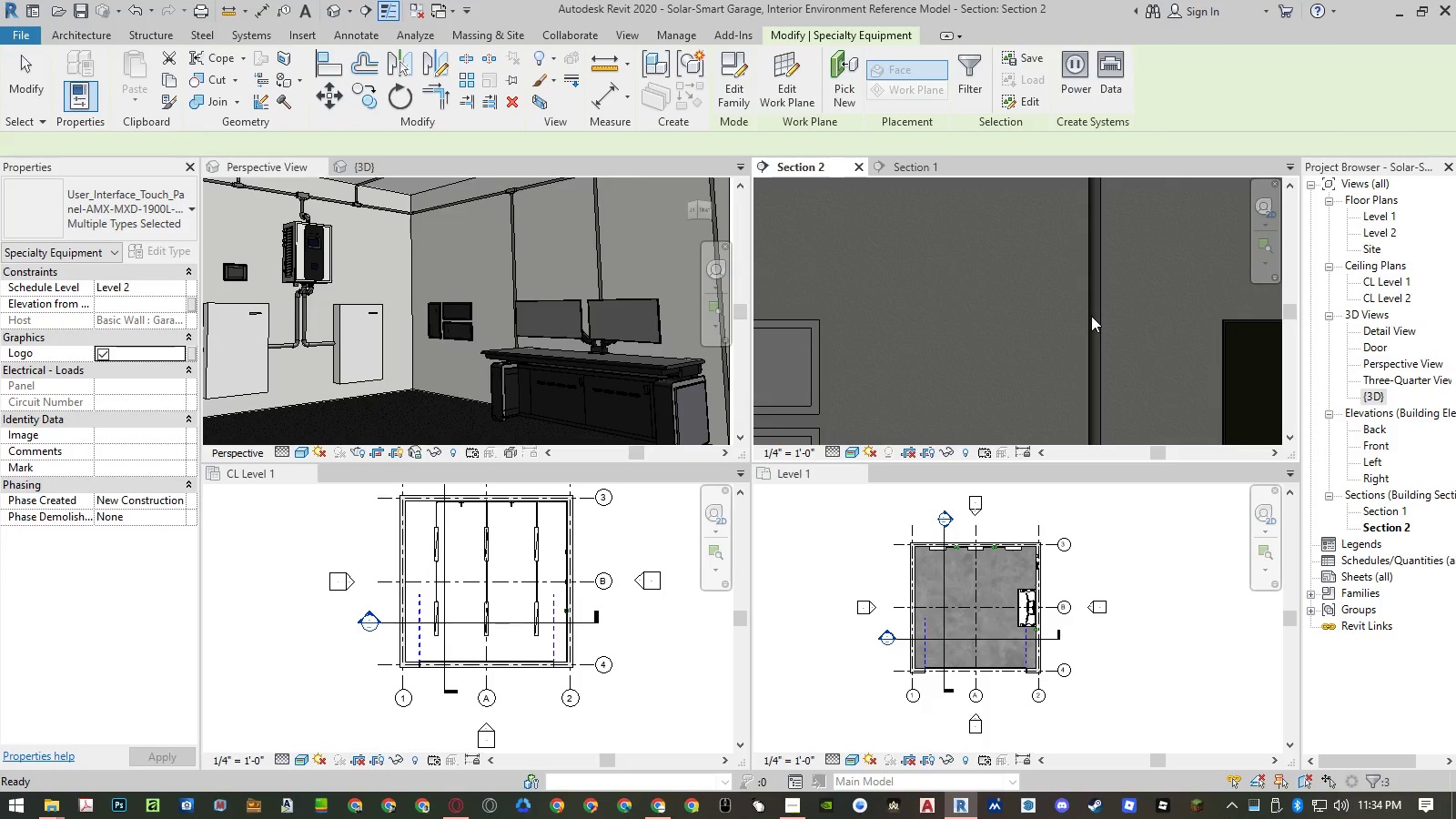 
scroll: coordinate [1091, 317], scroll_direction: down, amount: 5.0
 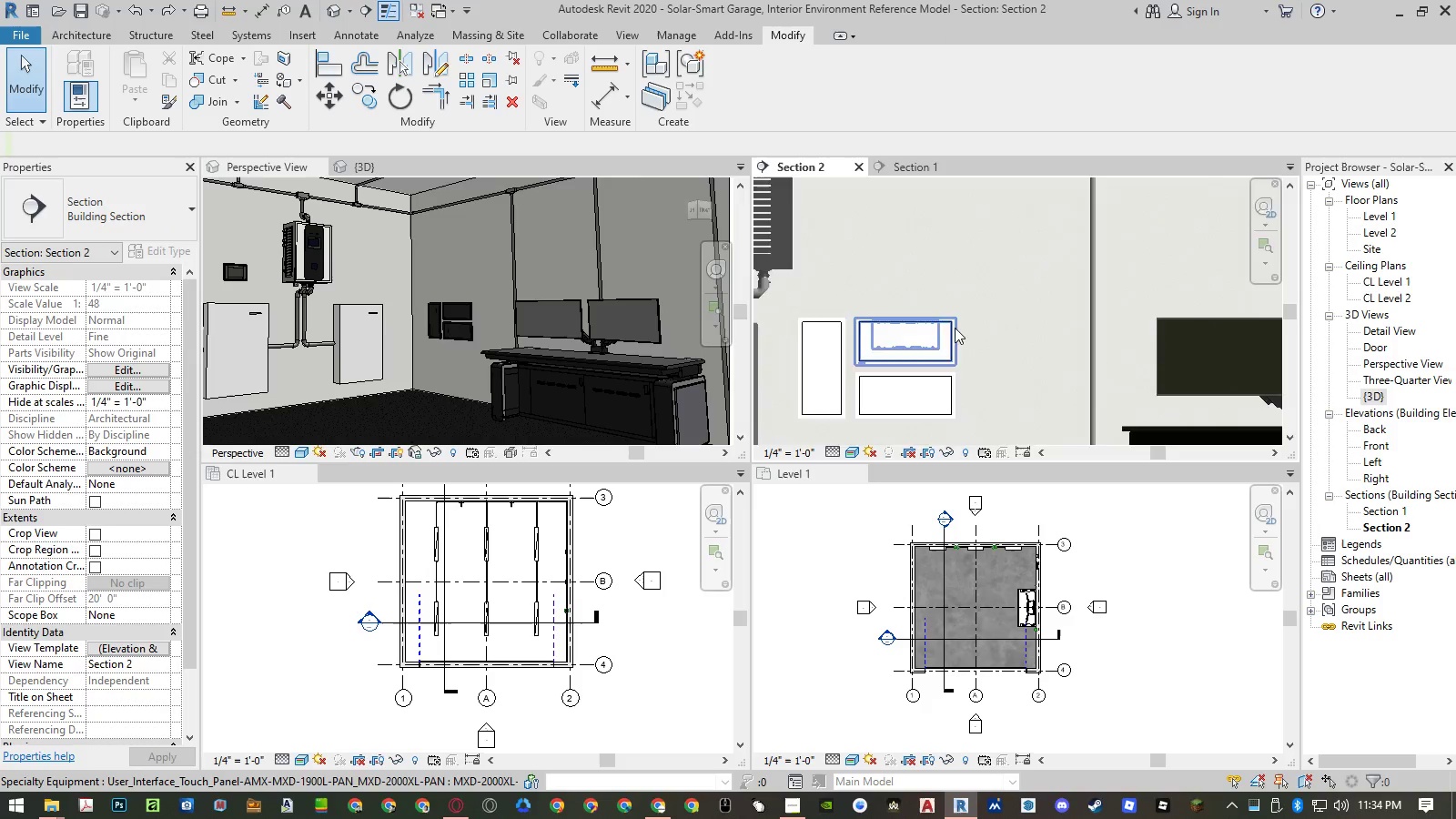 
left_click([955, 328])
 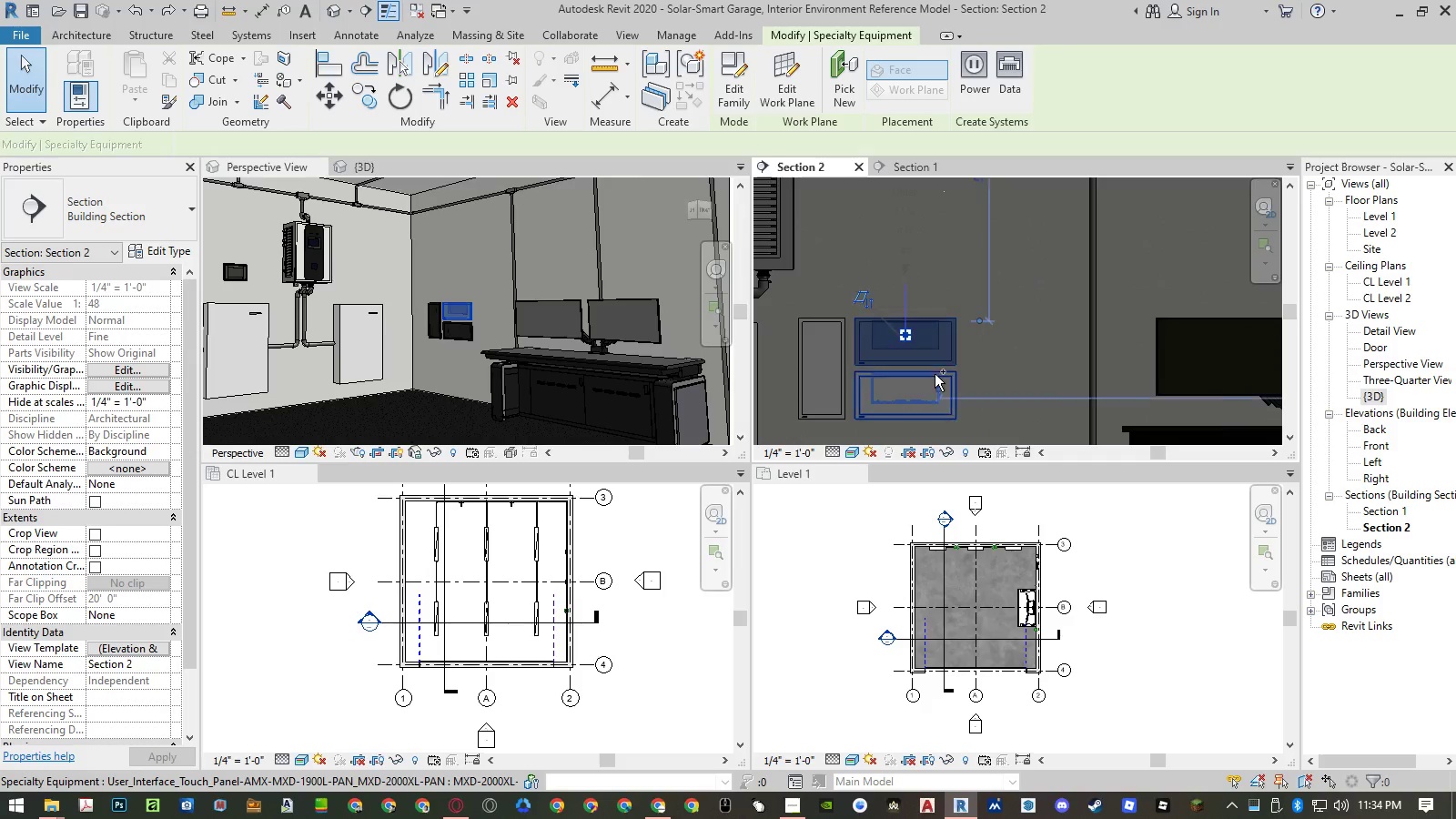 
hold_key(key=ControlLeft, duration=1.53)
left_click([935, 375])
 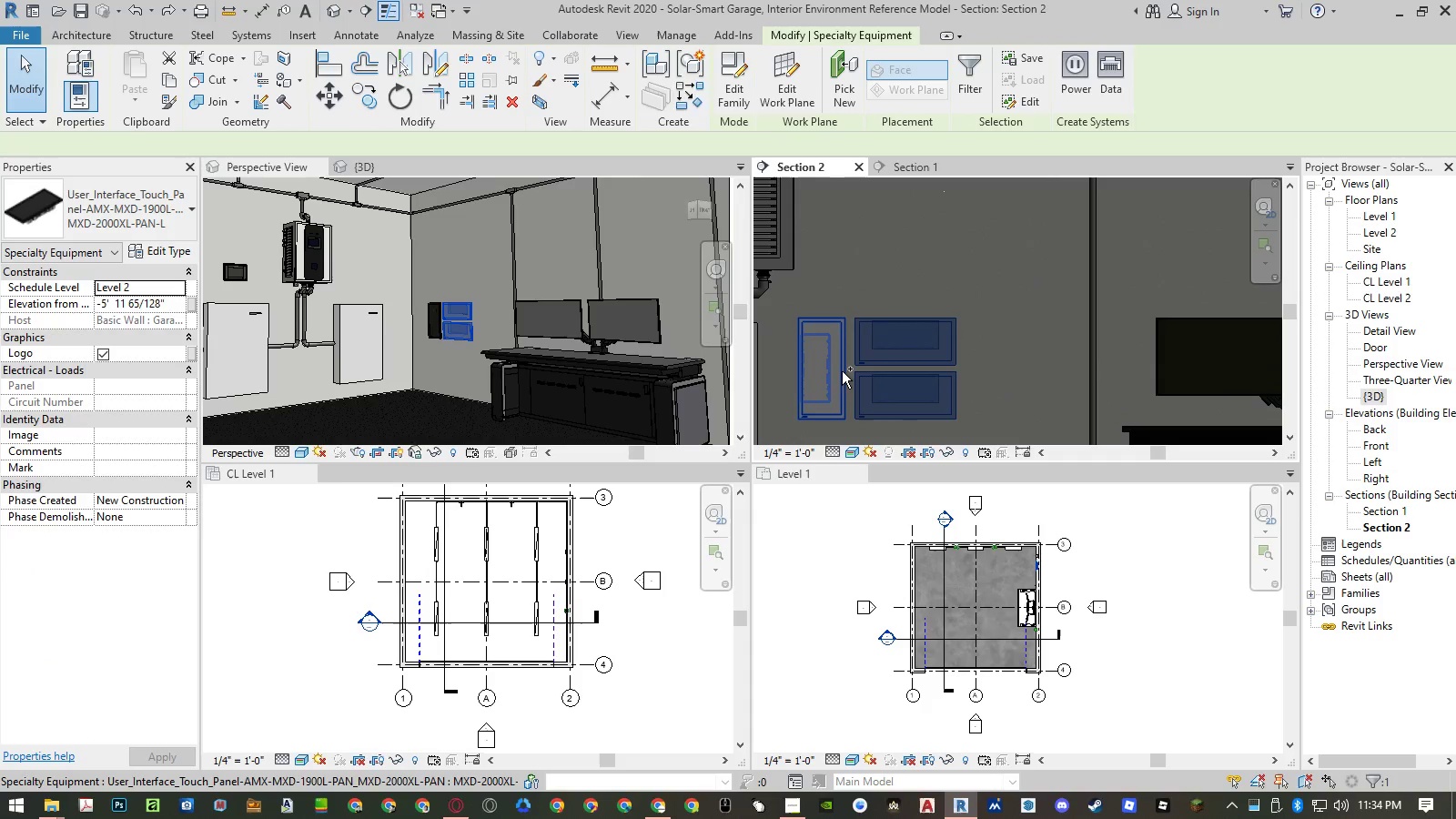 
left_click([842, 371])
 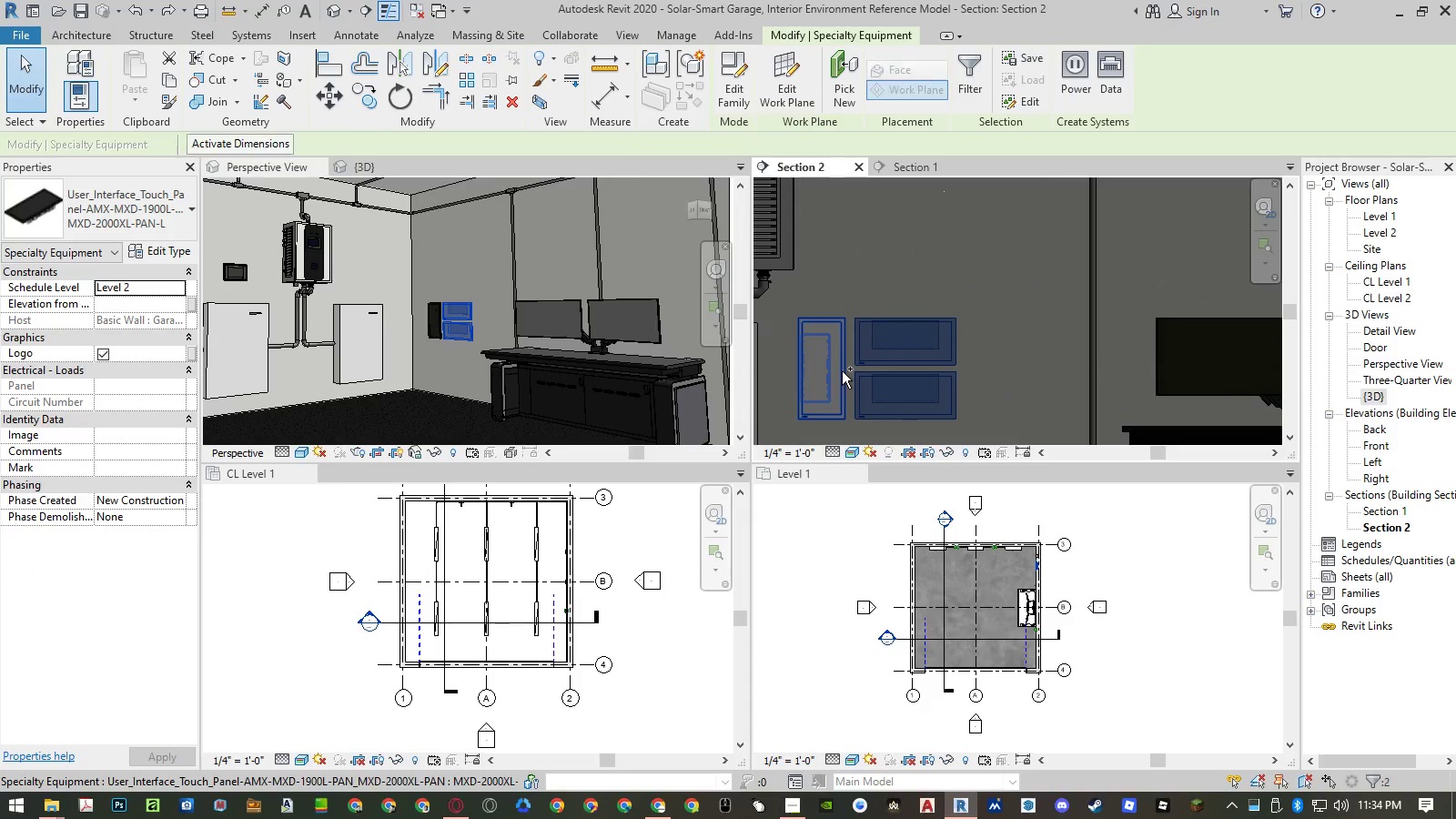 
key(Control+ControlLeft)
 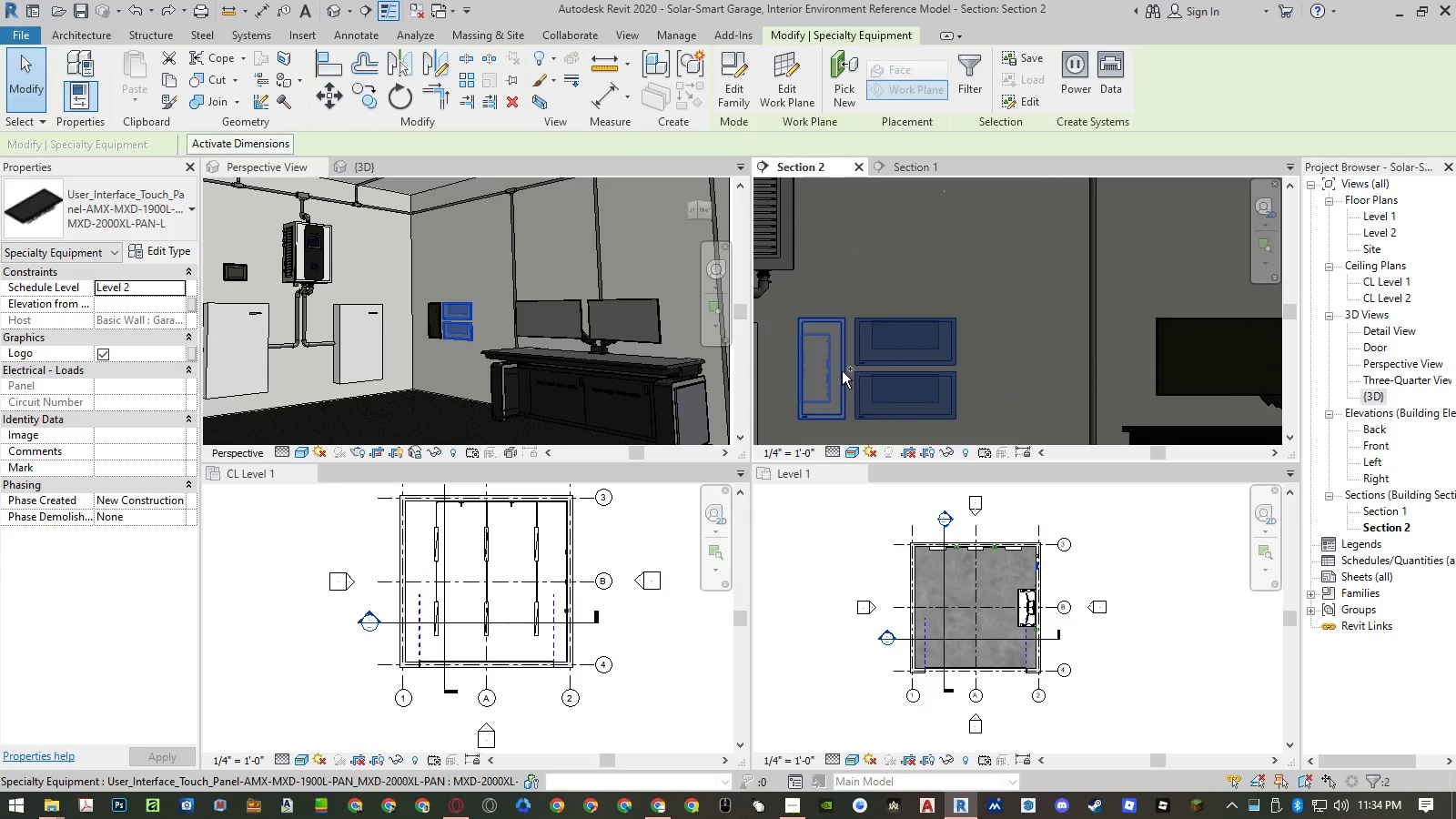 
key(Control+ControlLeft)
 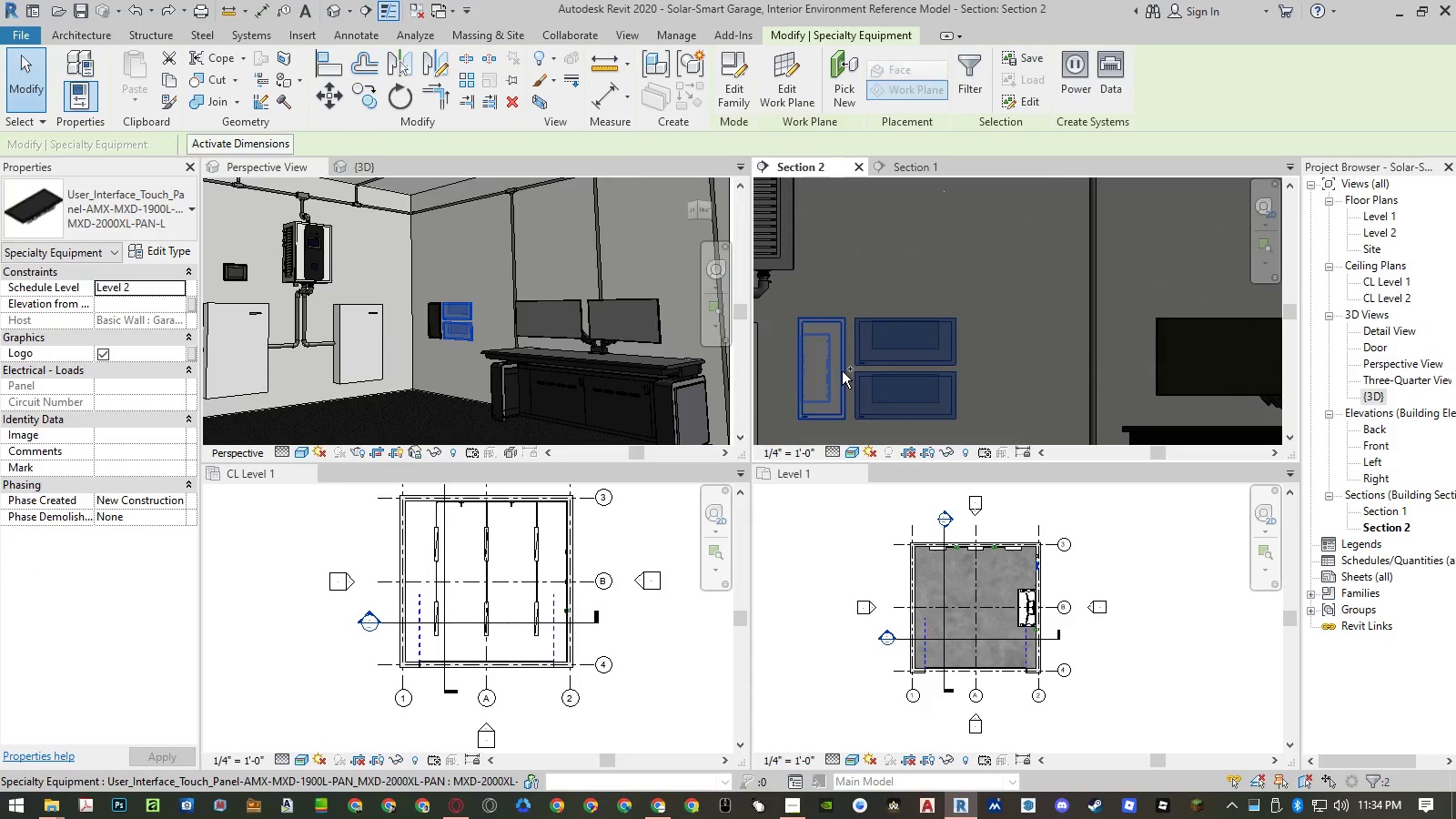 
key(Control+ControlLeft)
 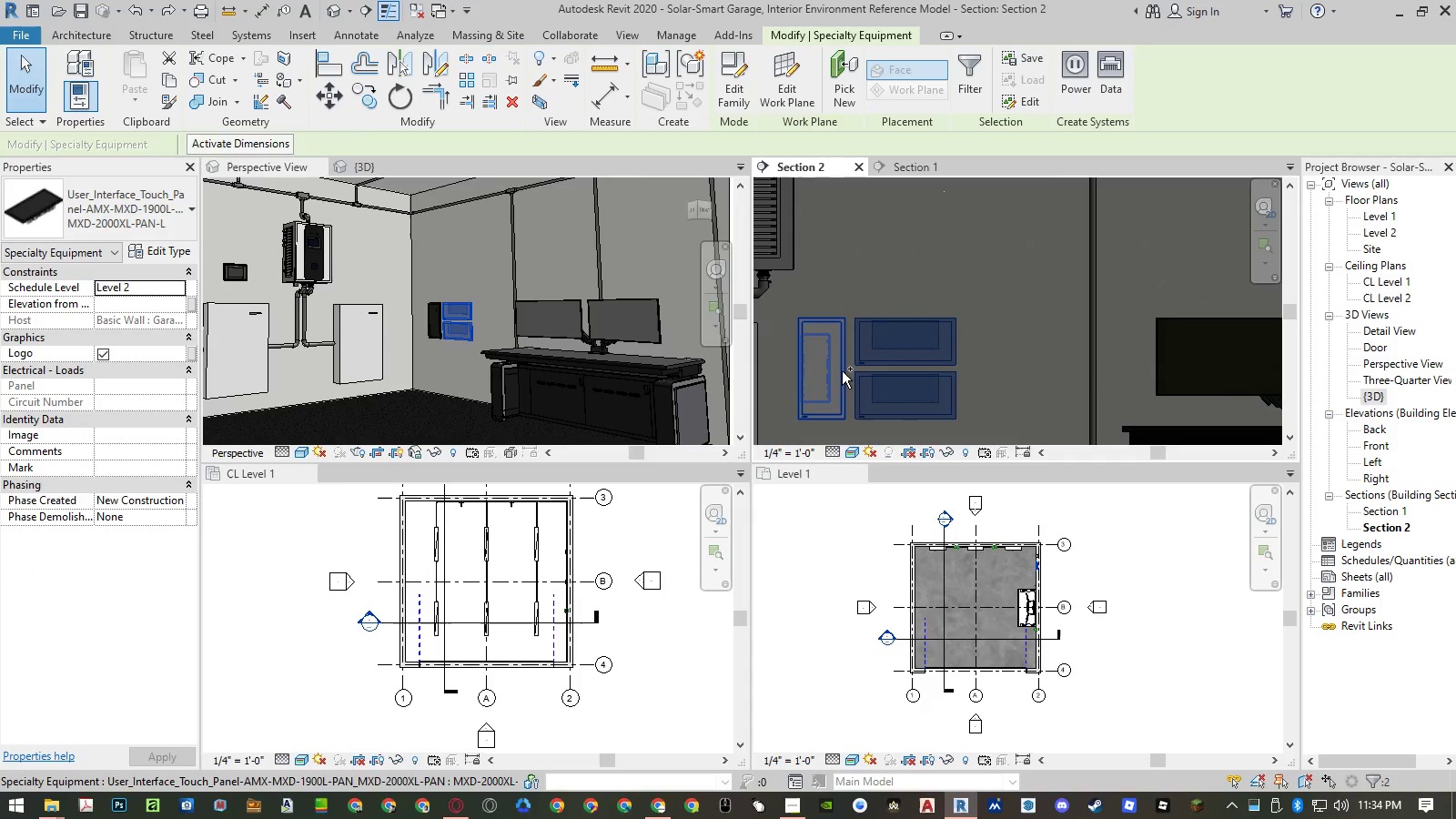 
key(Control+ControlLeft)
 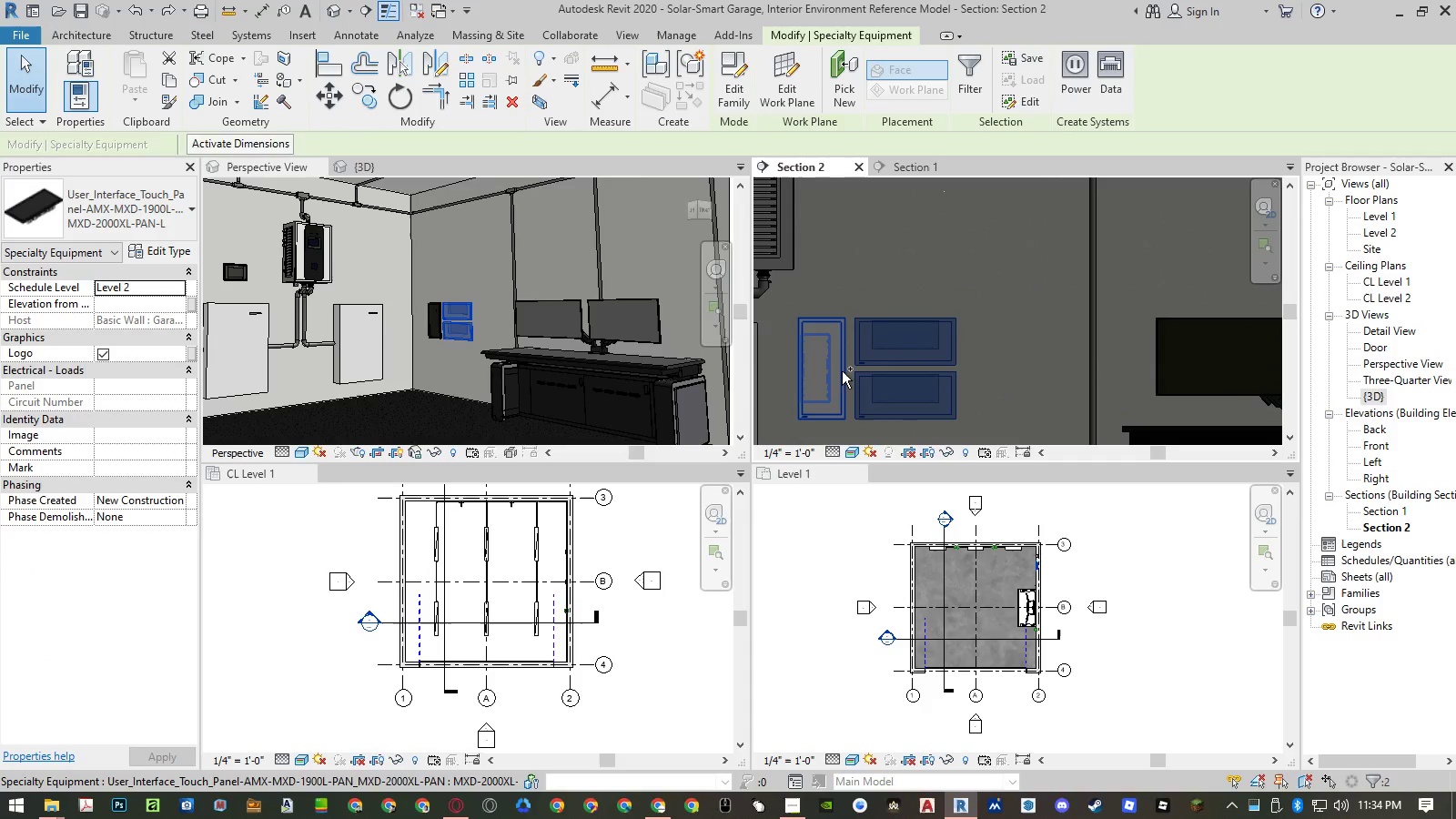 
key(Control+ControlLeft)
 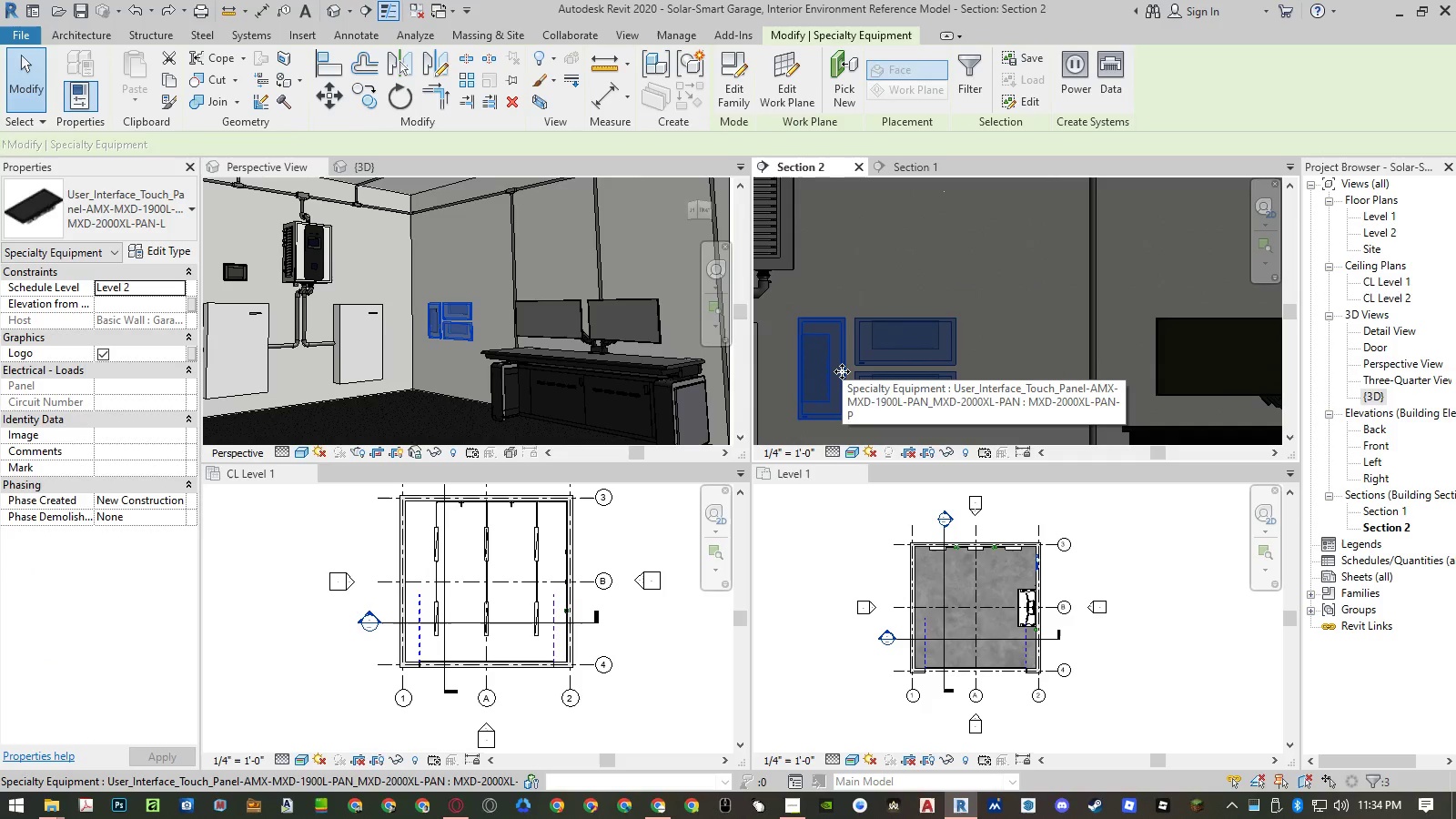 
type(mv)
 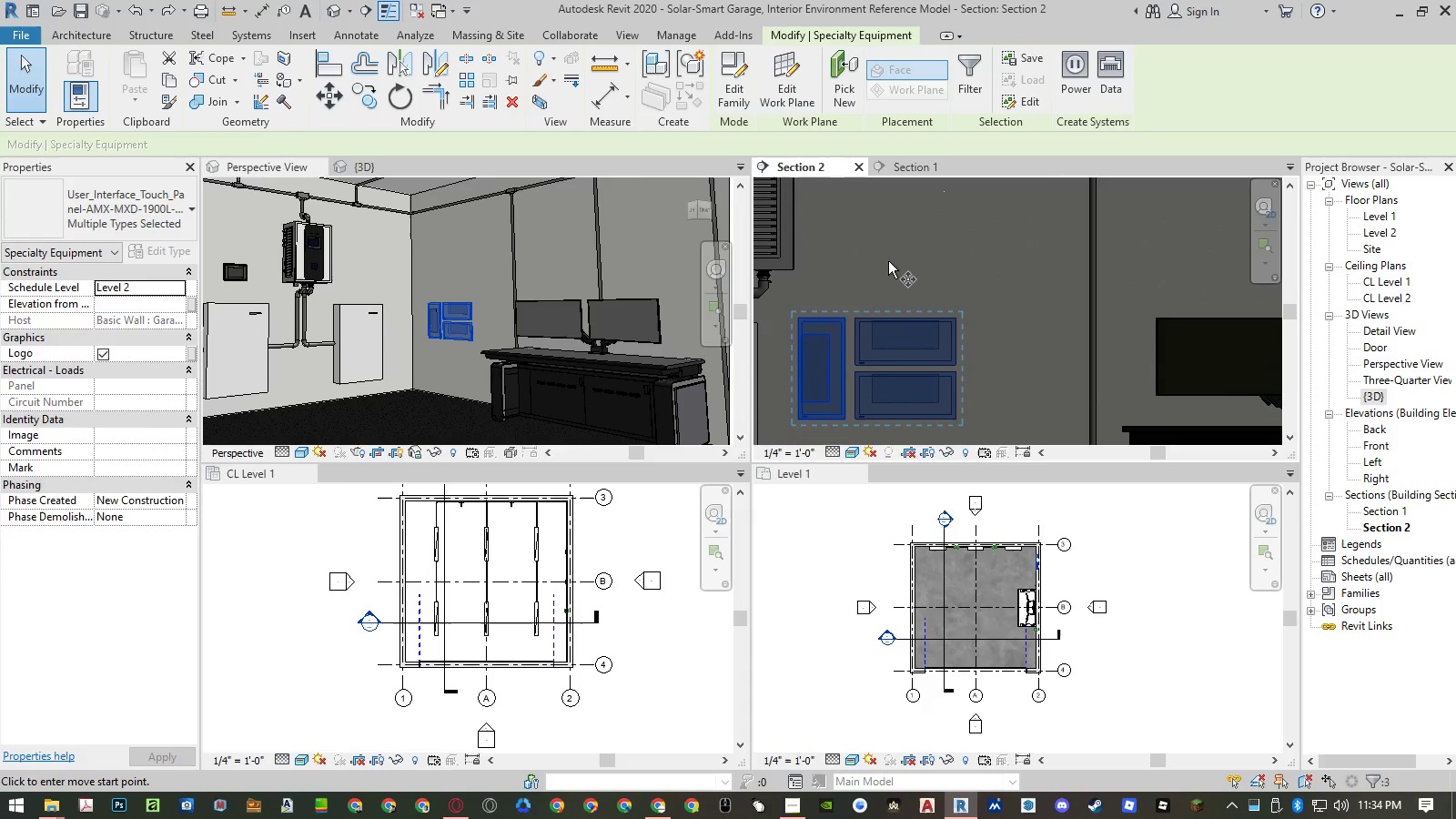 
left_click([888, 261])
 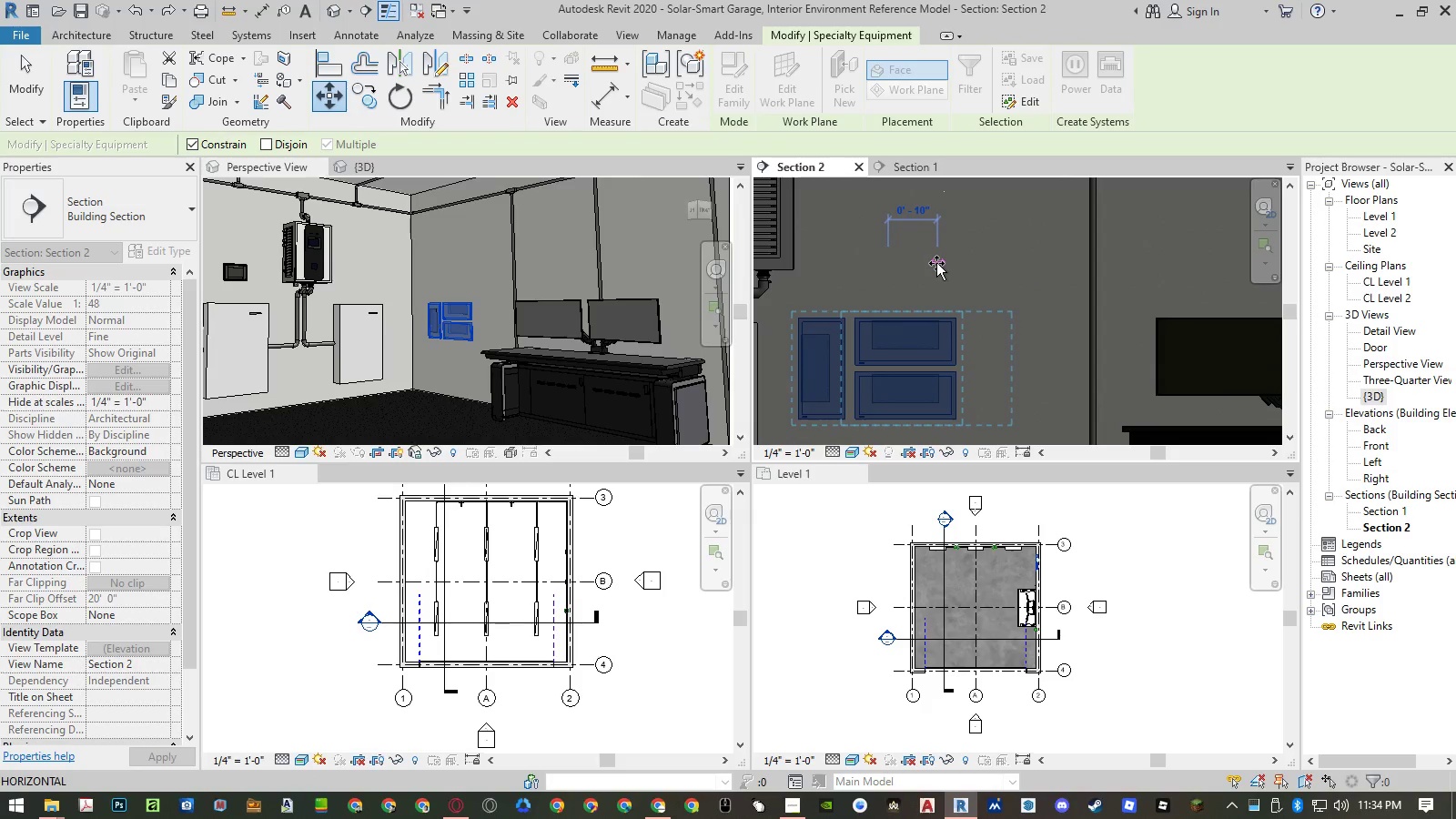 
key(Numpad2)
 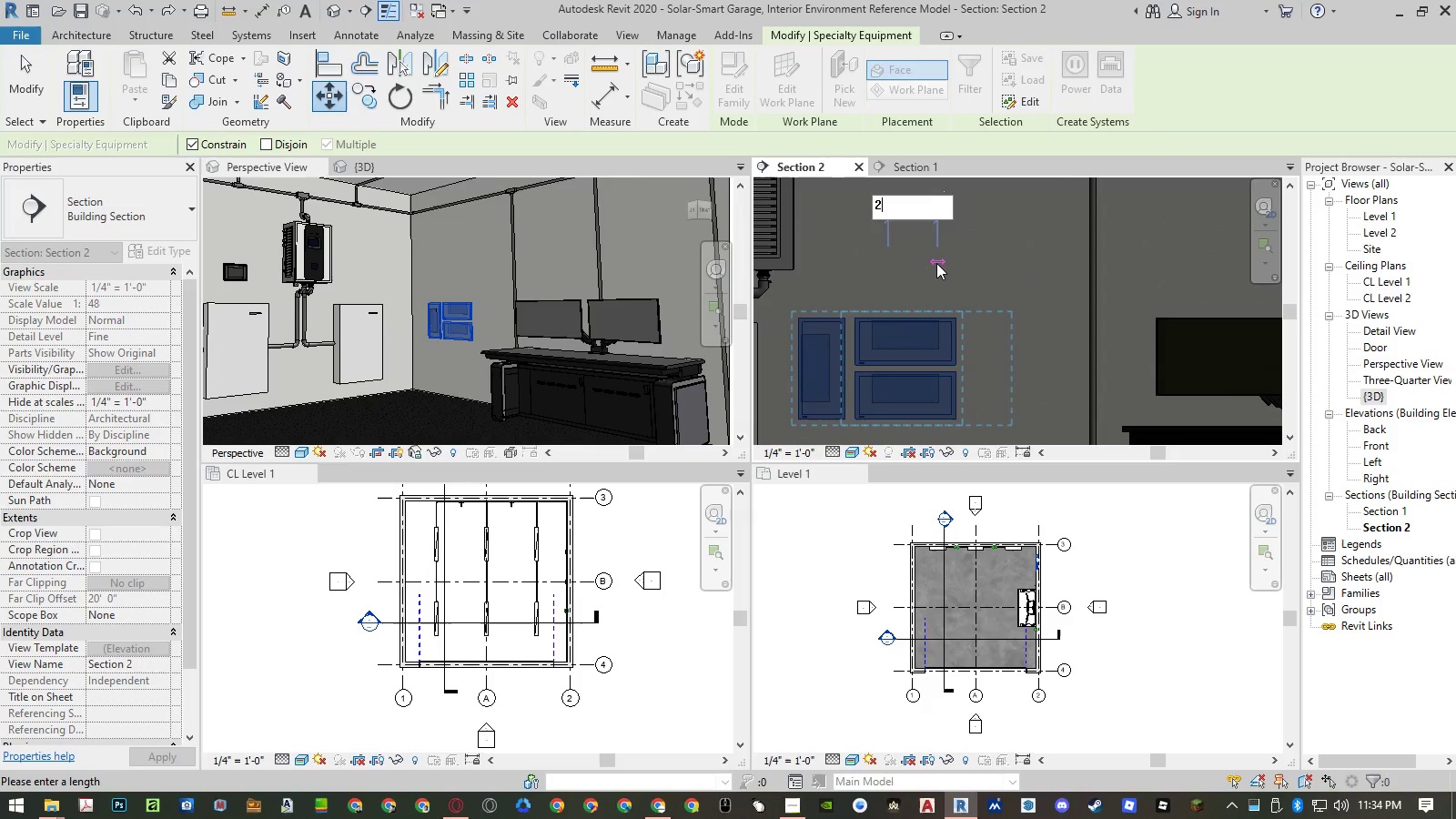 
key(NumpadEnter)
 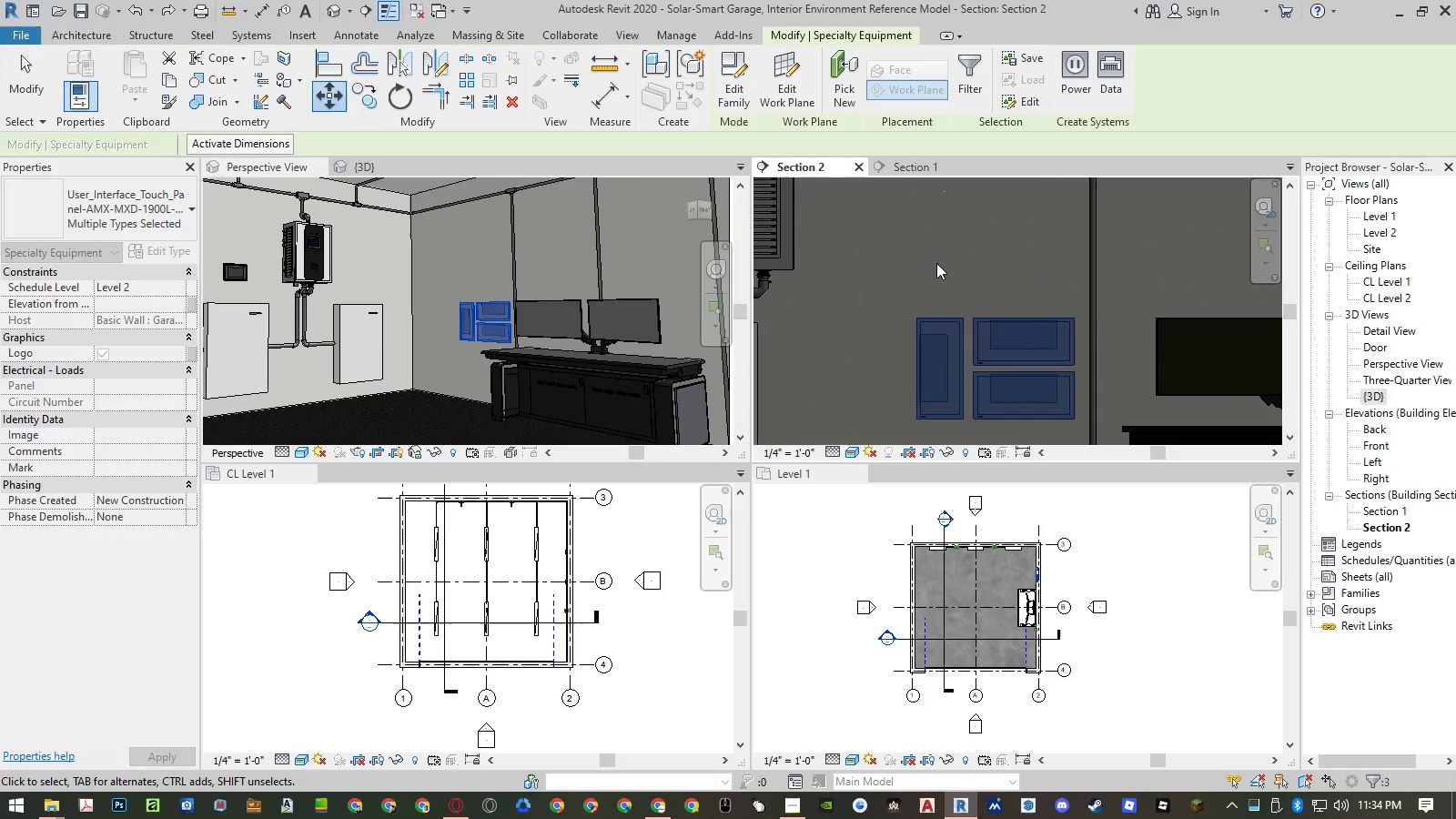 
key(Escape)
 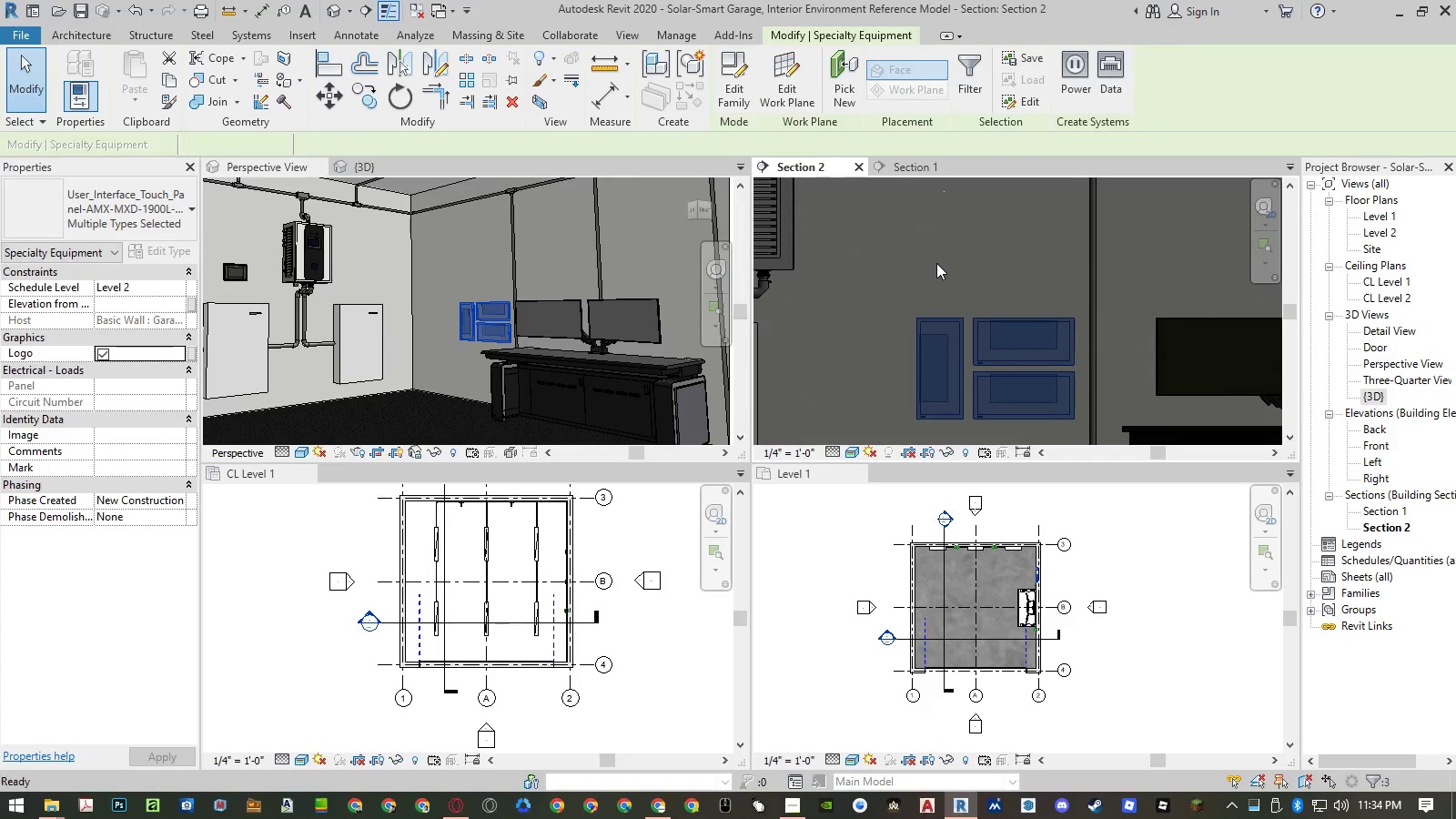 
key(Escape)
 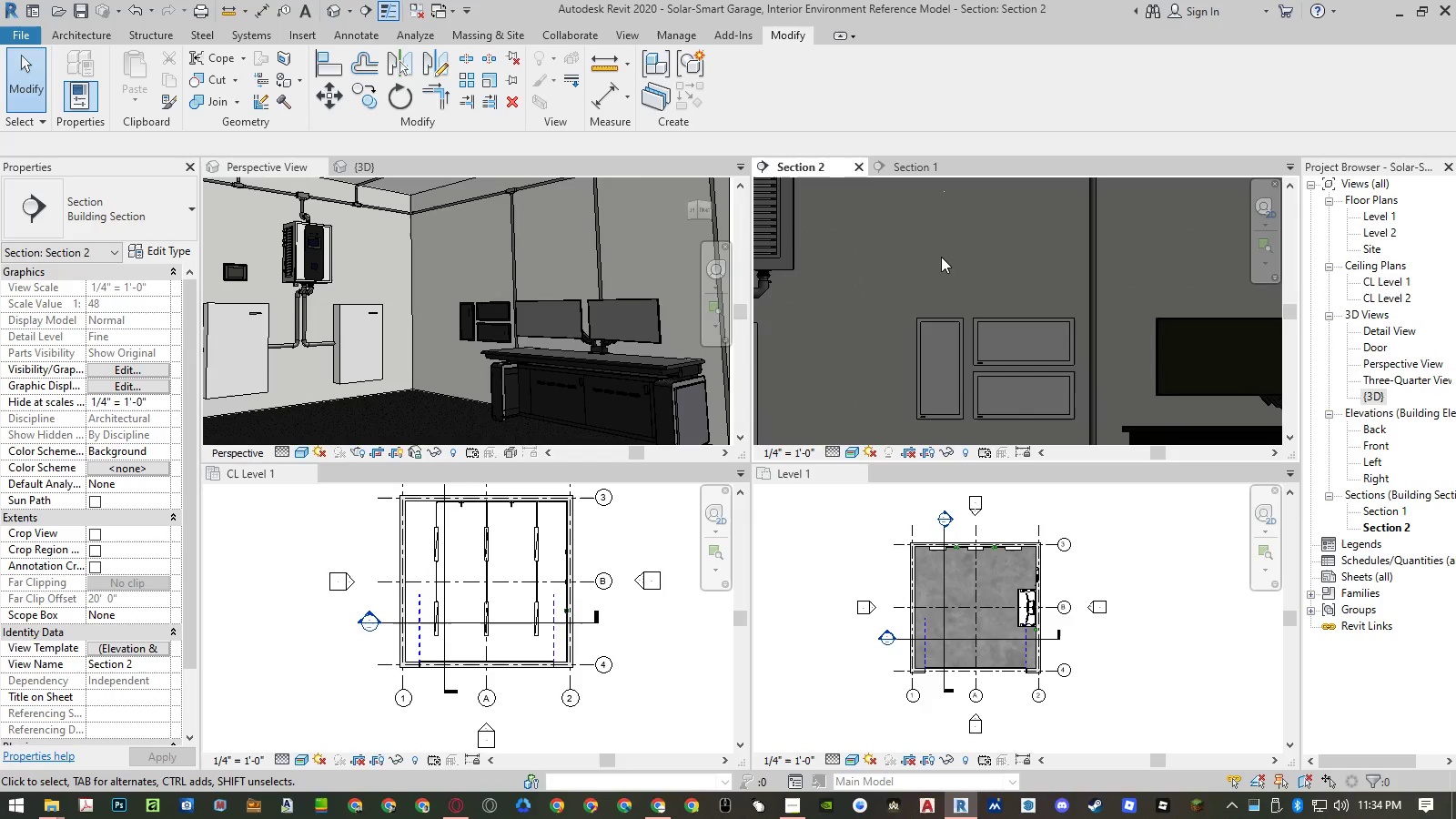 
scroll: coordinate [929, 275], scroll_direction: down, amount: 5.0
 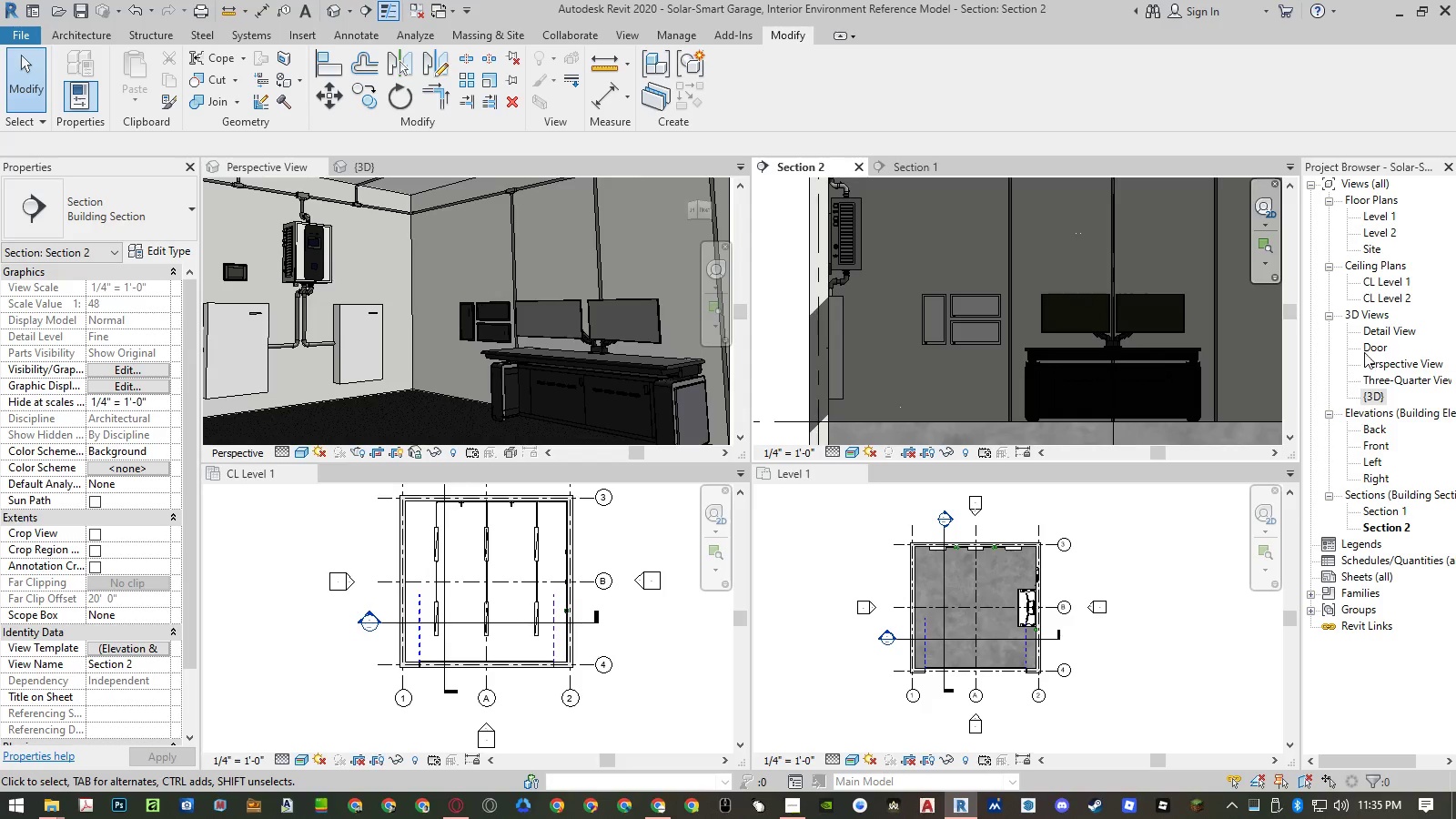 
wait(6.2)
 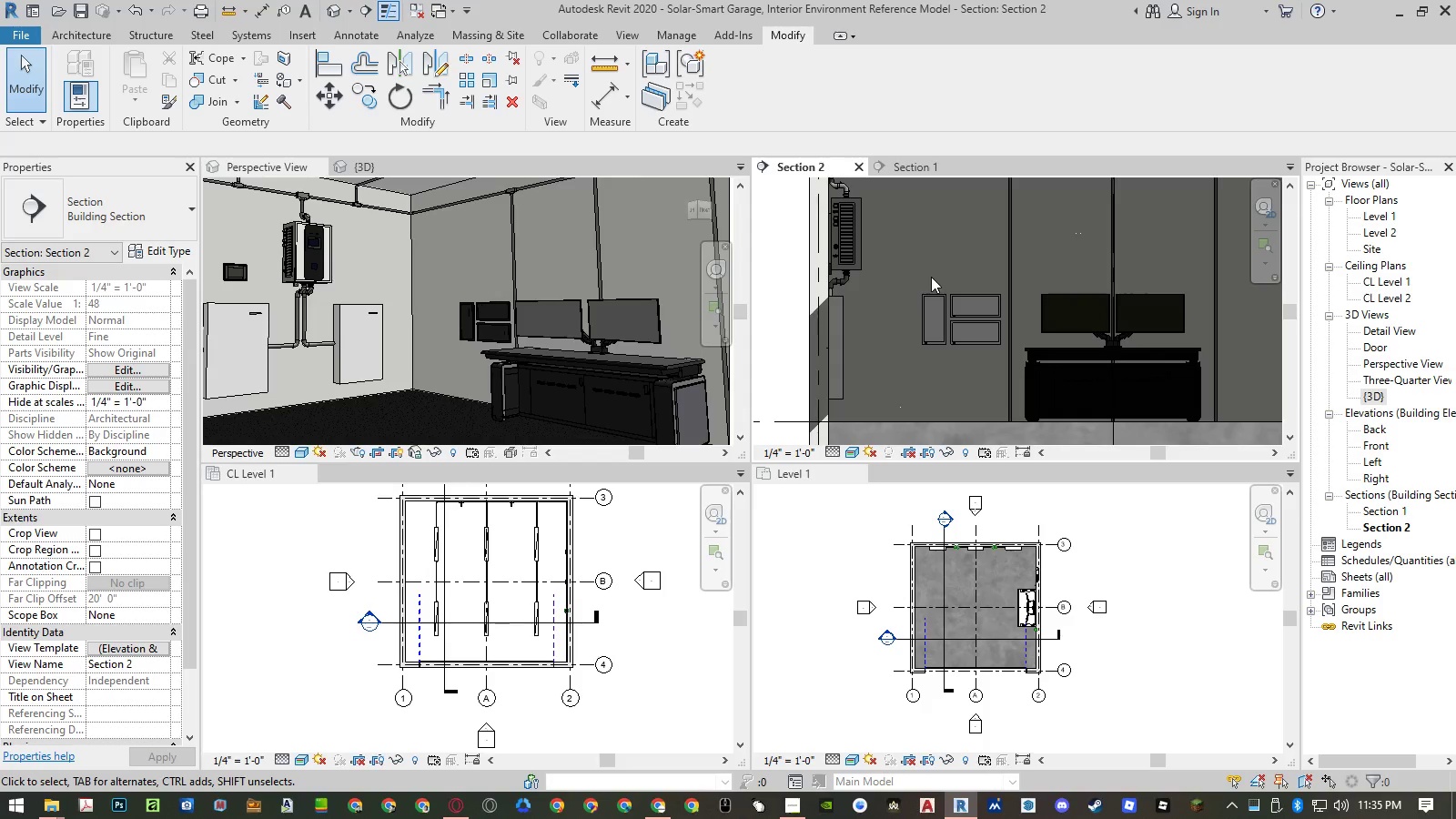 
left_click_drag(start_coordinate=[1299, 361], to_coordinate=[1269, 361])
 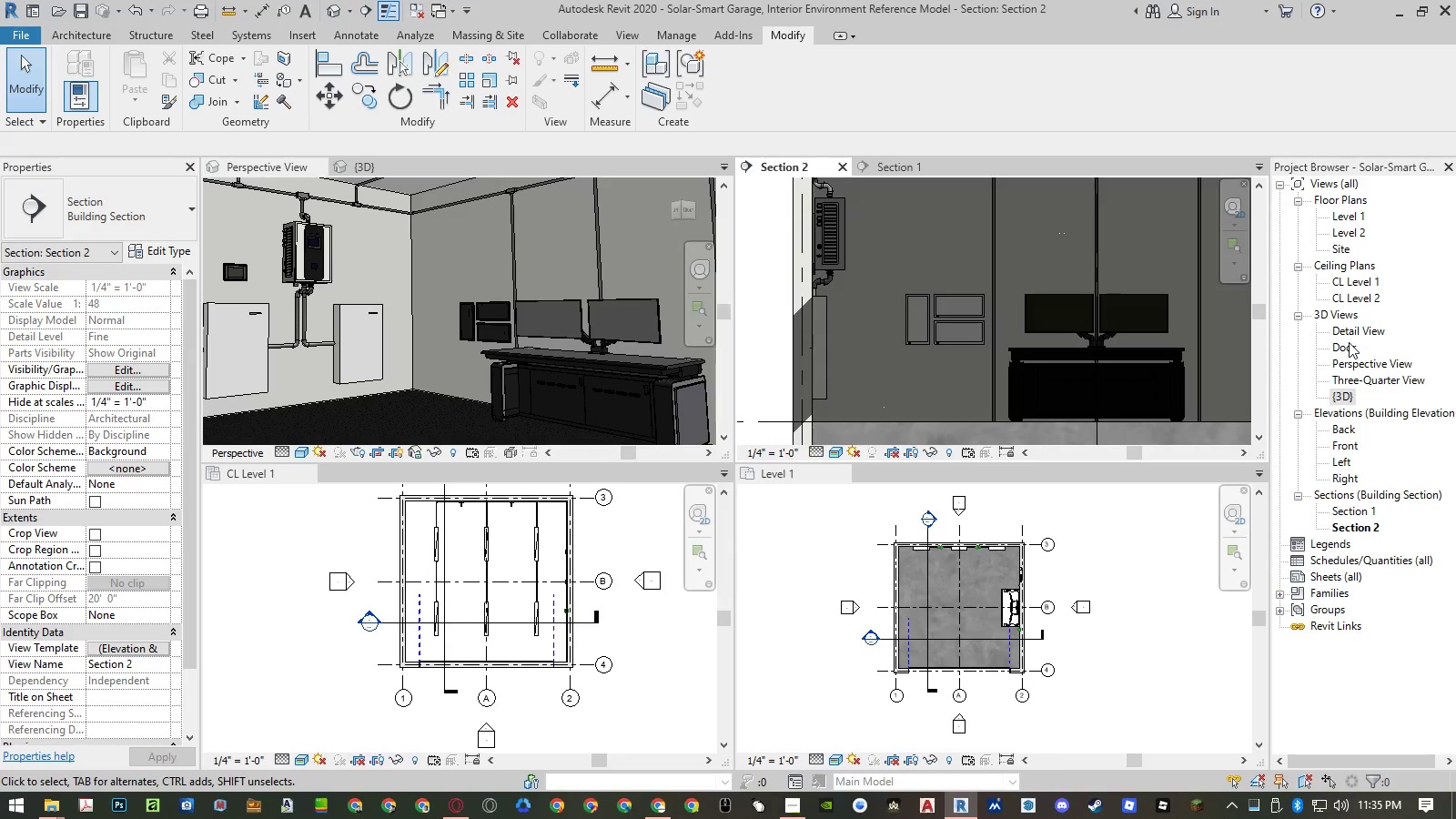 
left_click([1351, 329])
 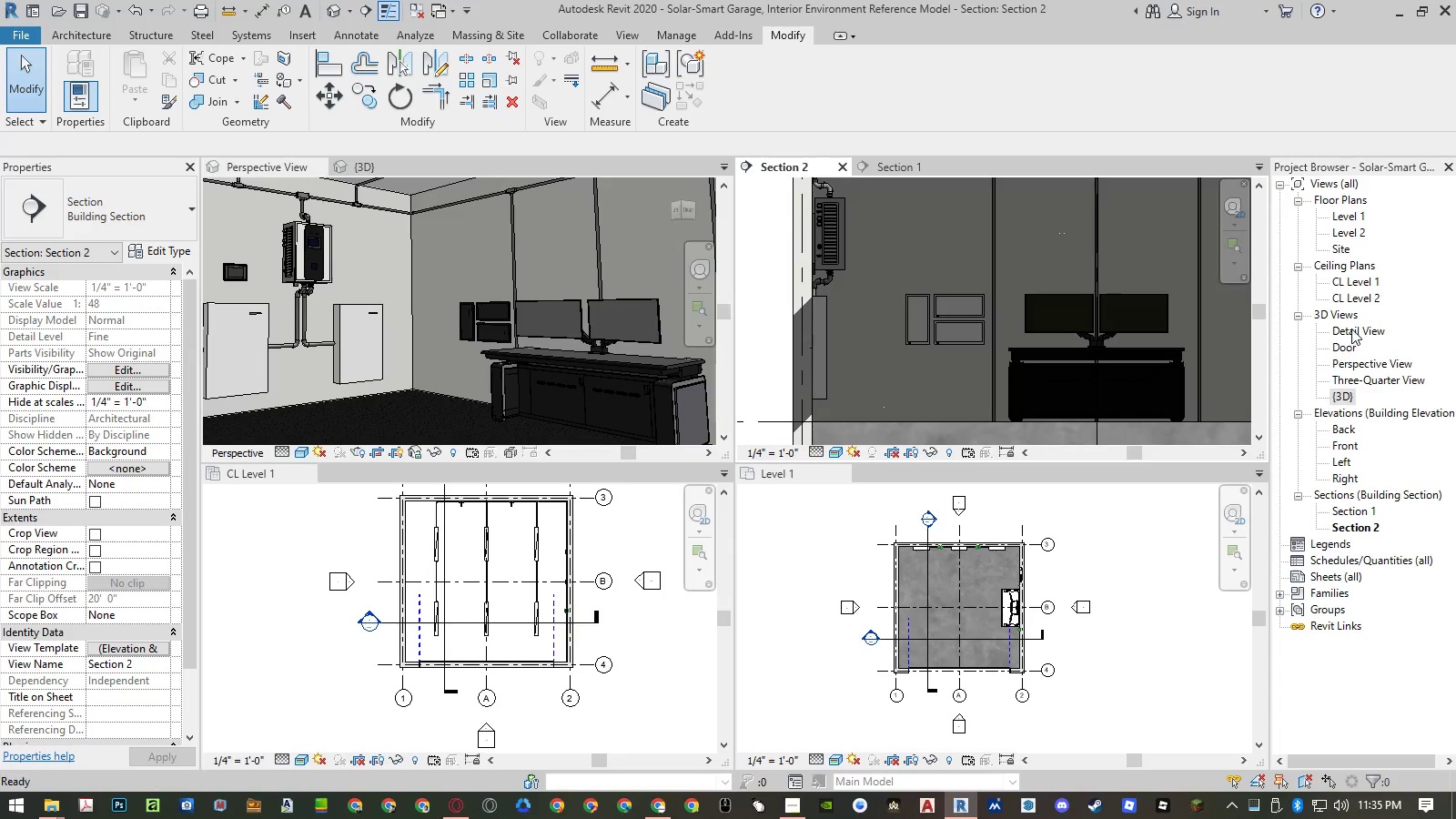 
left_click_drag(start_coordinate=[1351, 329], to_coordinate=[900, 168])
 